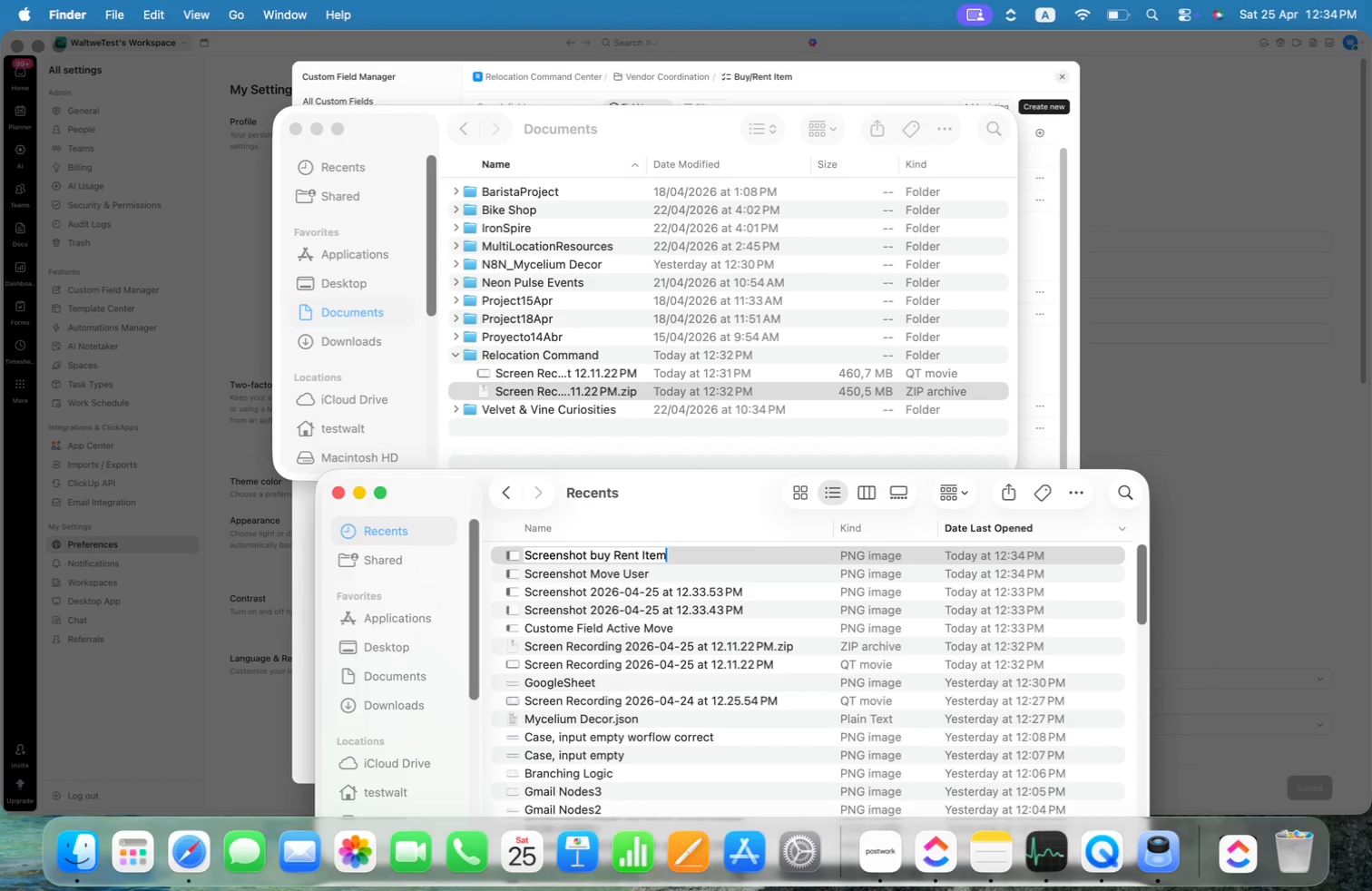 
key(Alt+M)
 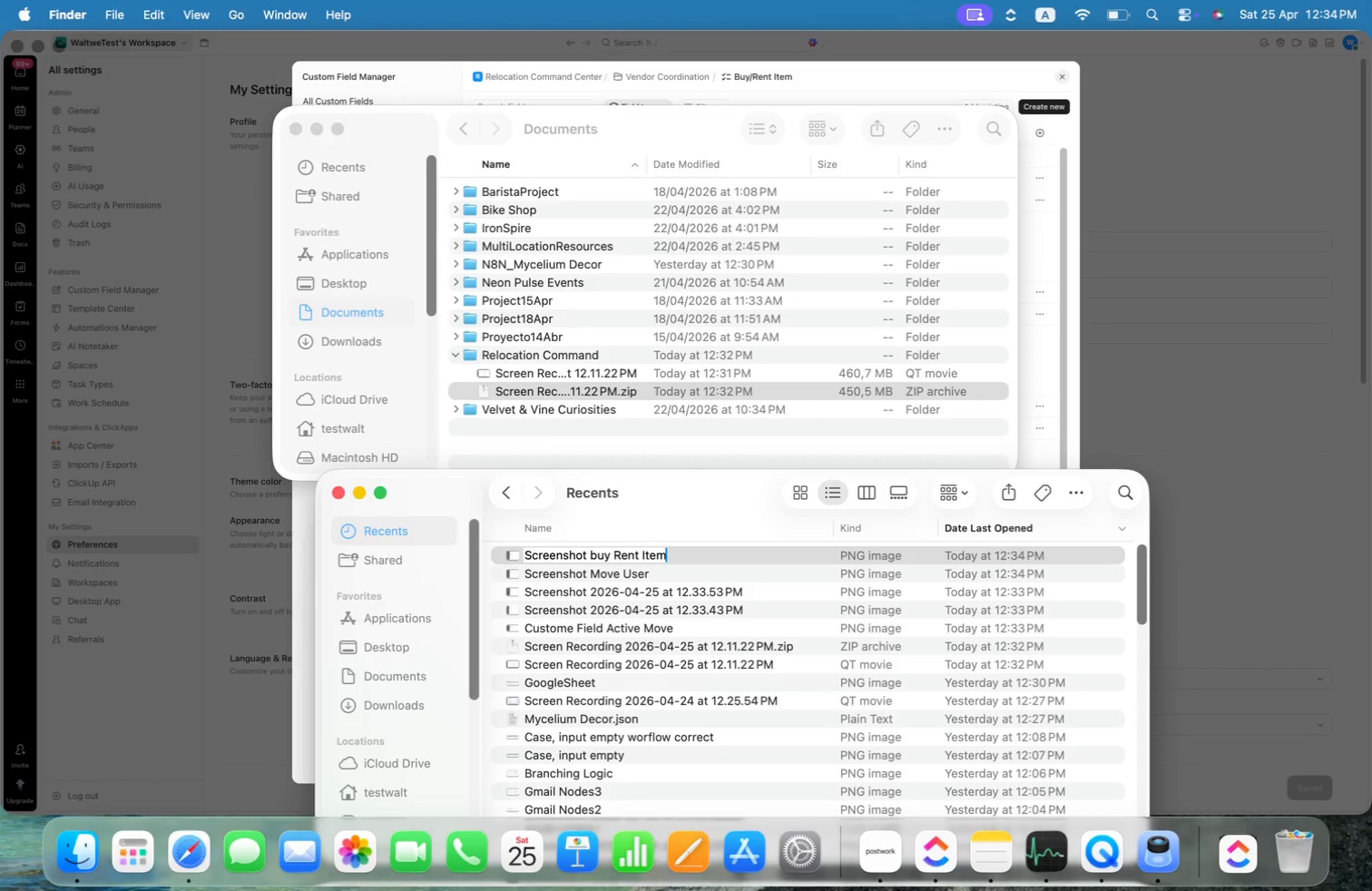 
key(Alt+Meta+CommandLeft)
 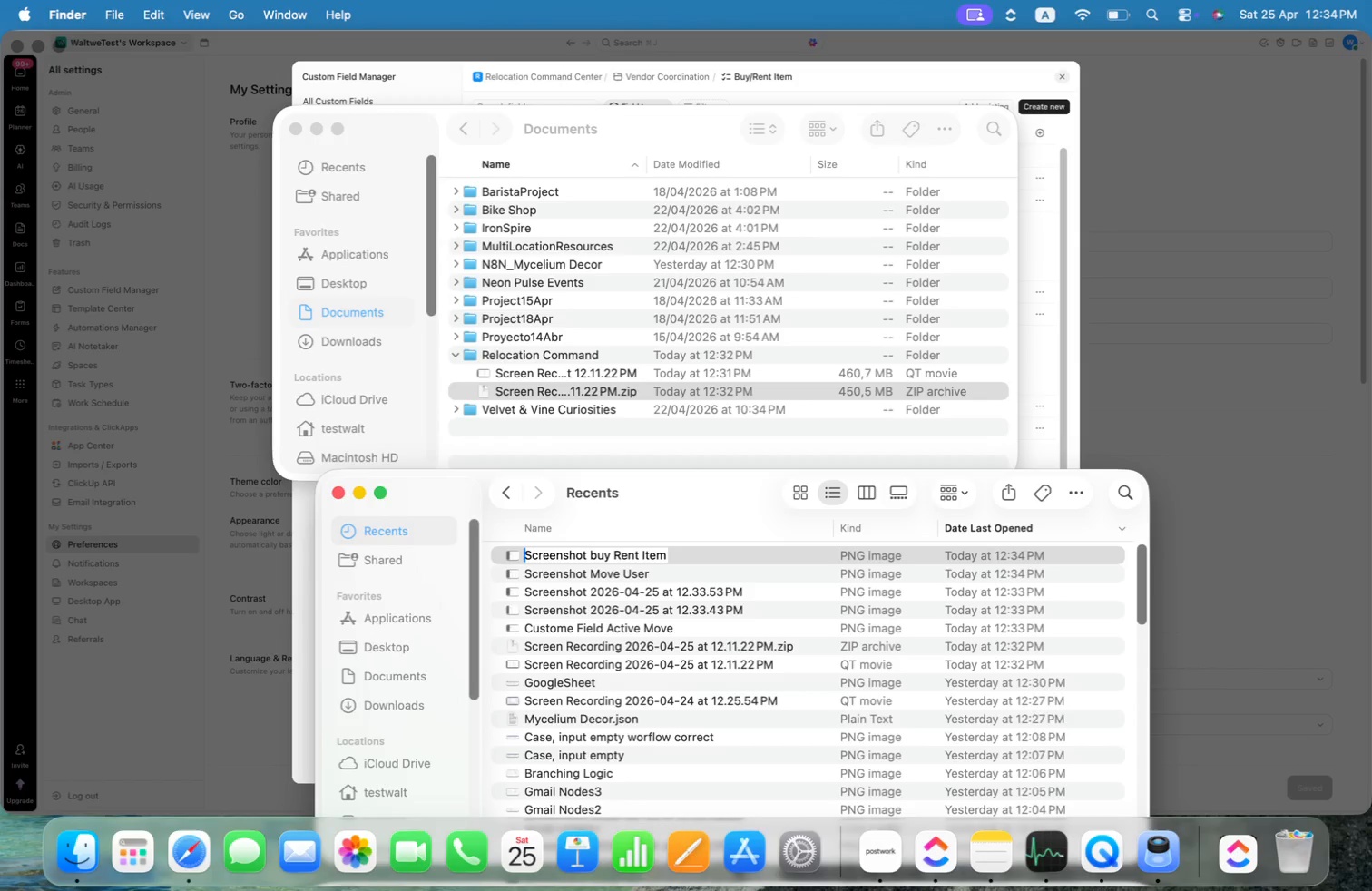 
key(Alt+Meta+ArrowLeft)
 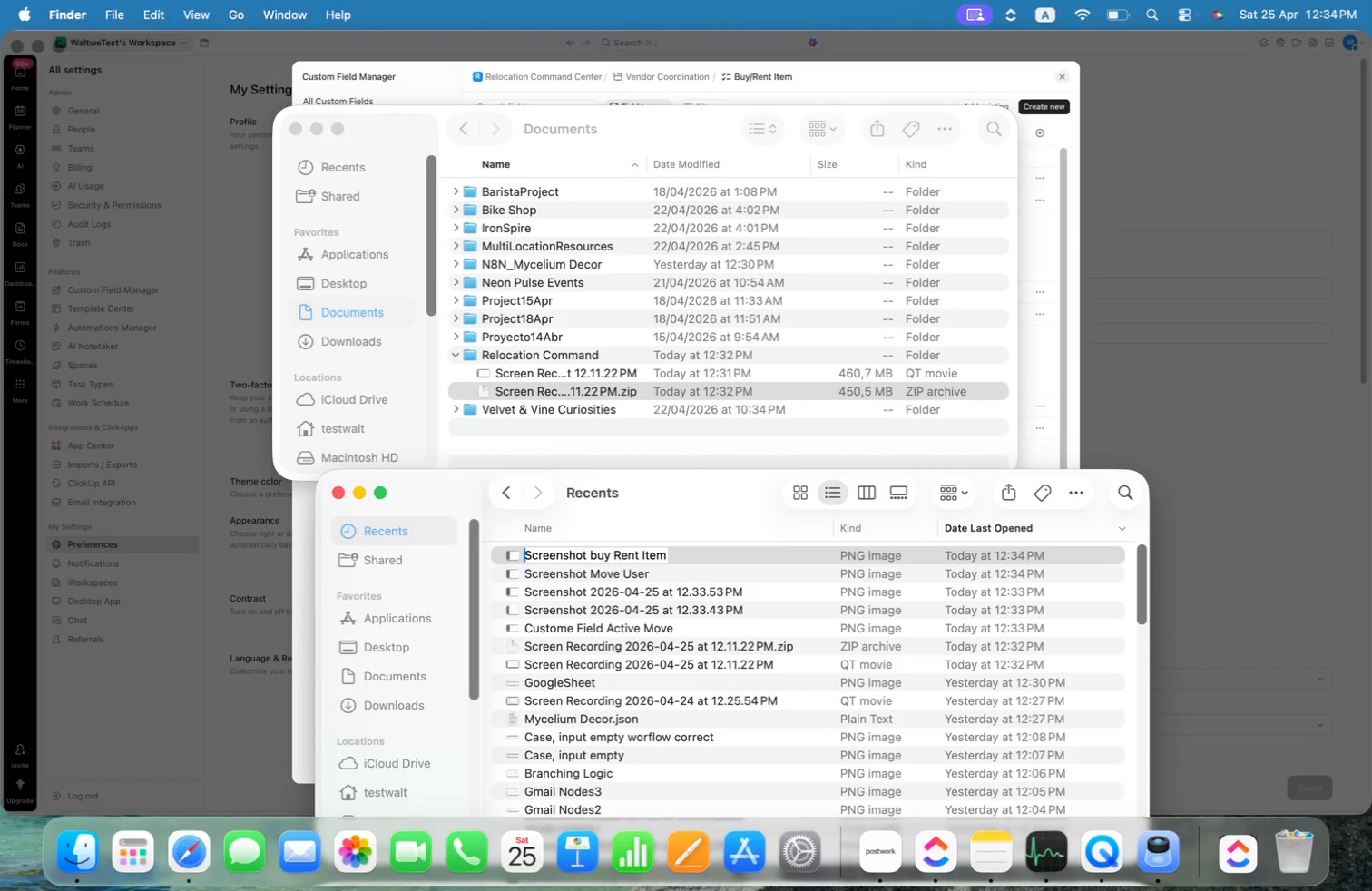 
key(Alt+Shift+S)
 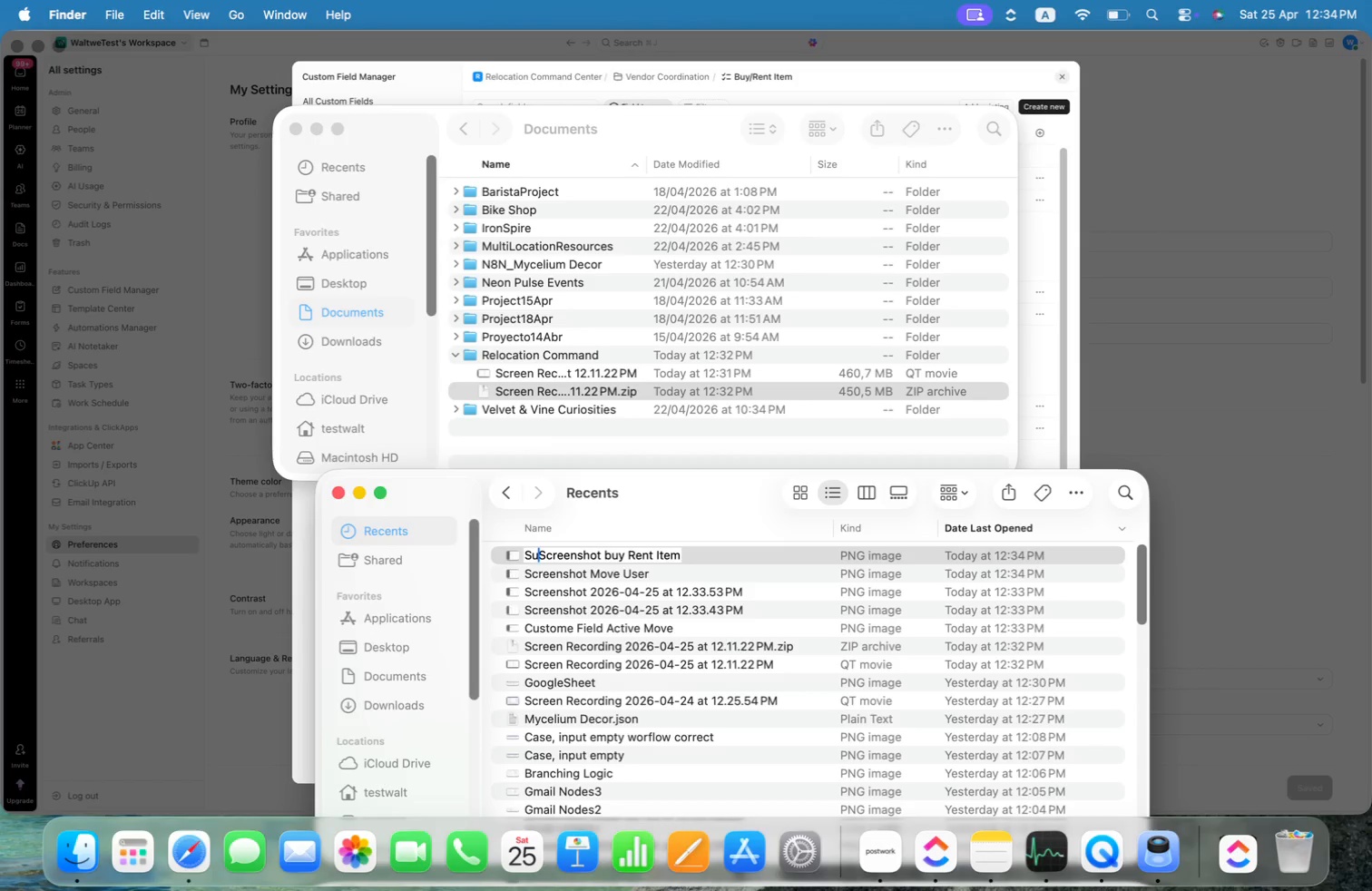 
key(Alt+U)
 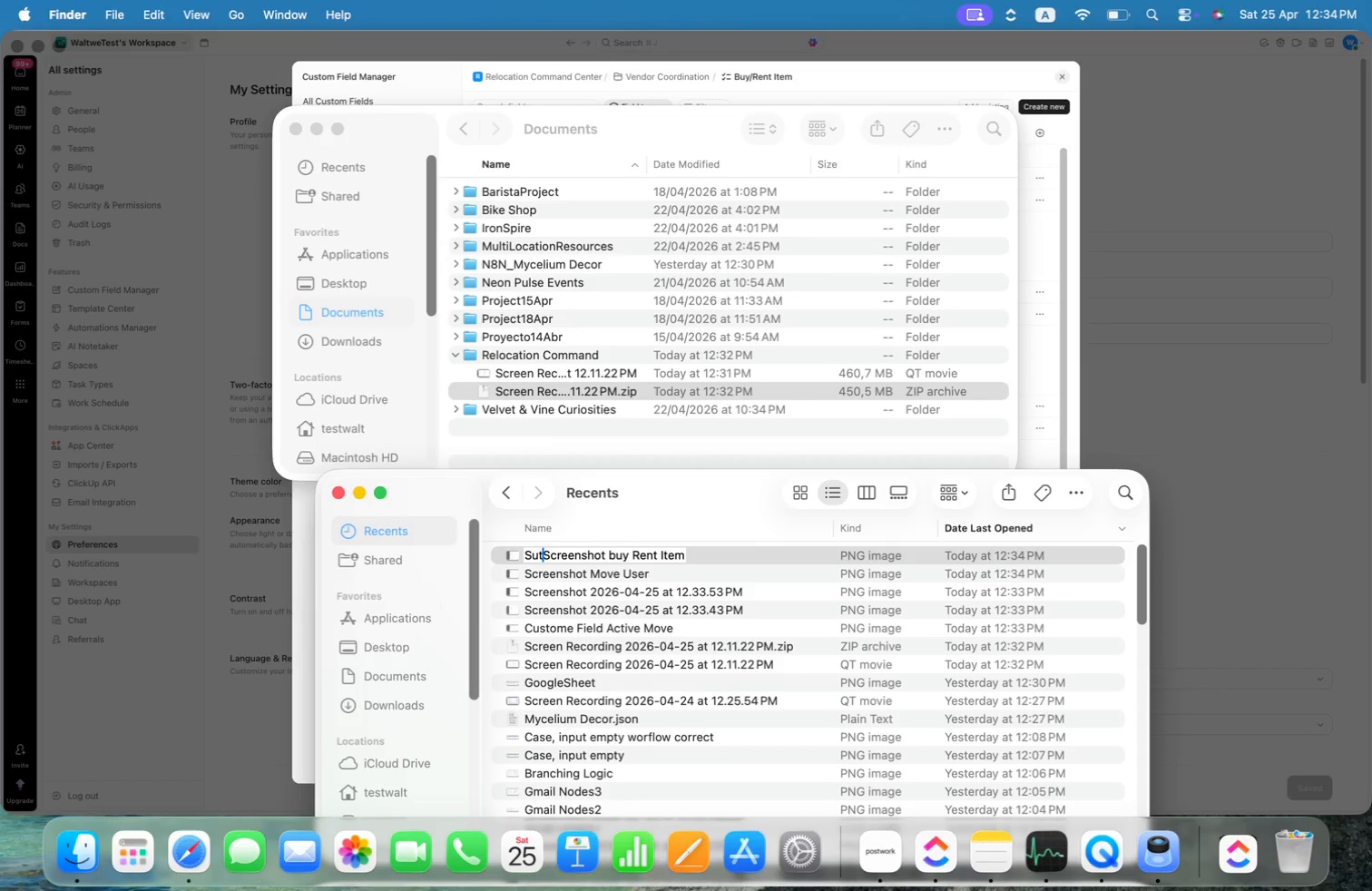 
key(Alt+T)
 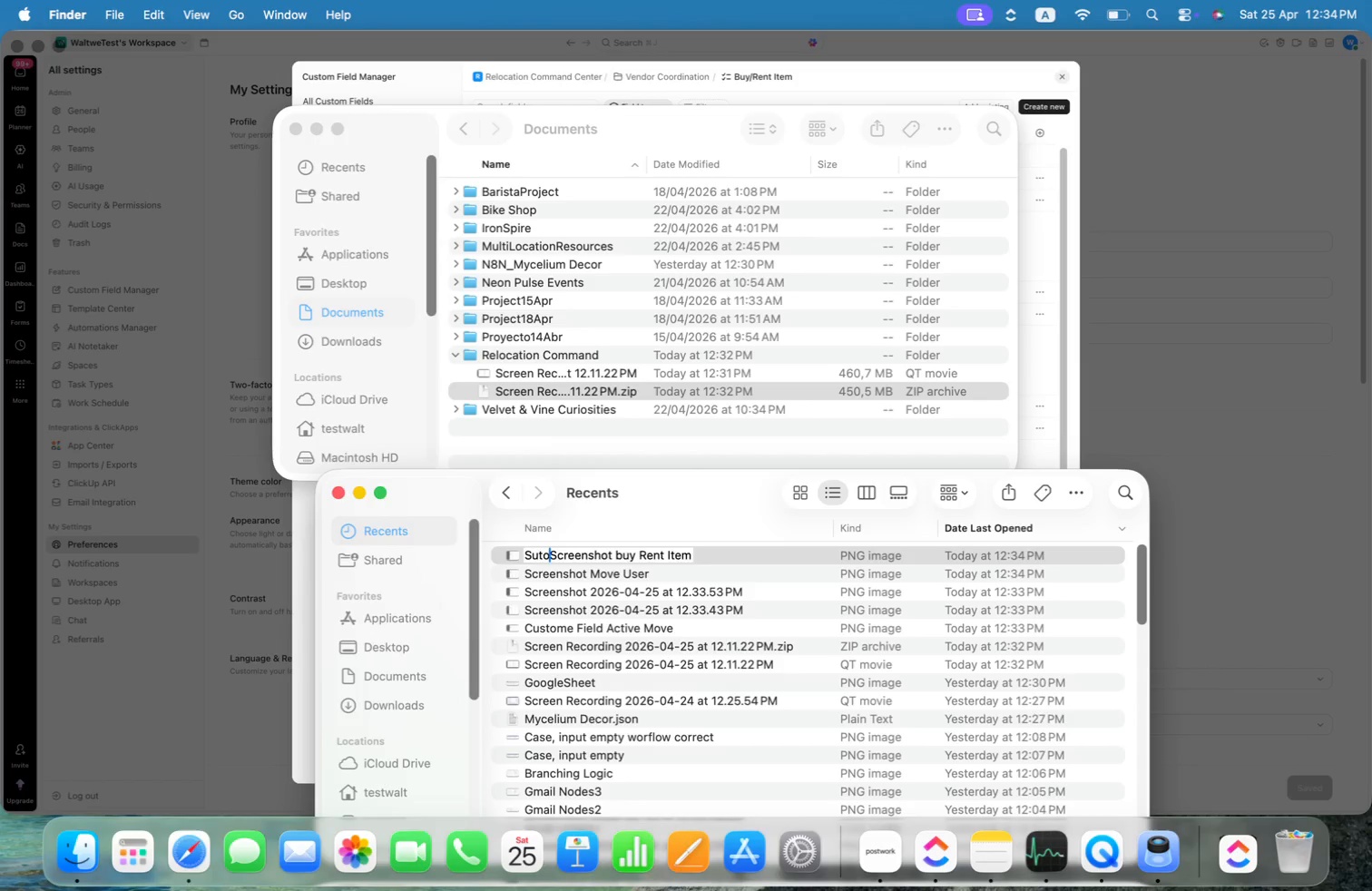 
key(Alt+O)
 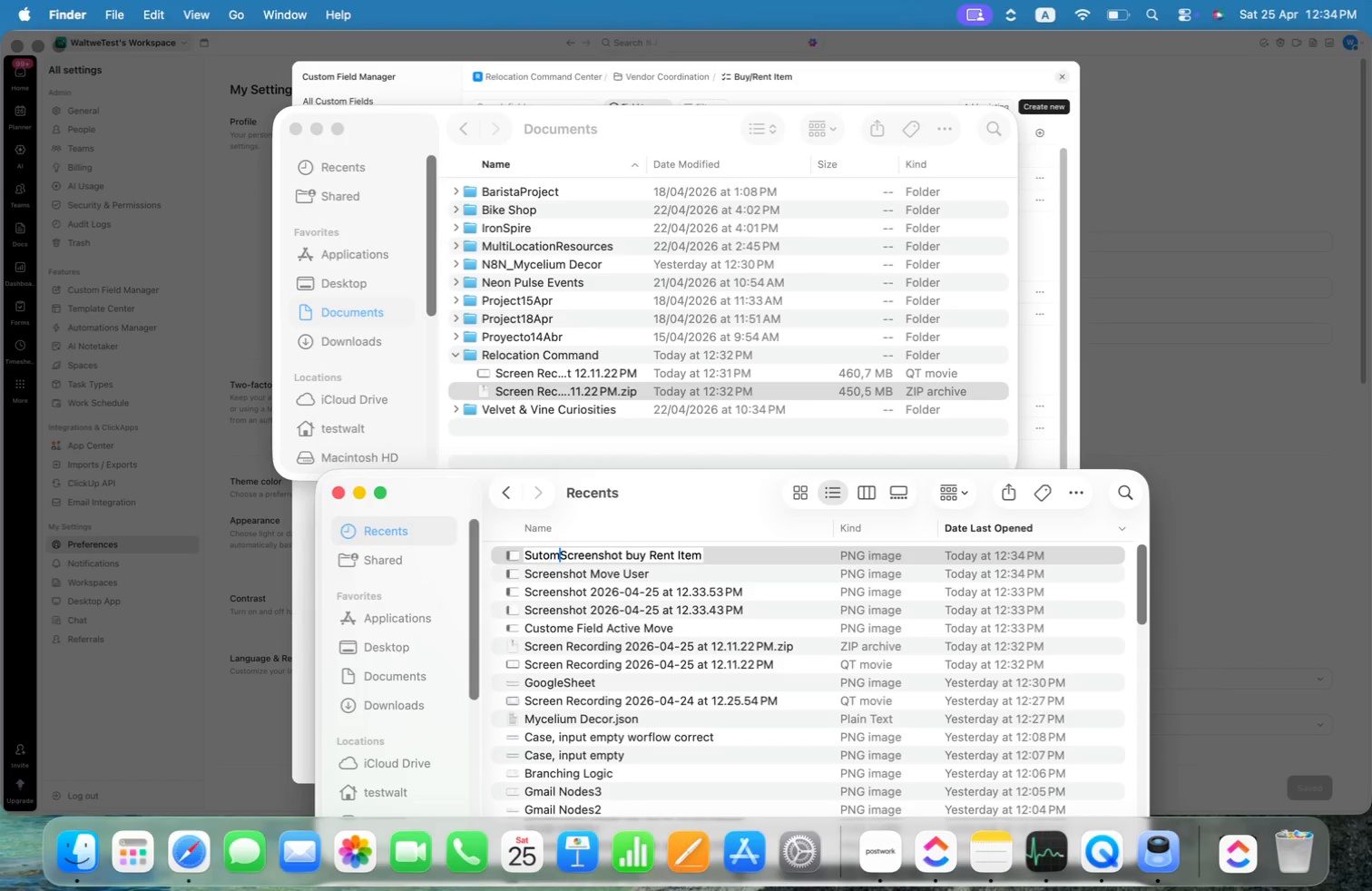 
key(Alt+M)
 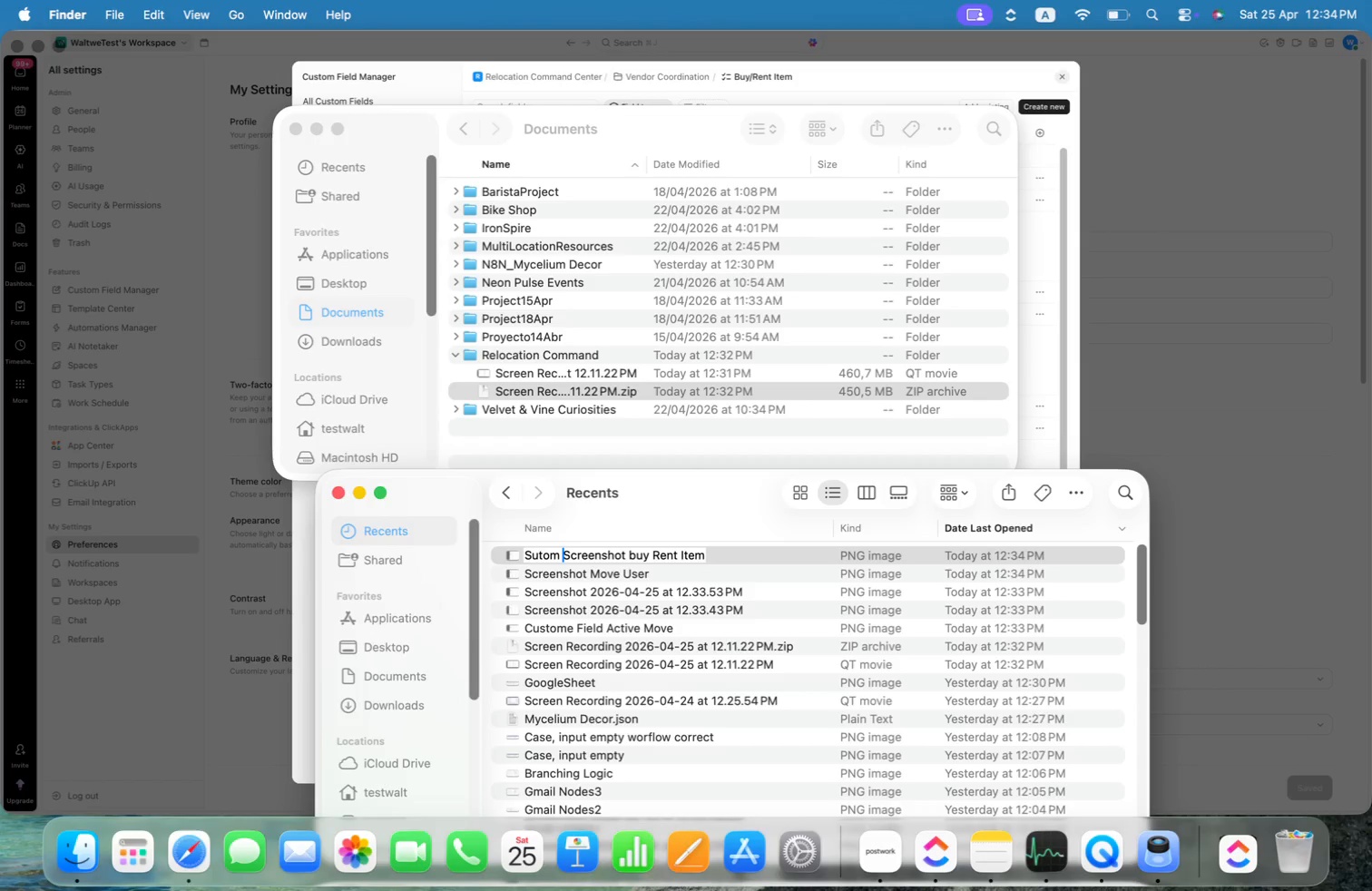 
key(Alt+Space)
 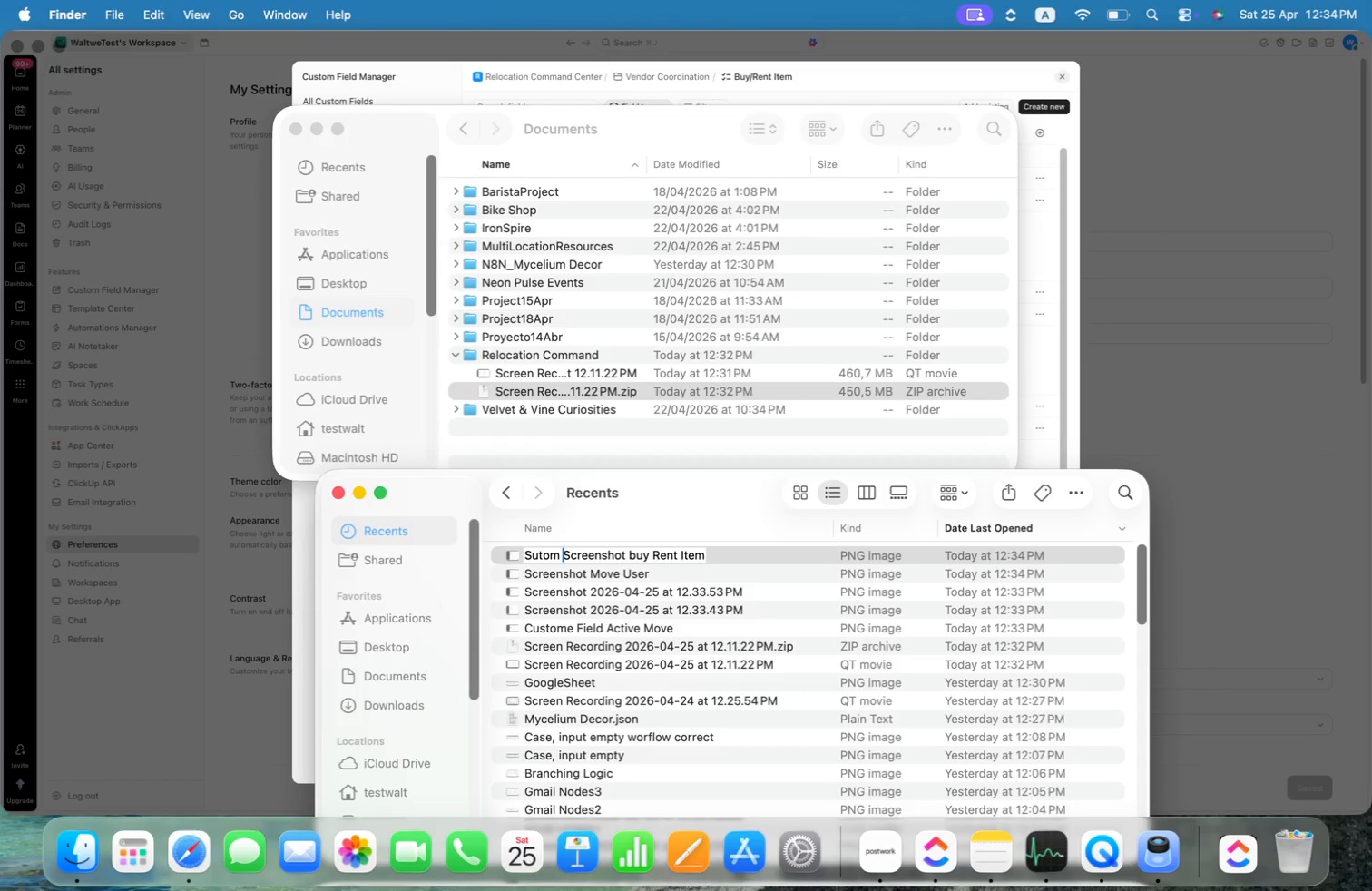 
key(Alt+Shift+F)
 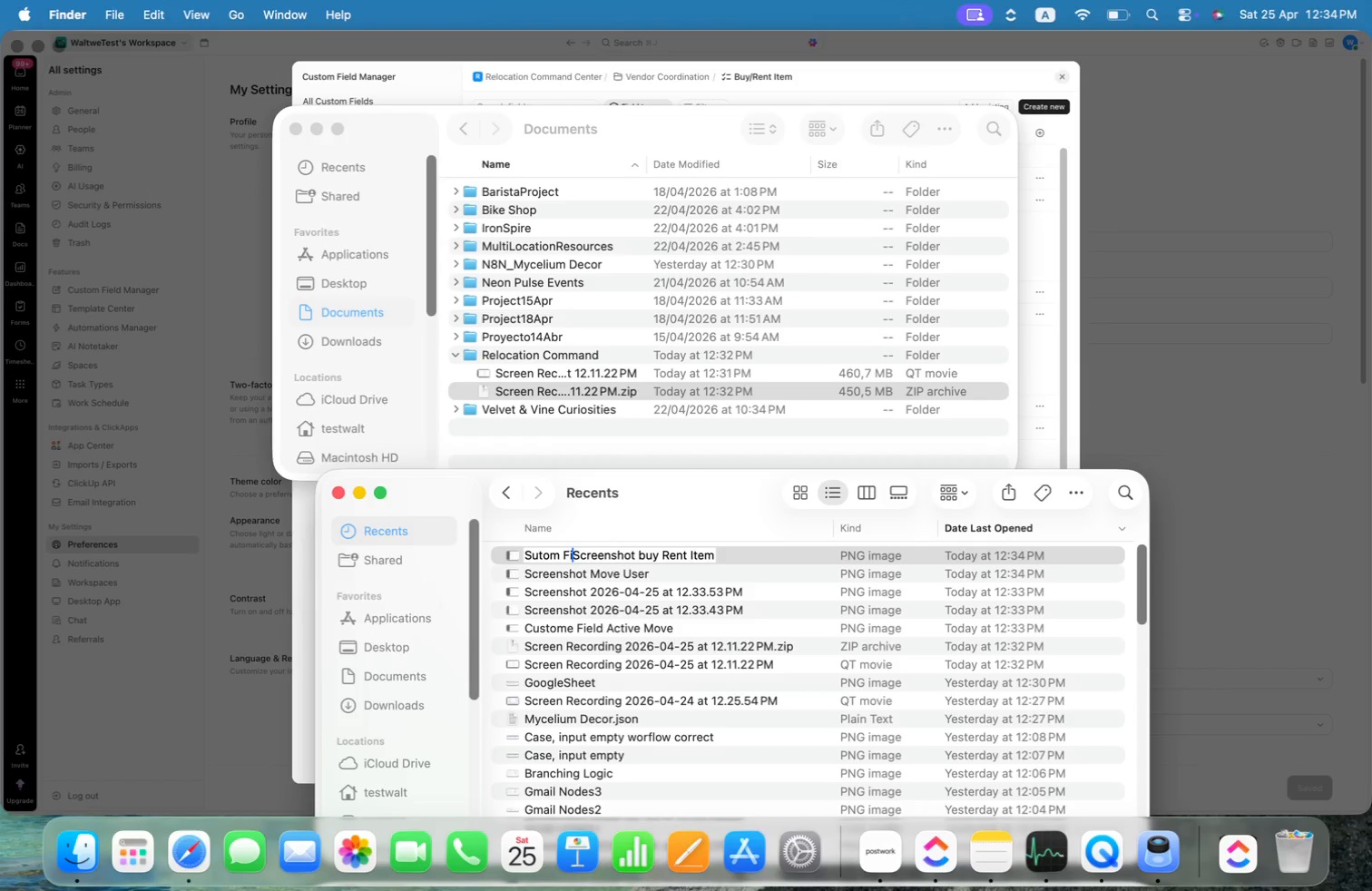 
key(Alt+I)
 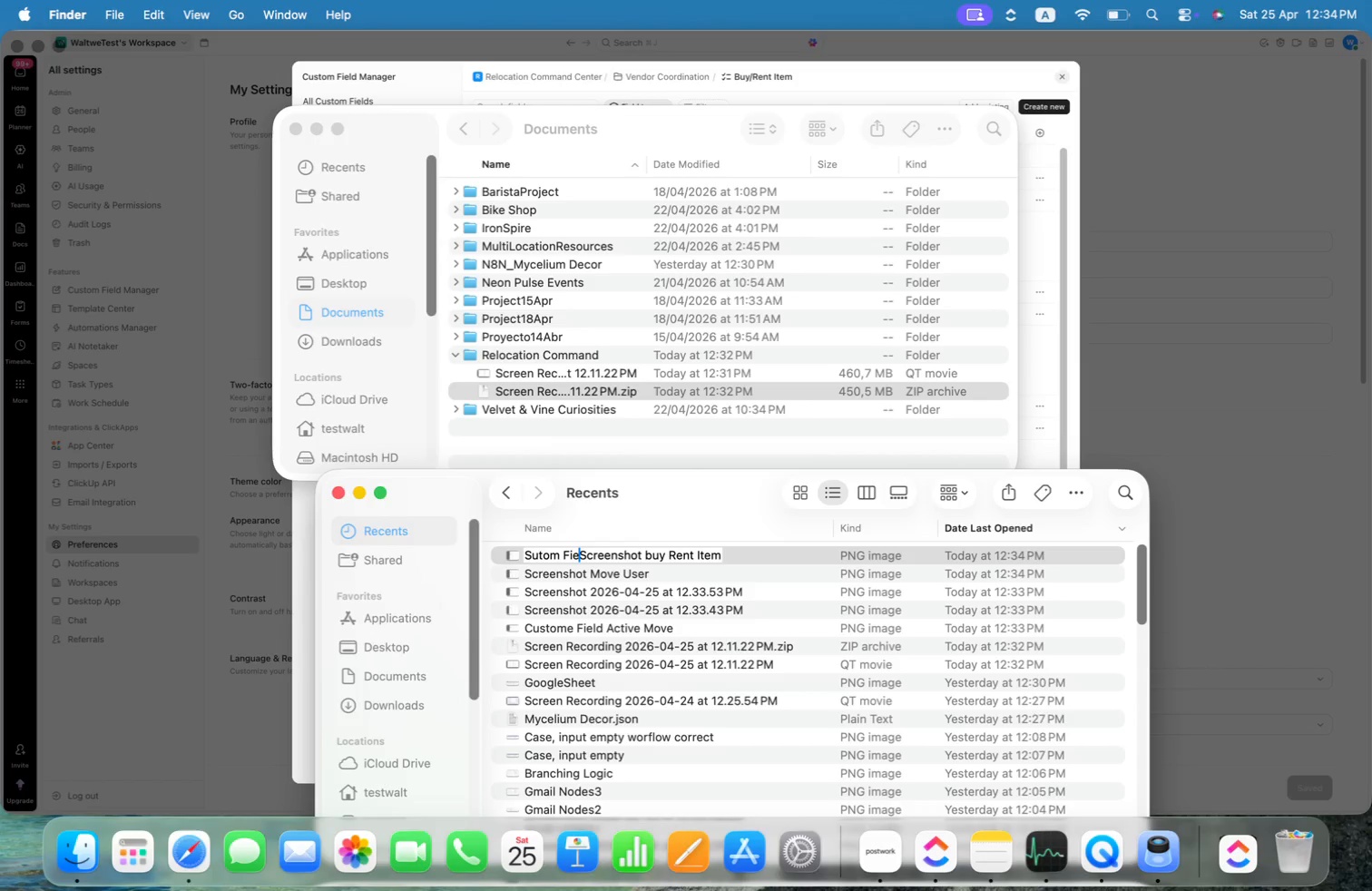 
key(Alt+E)
 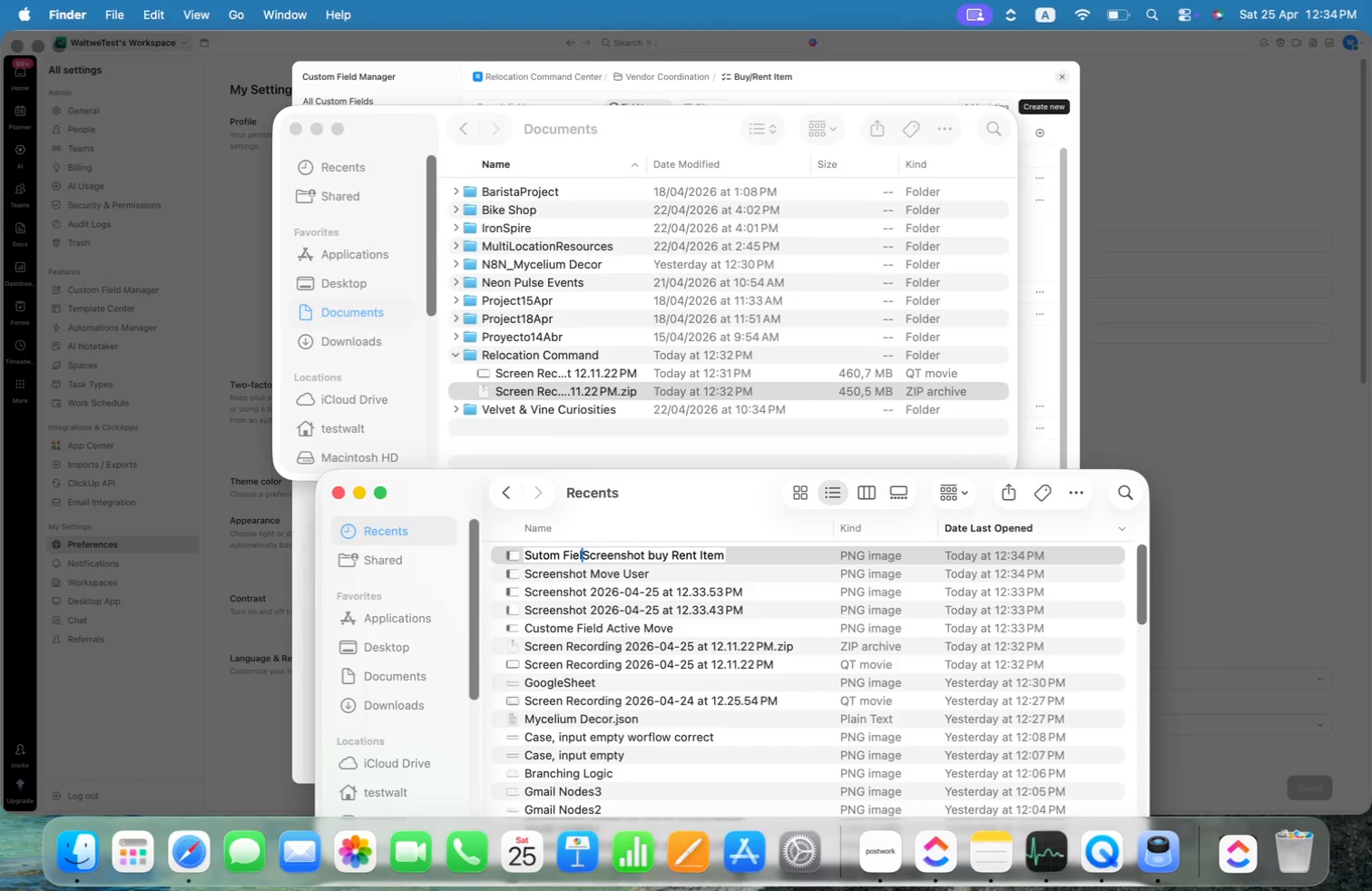 
key(Alt+L)
 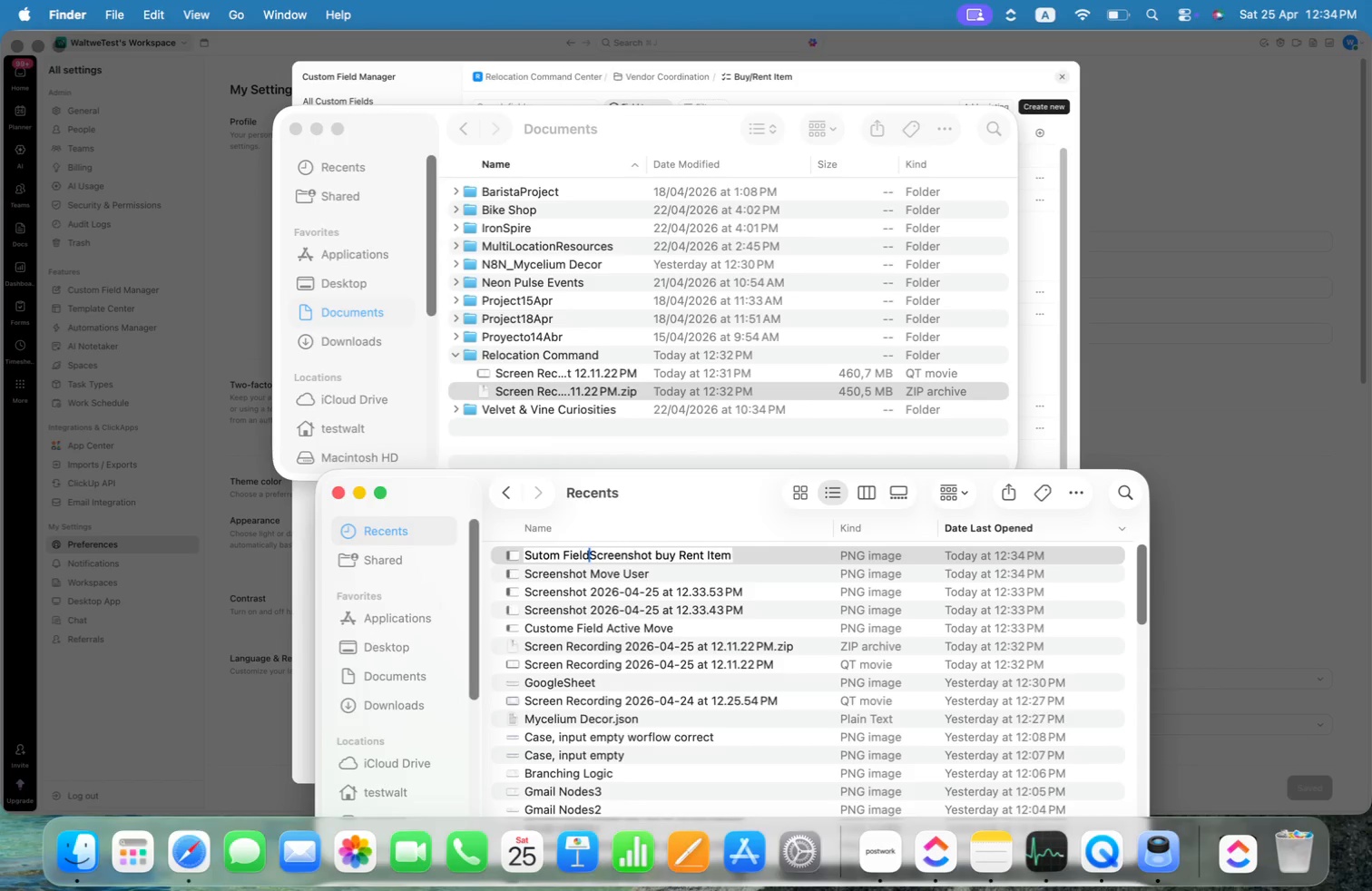 
key(Alt+D)
 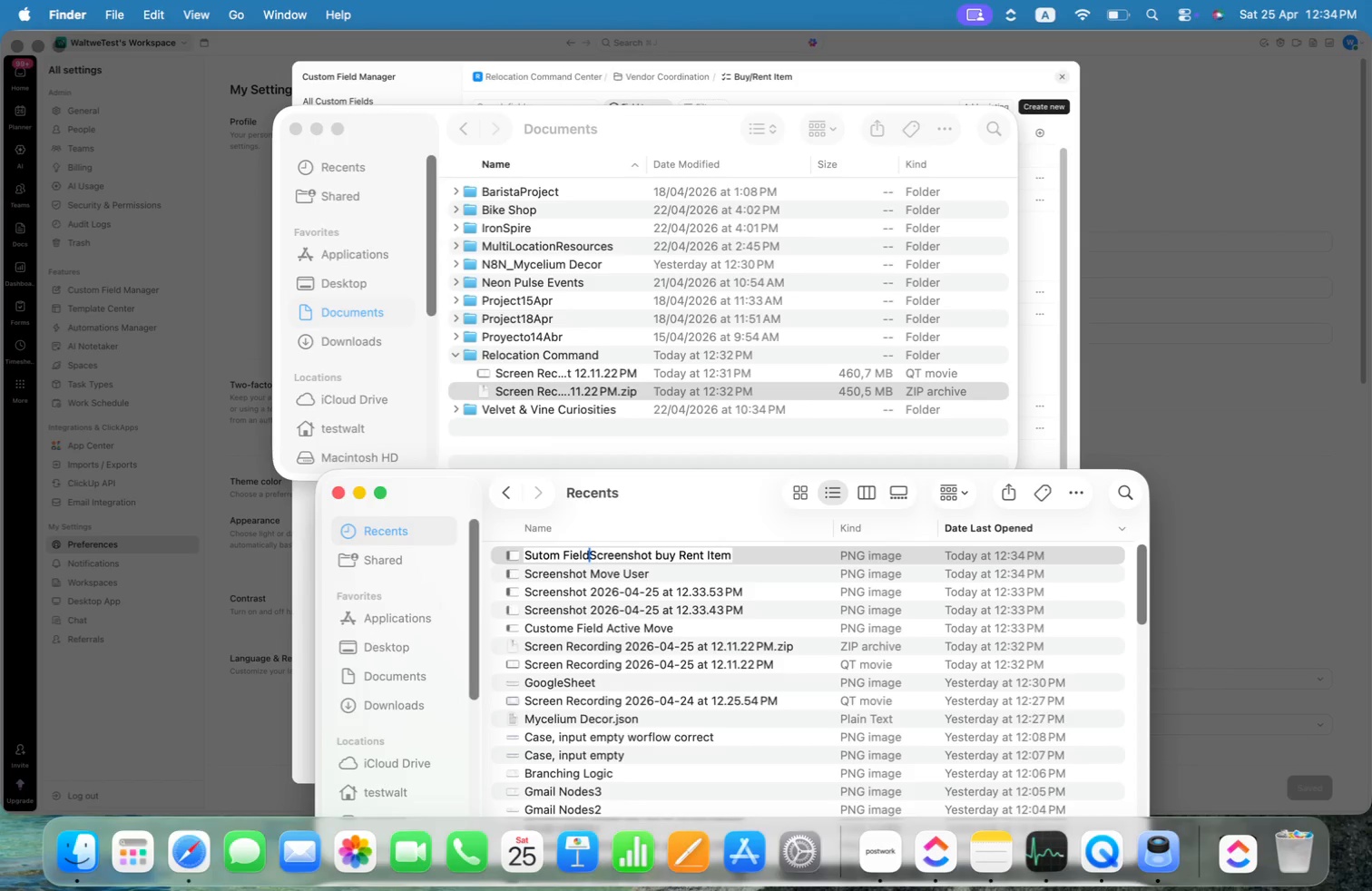 
key(Alt+Space)
 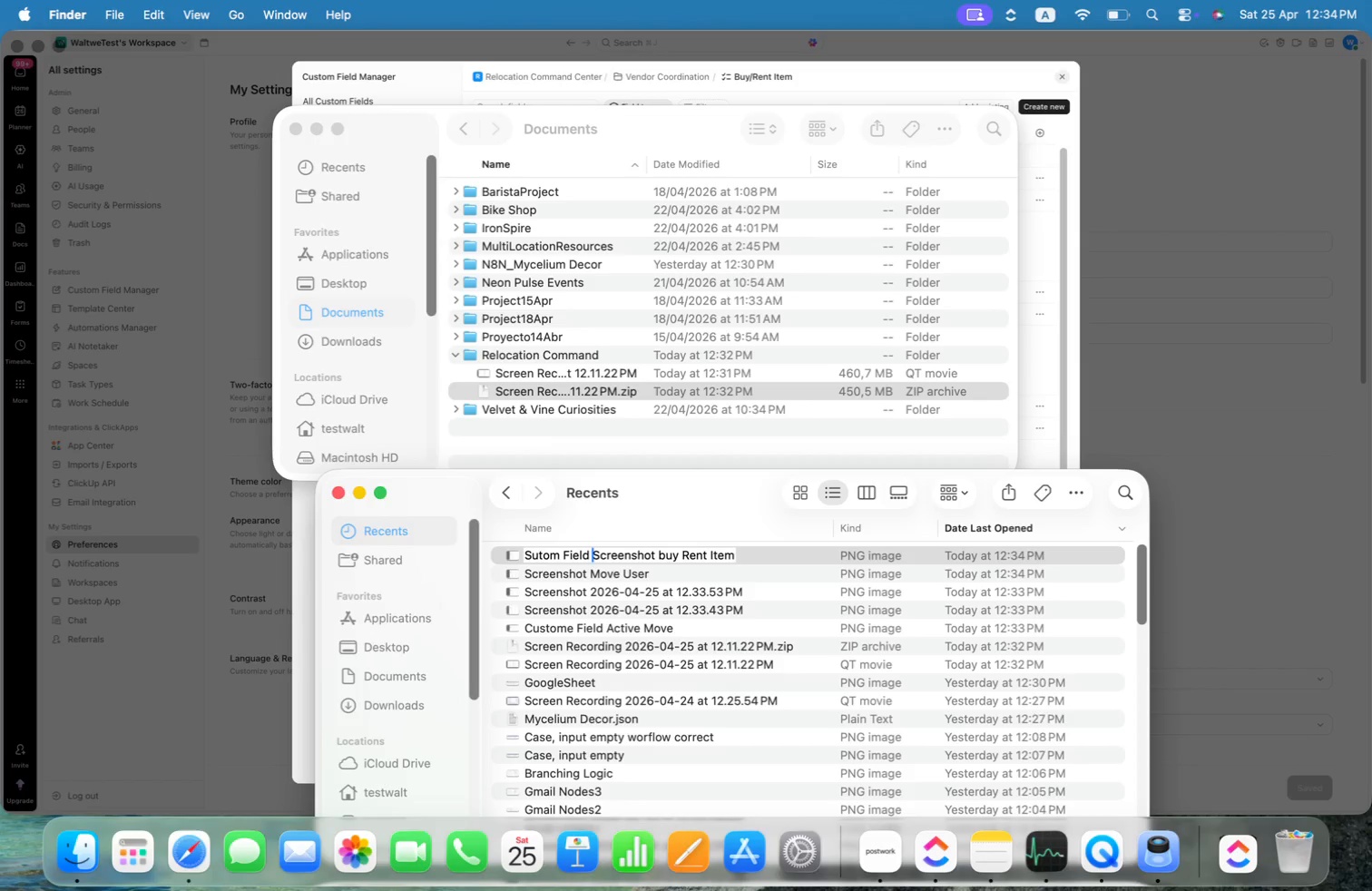 
key(Alt+Minus)
 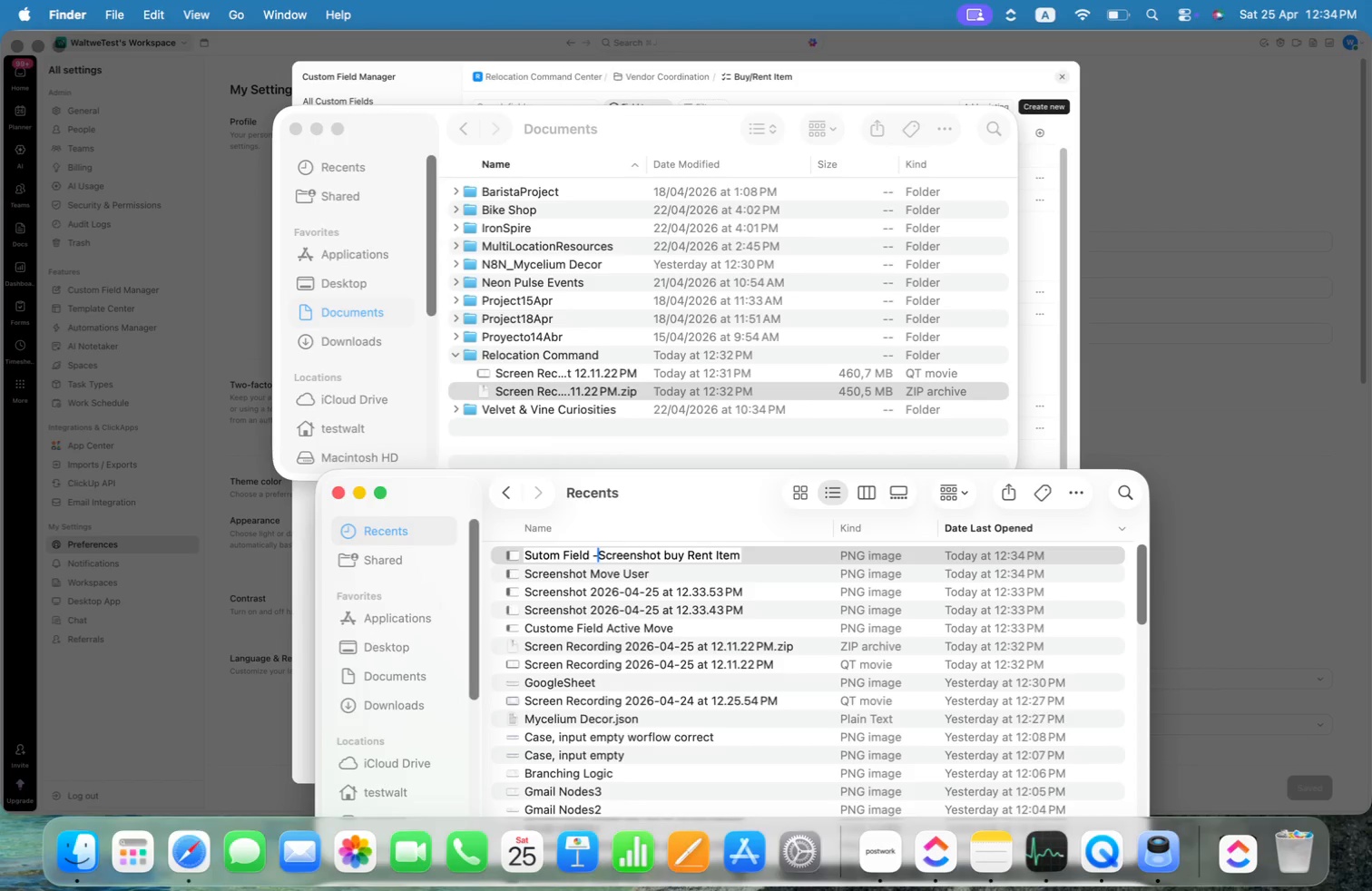 
key(Alt+Space)
 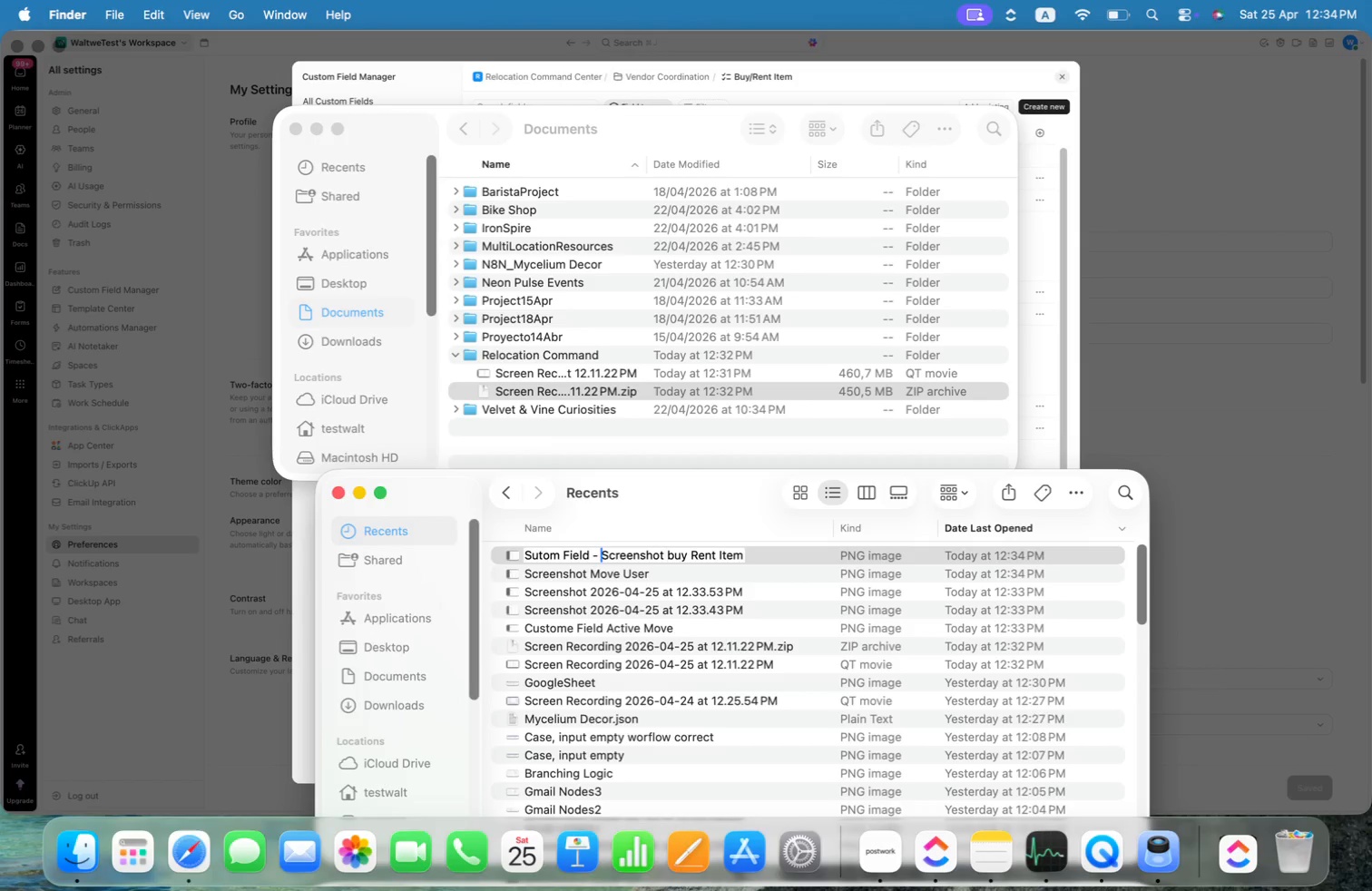 
key(Alt+Enter)
 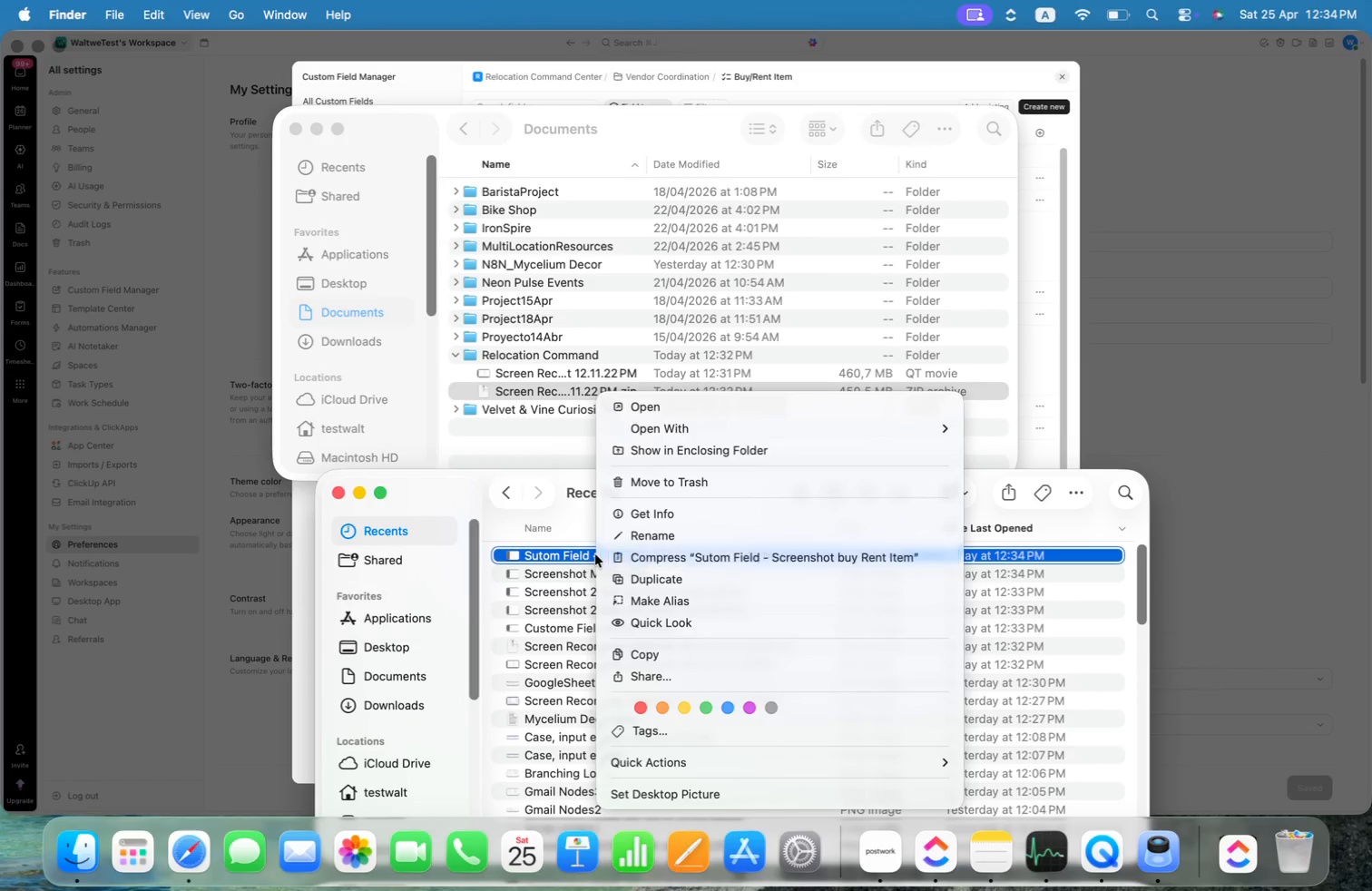 
key(Alt+Meta+ArrowLeft)
 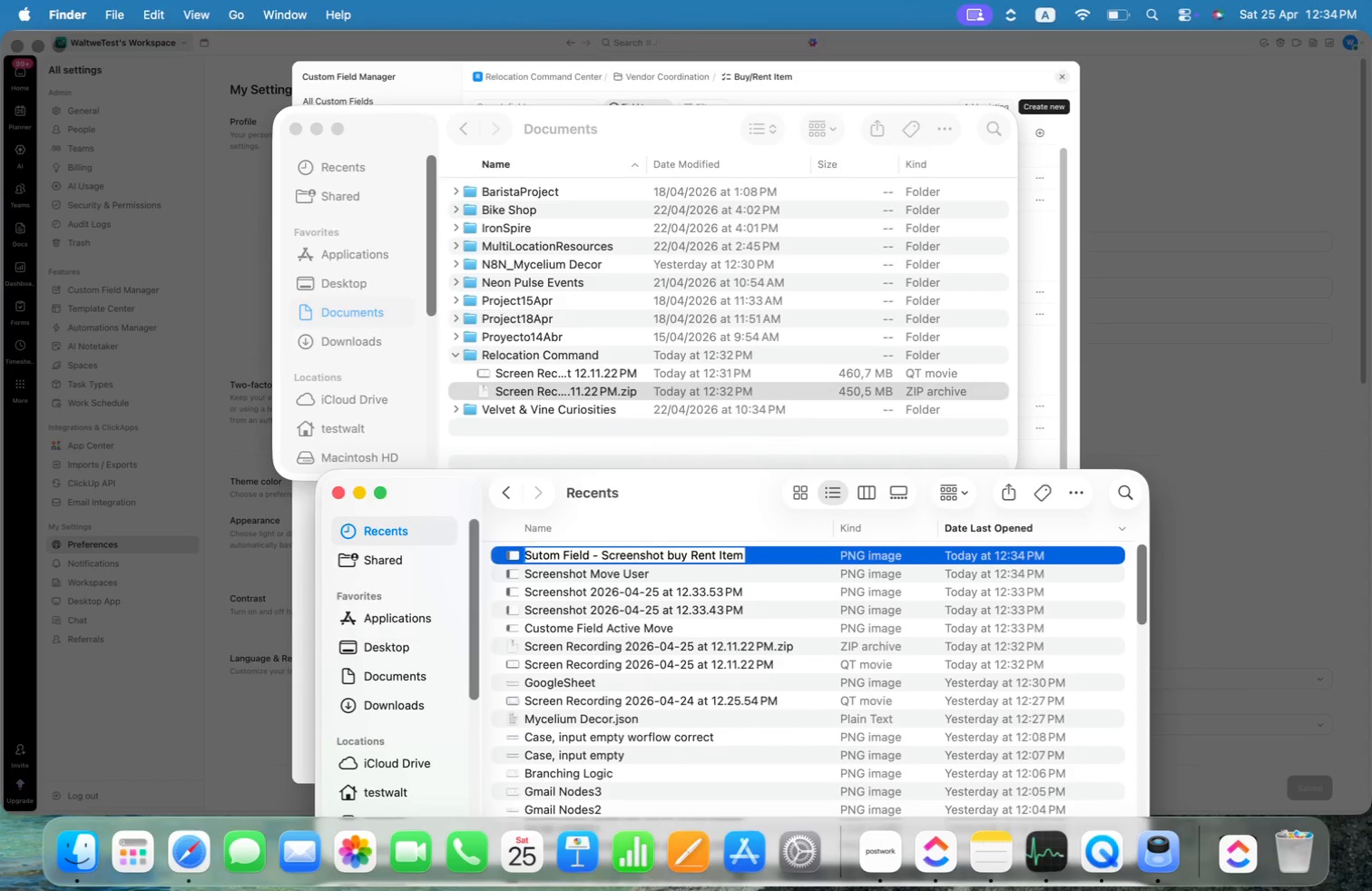 
key(Alt+ArrowRight)
 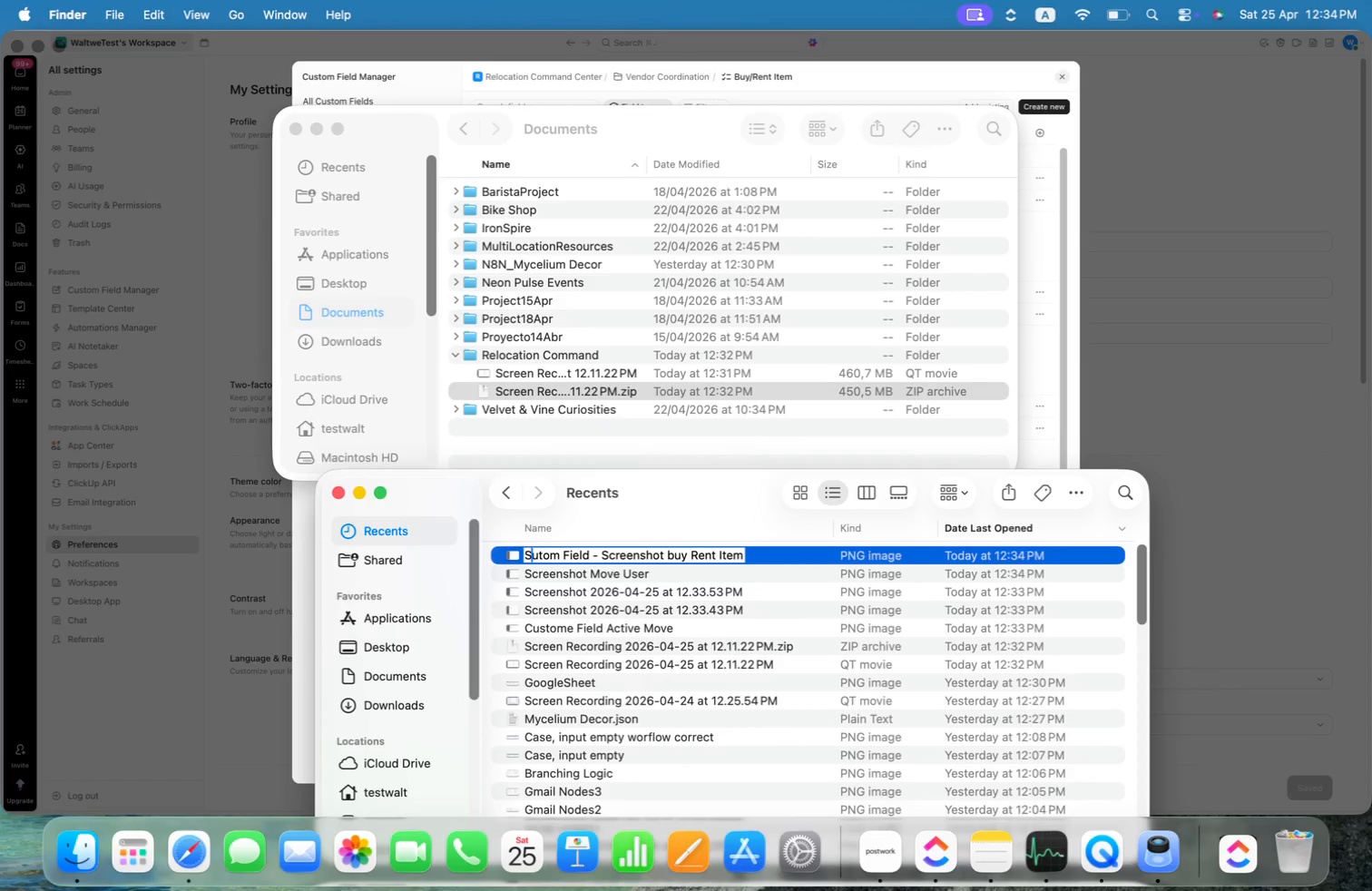 
key(Alt+Shift+Backspace)
 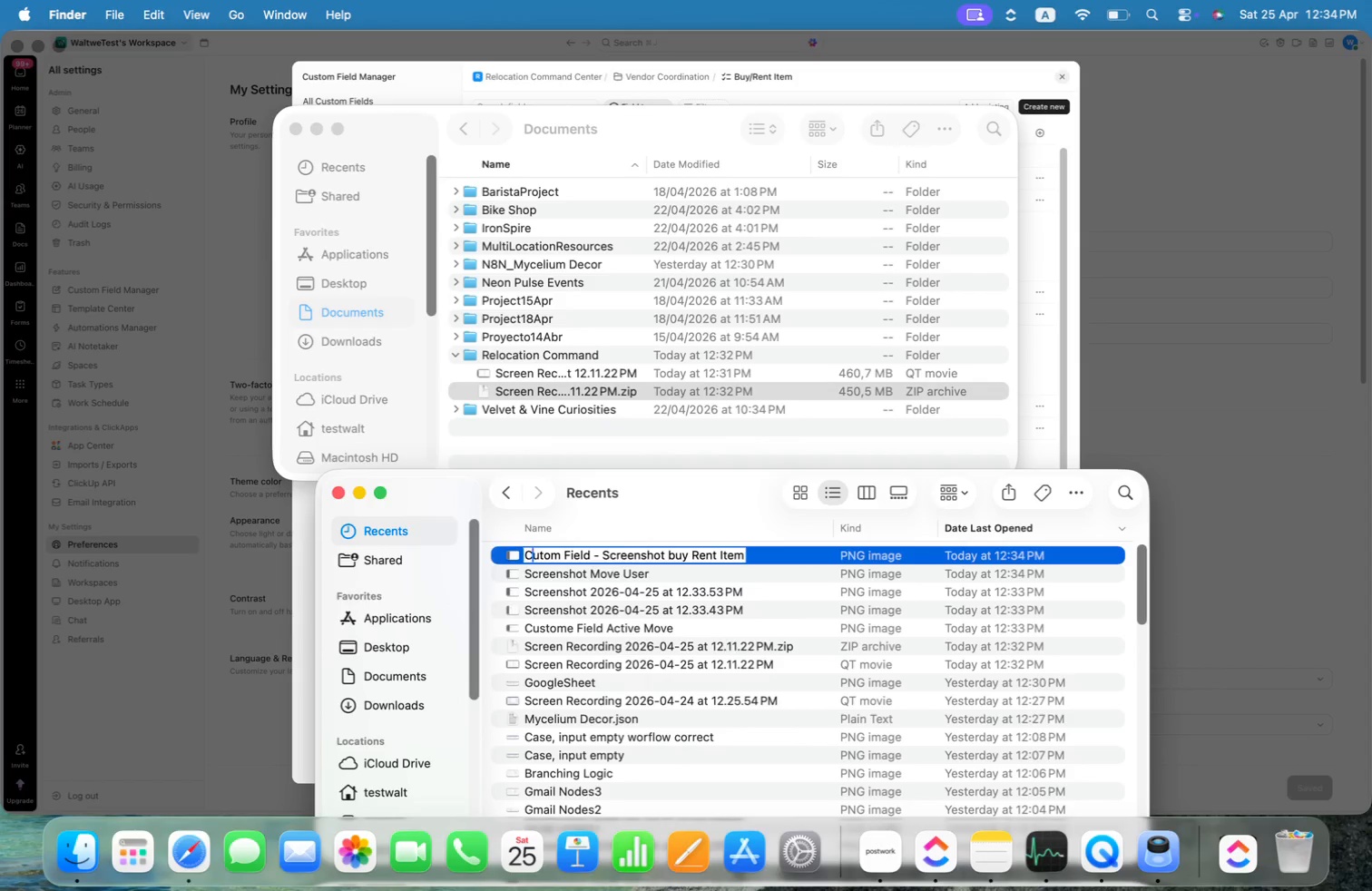 
key(Alt+Shift+C)
 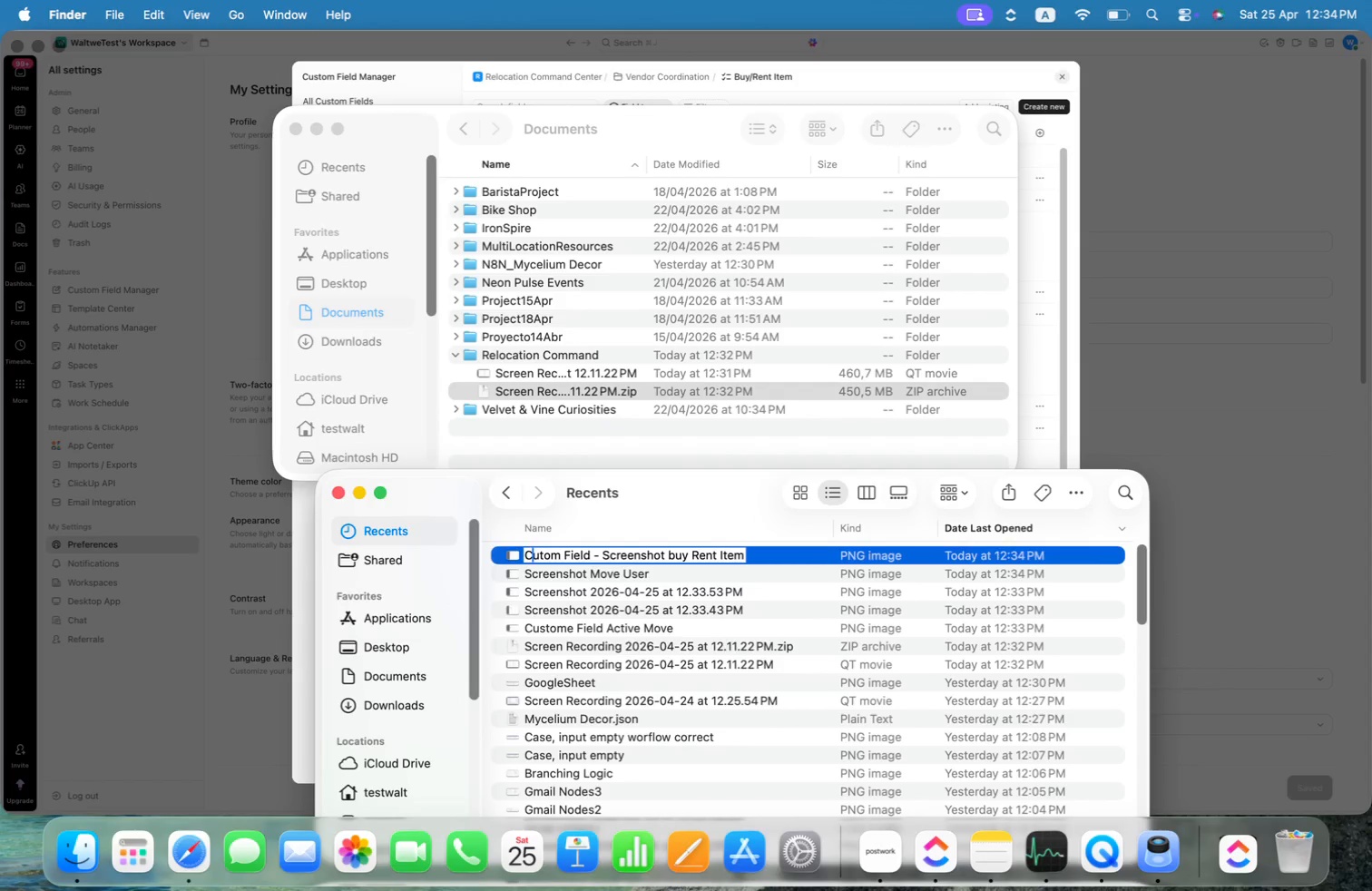 
key(Alt+Enter)
 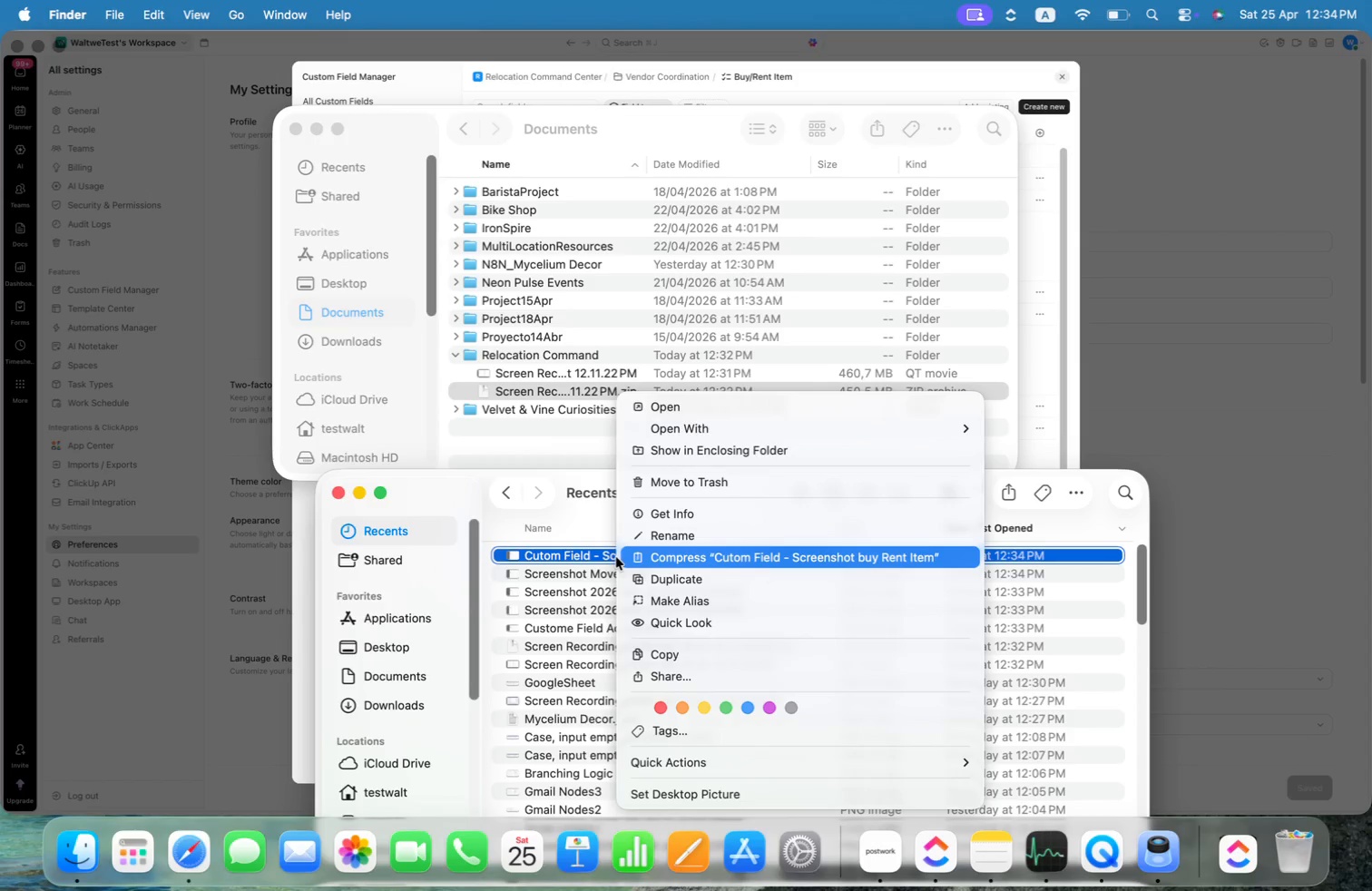 
left_click([651, 537])
 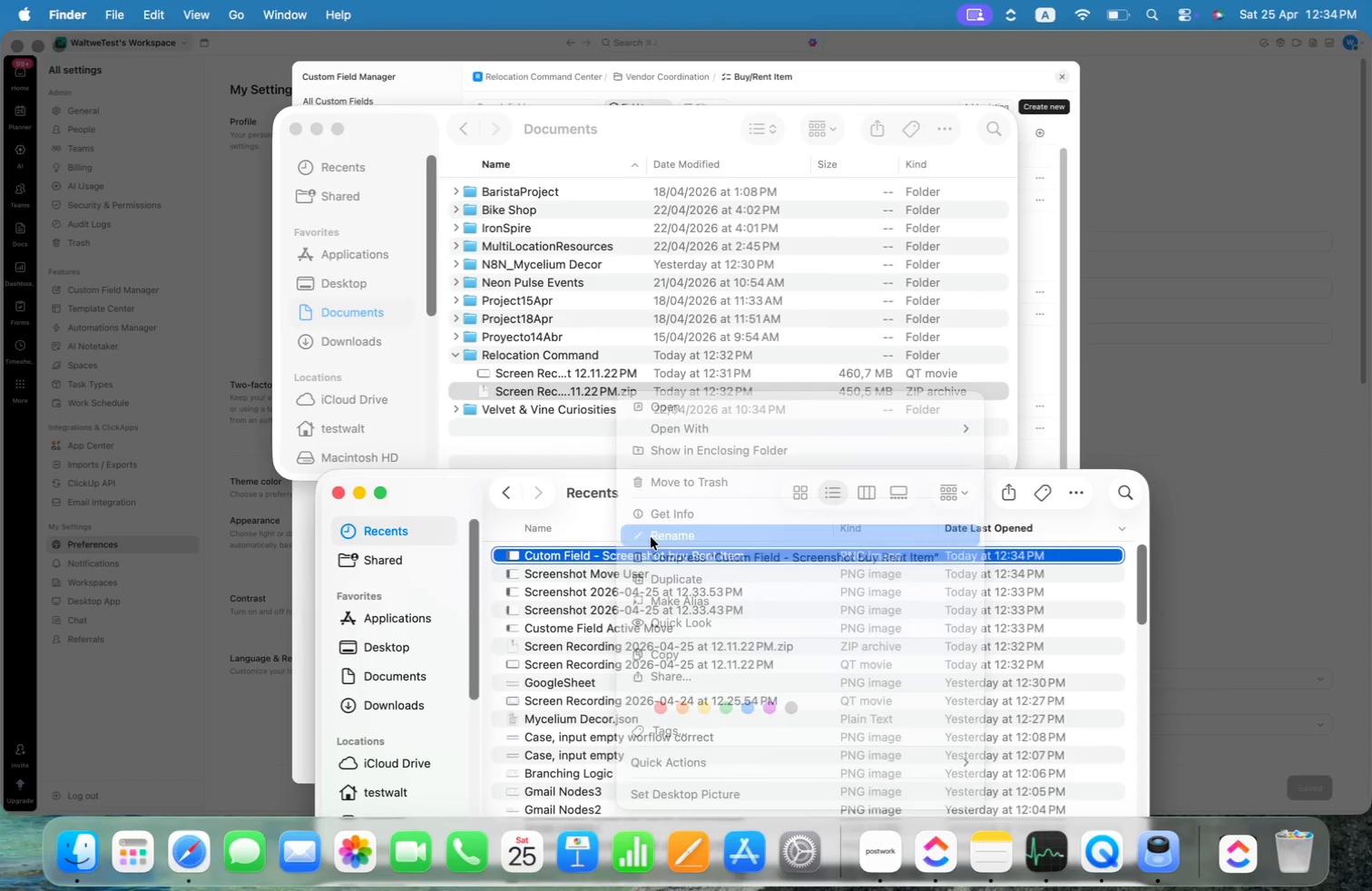 
key(Alt+Meta+Shift+ArrowUp)
 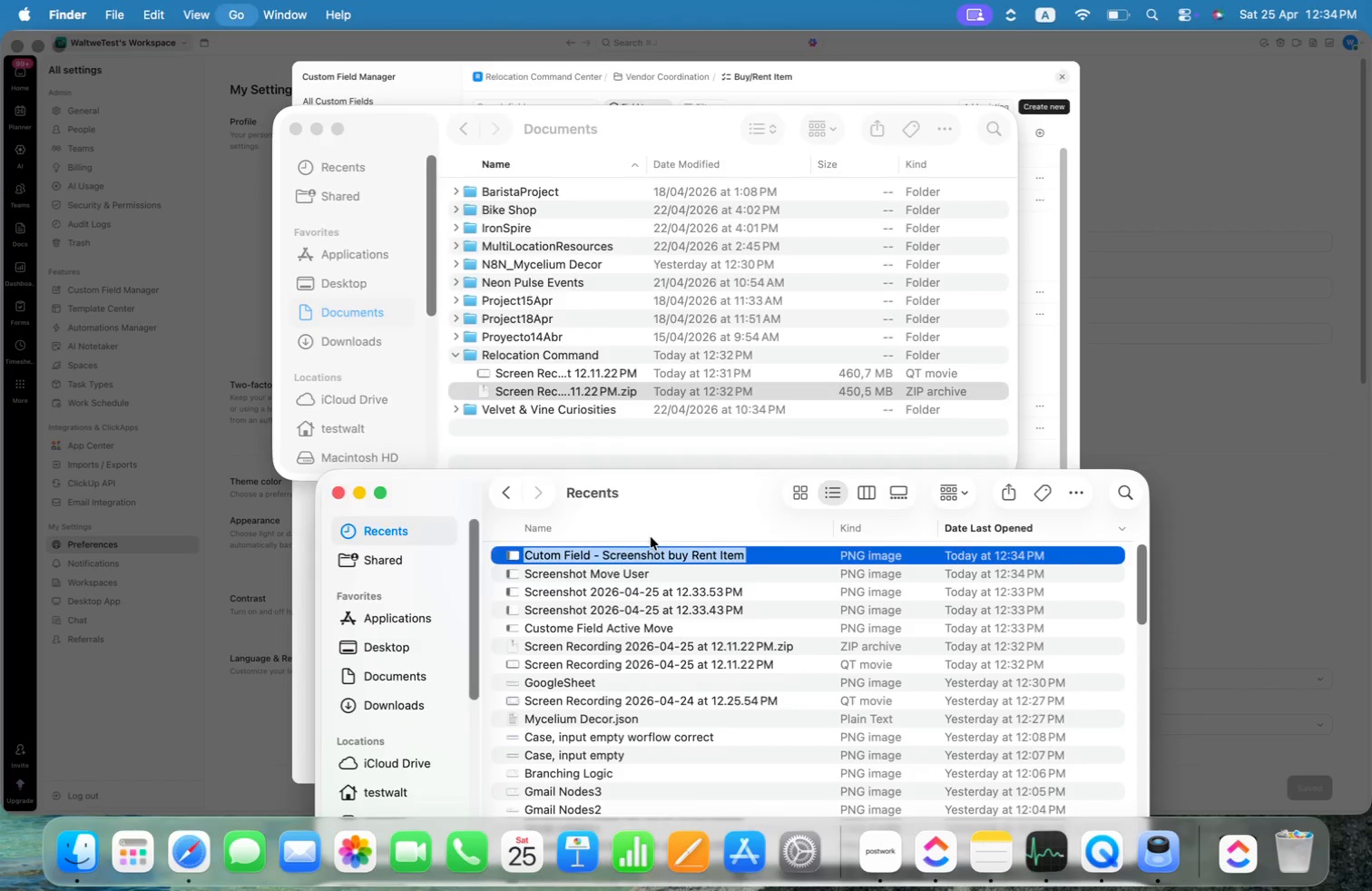 
key(Alt+Meta+Shift+ArrowLeft)
 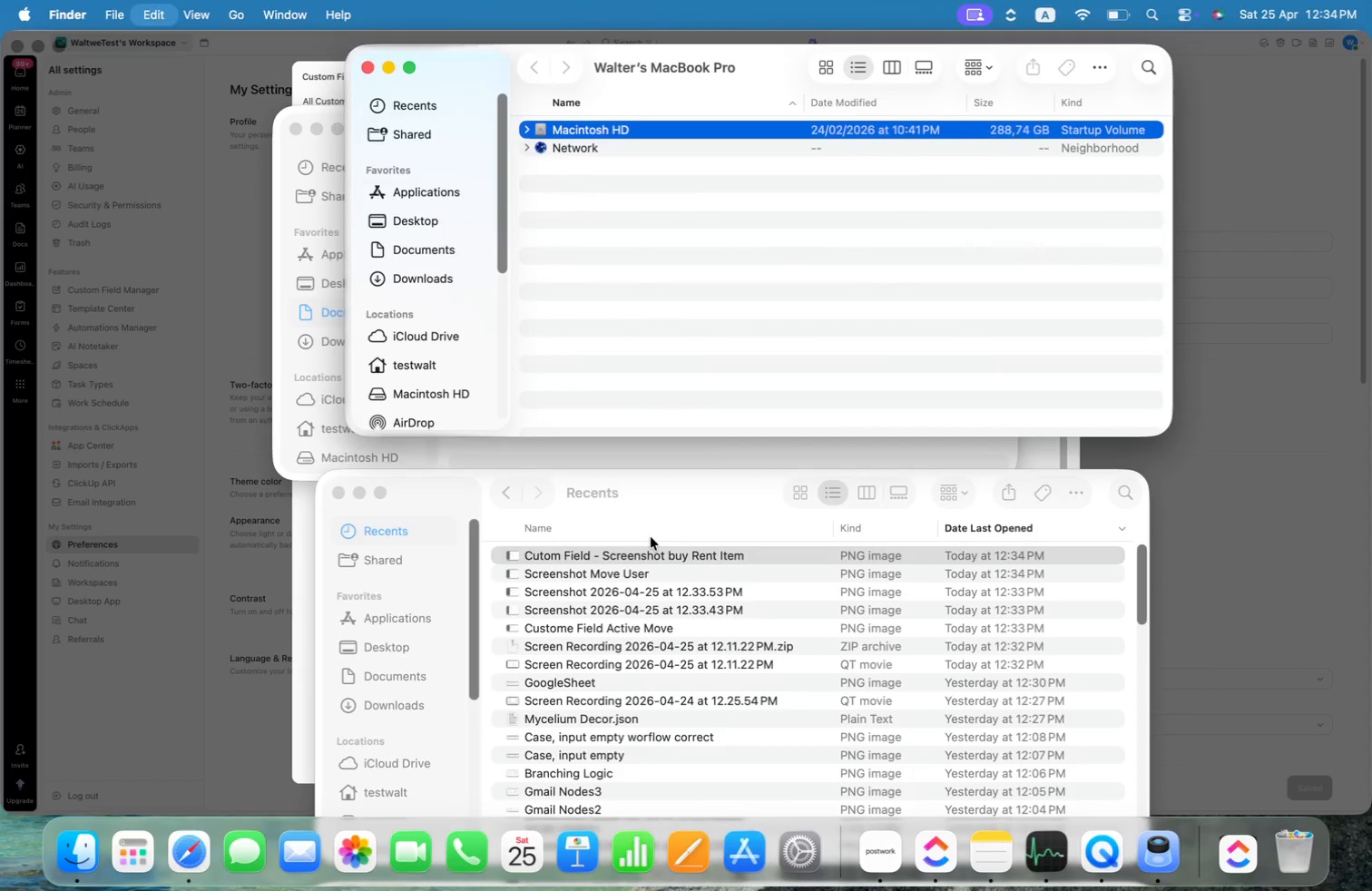 
key(Alt+Meta+C)
 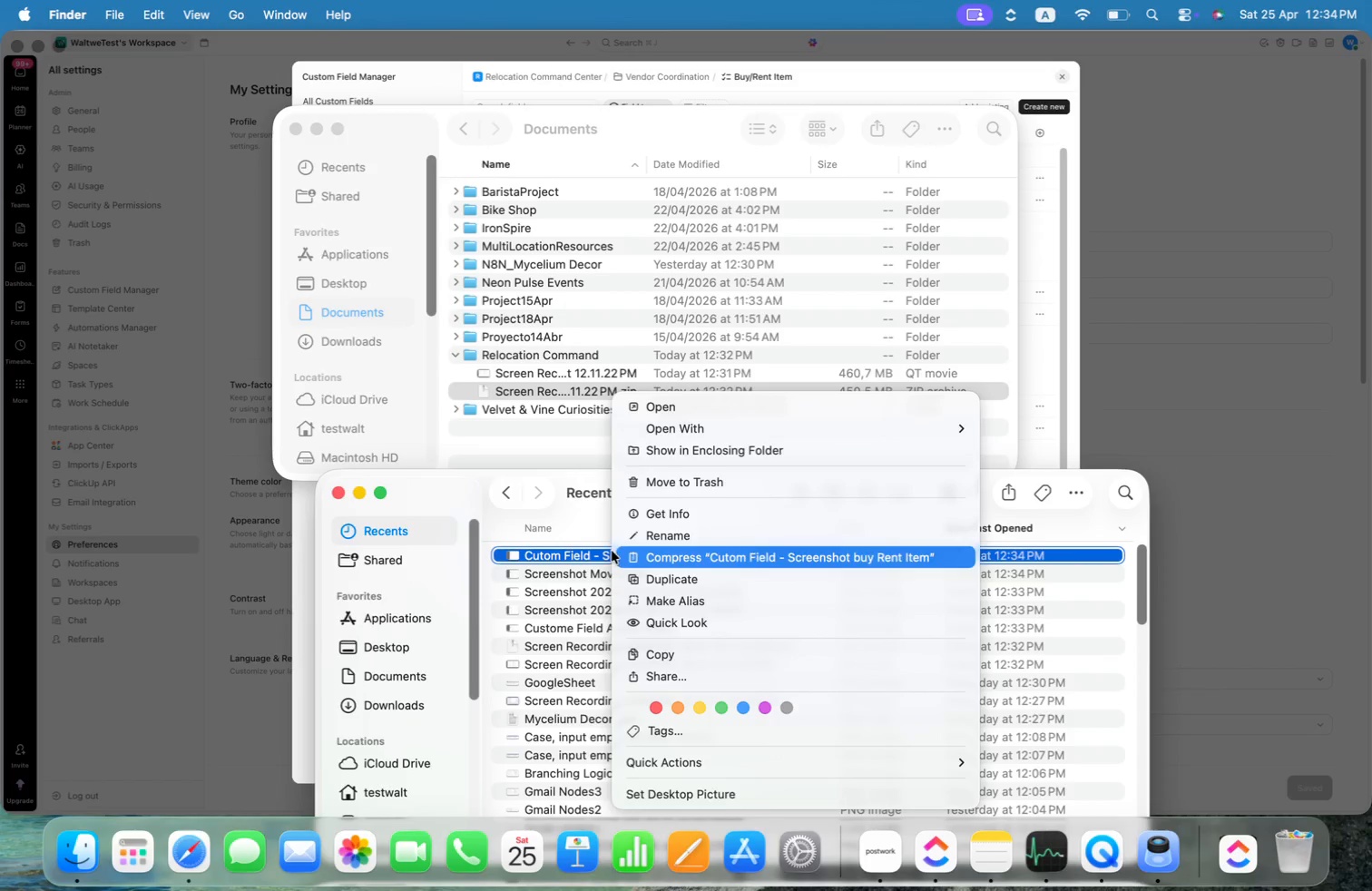 
key(Alt+Meta+C)
 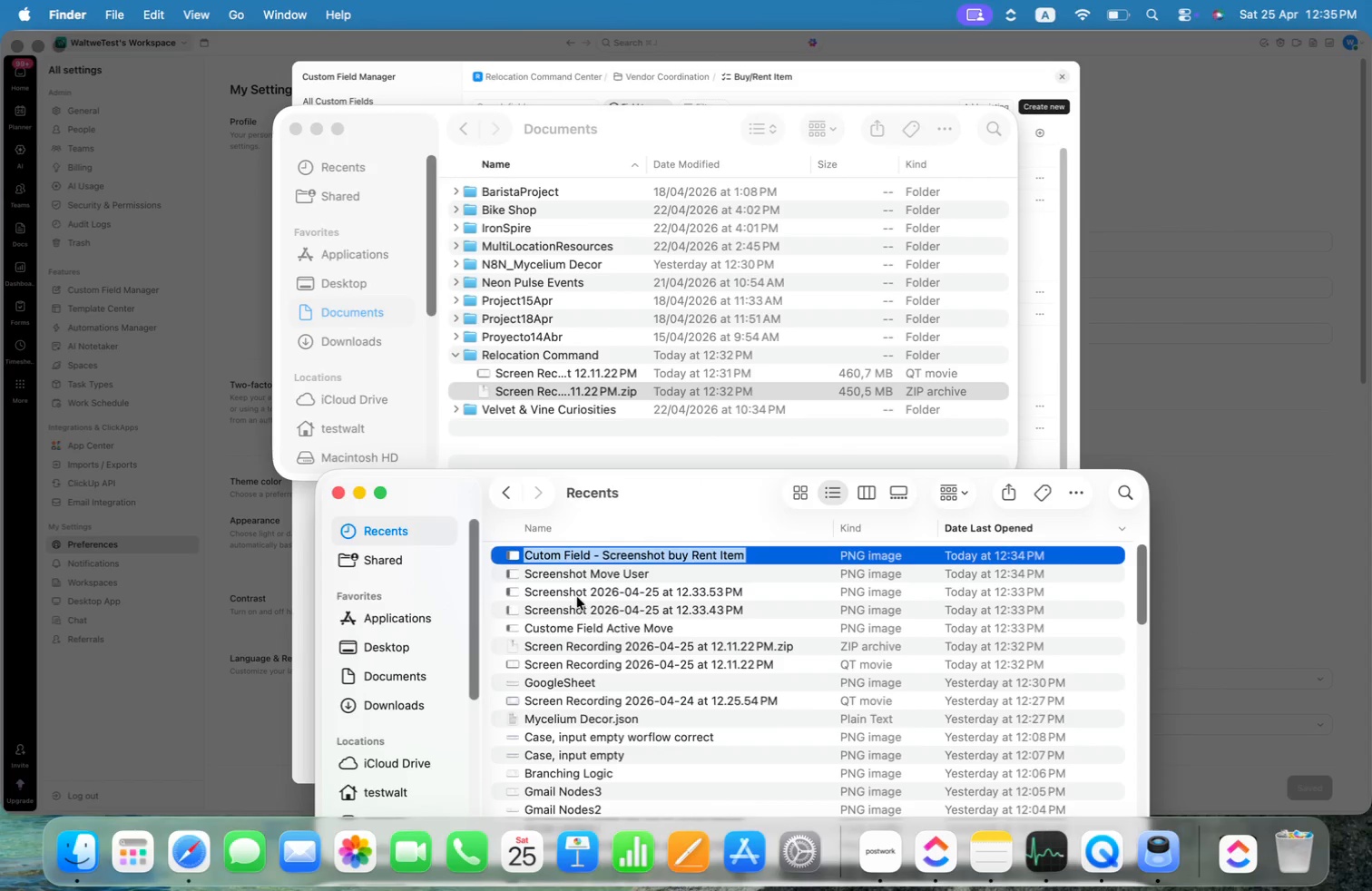 
left_click([576, 592])
 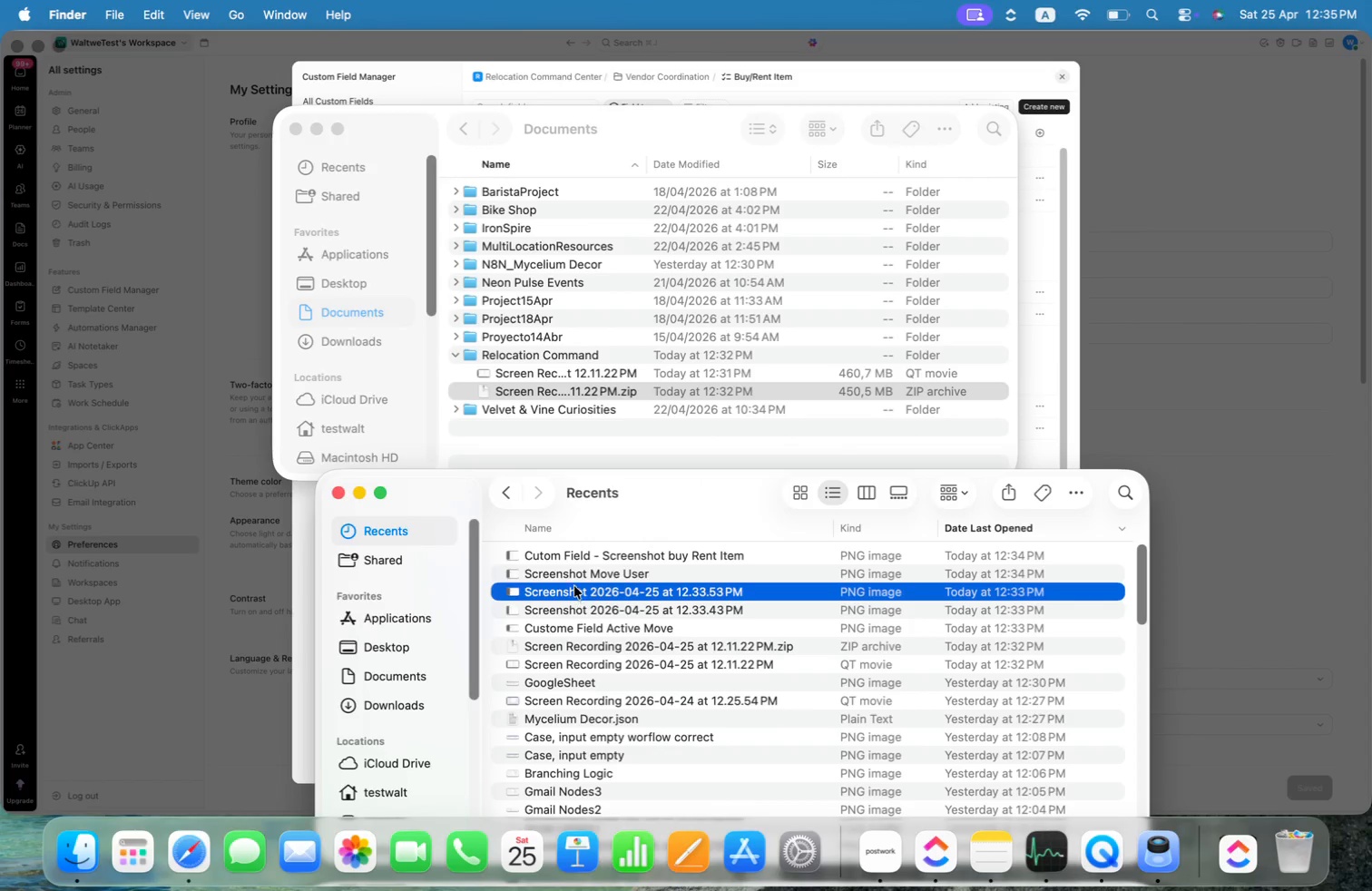 
left_click([572, 576])
 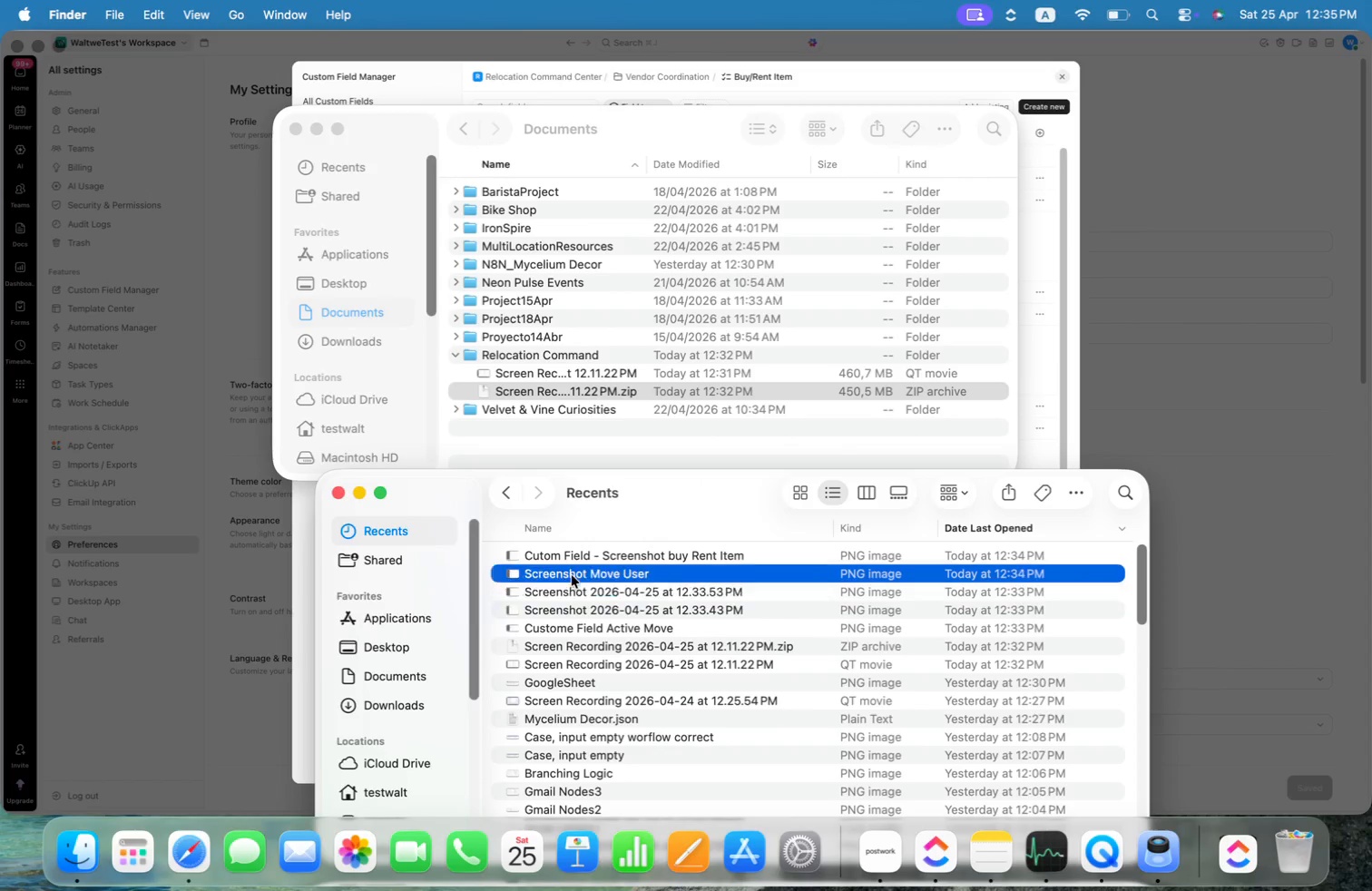 
right_click([572, 575])
 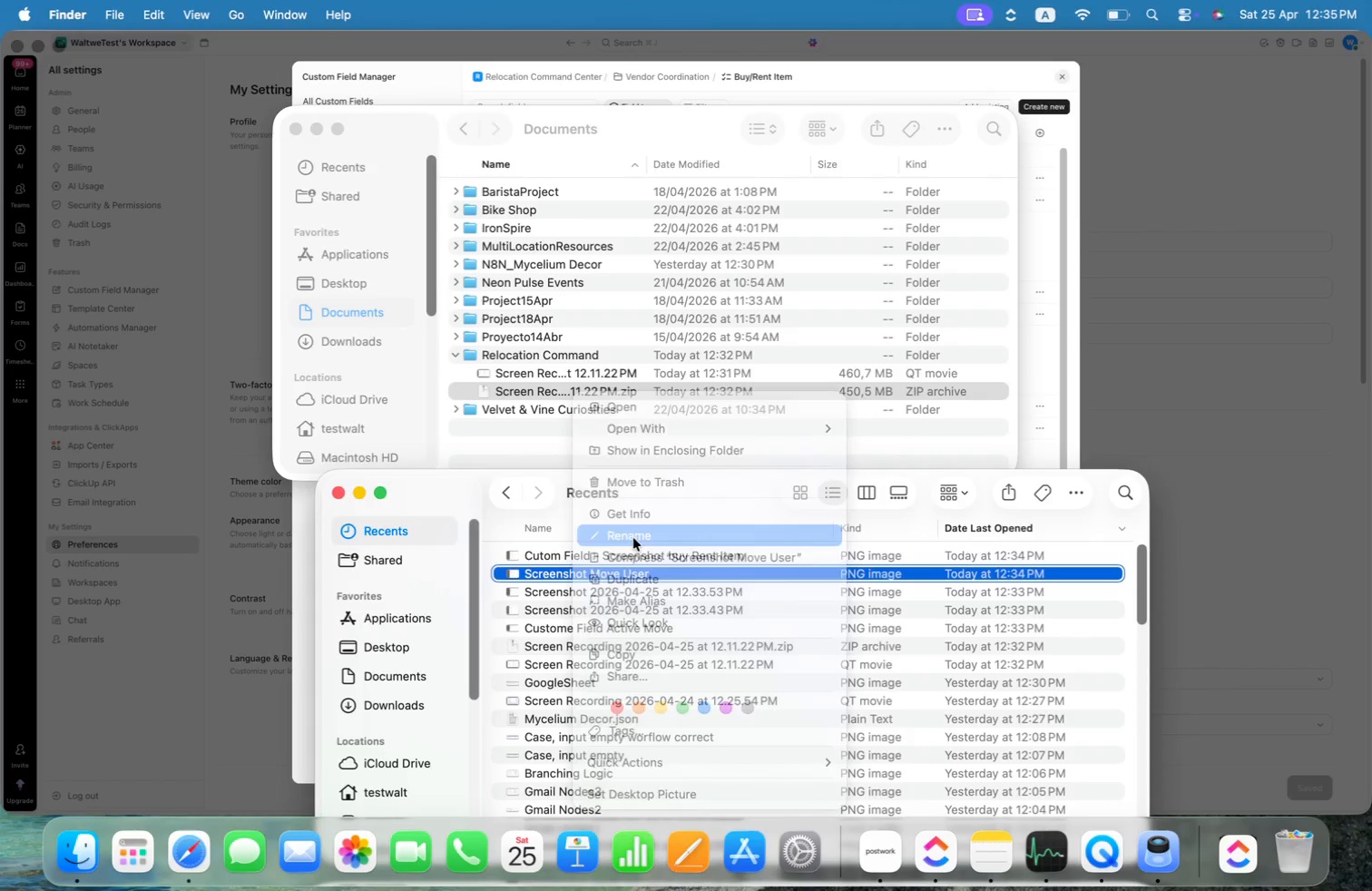 
key(Alt+Meta+CommandLeft)
 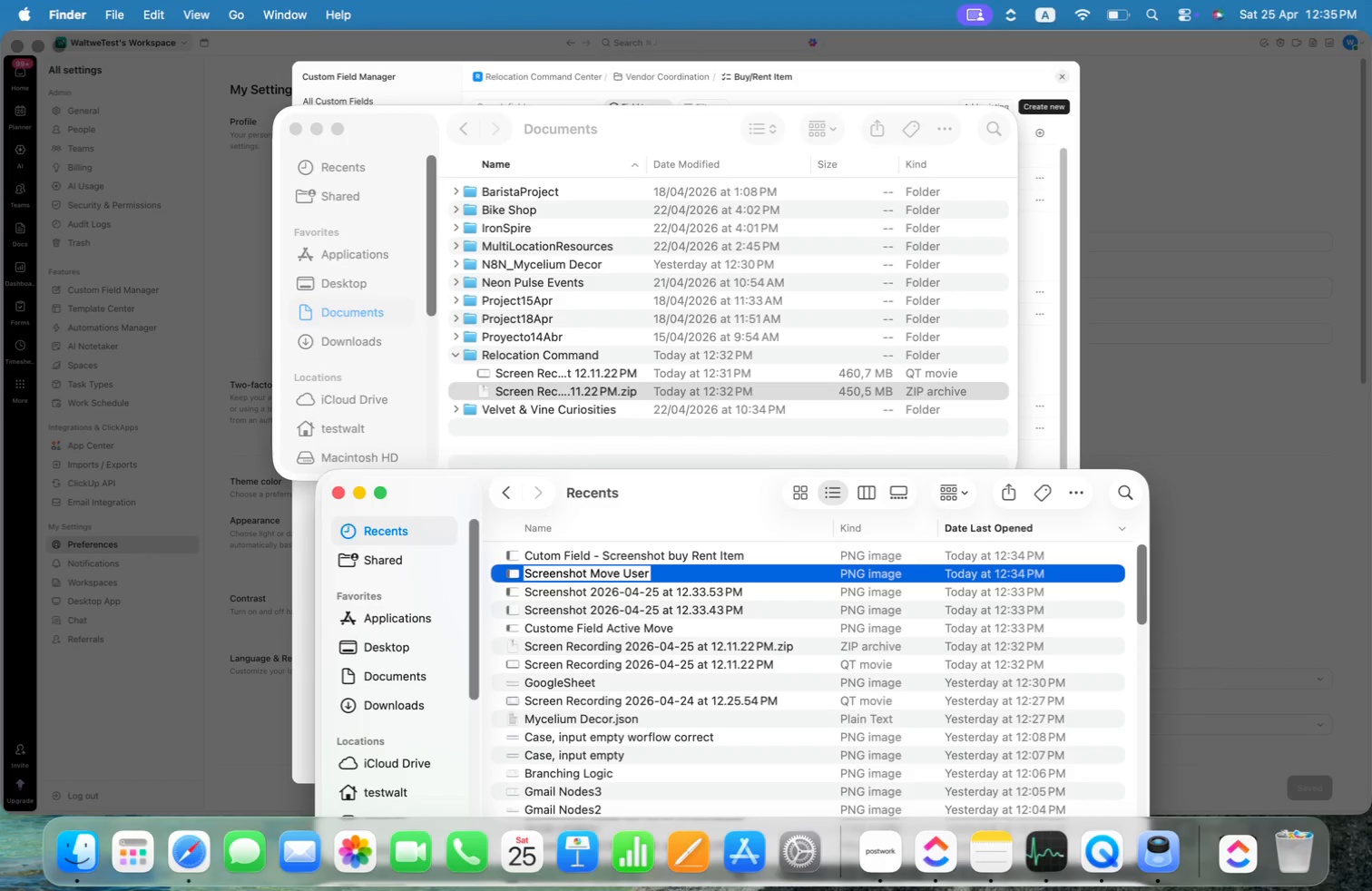 
key(Alt+Meta+ArrowLeft)
 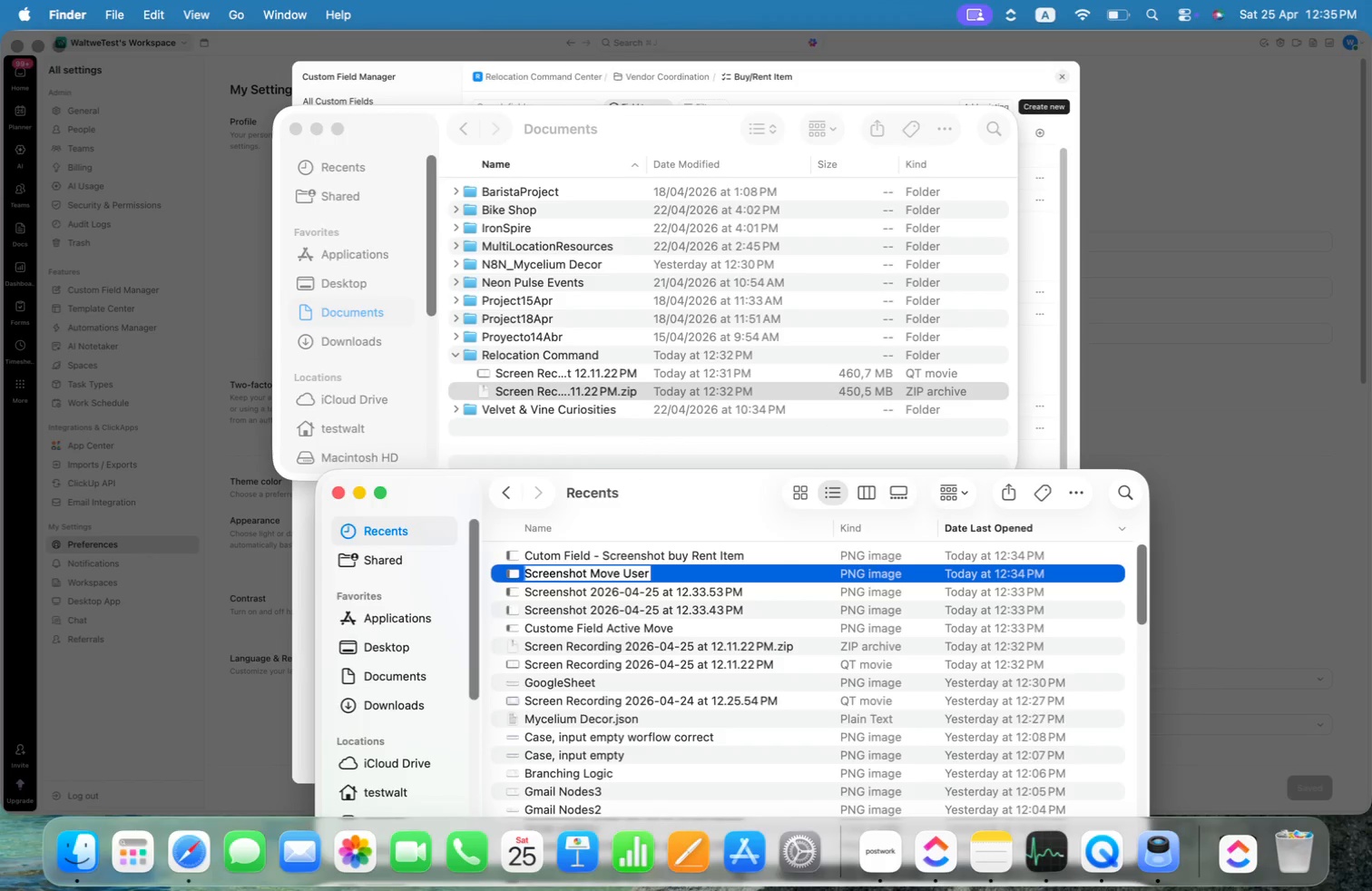 
key(Alt+Shift+C)
 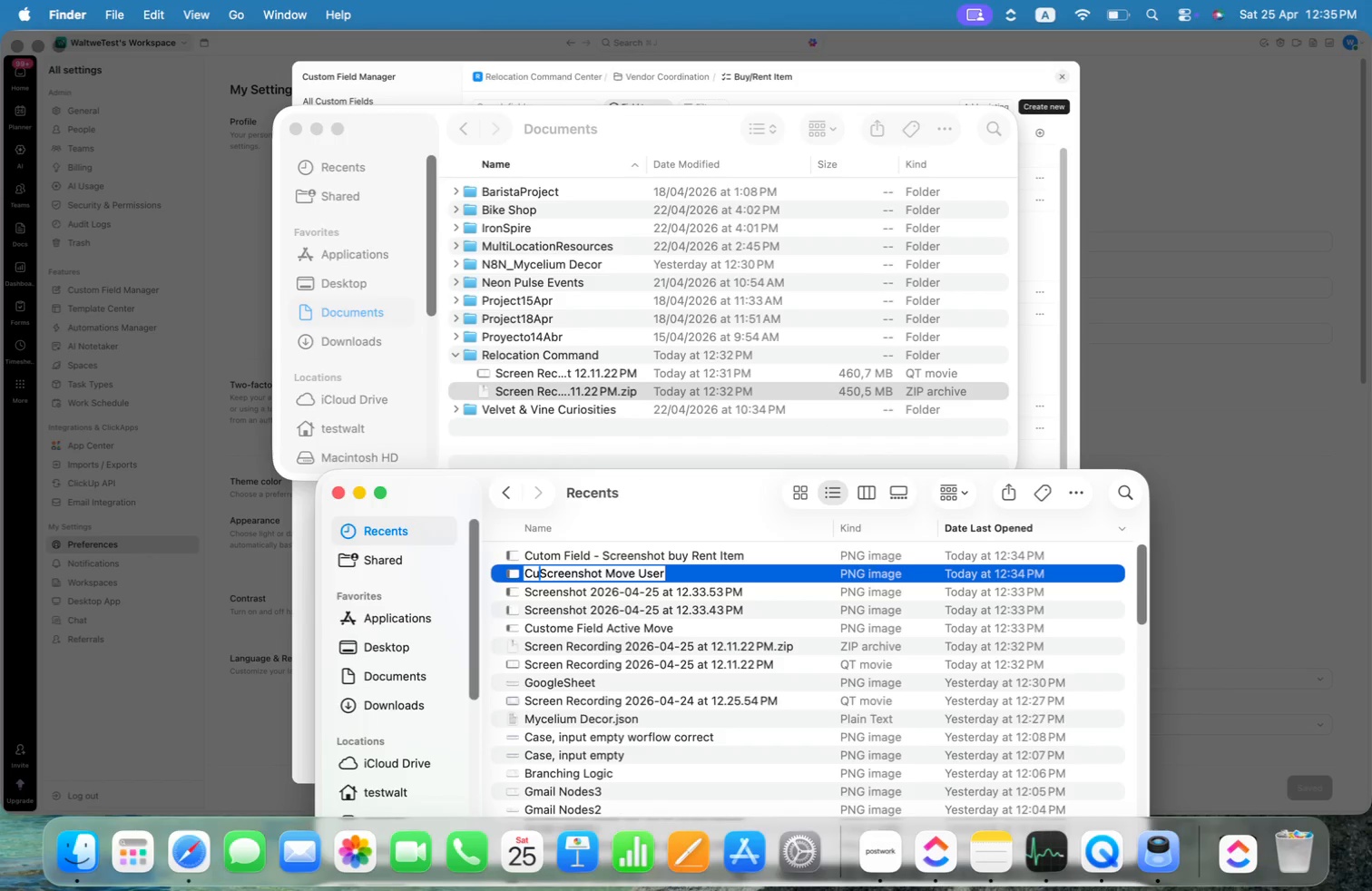 
key(Alt+U)
 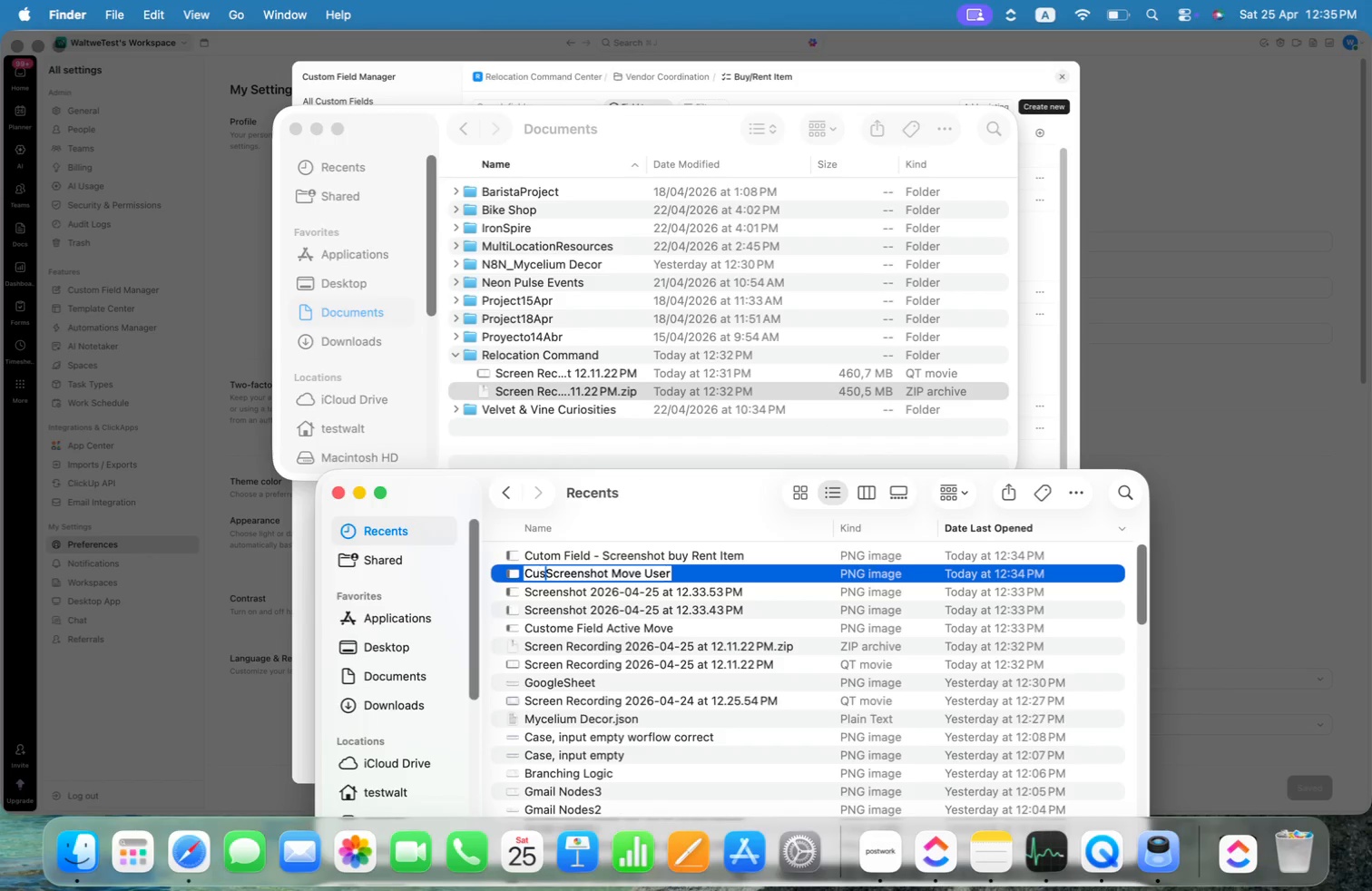 
key(Alt+S)
 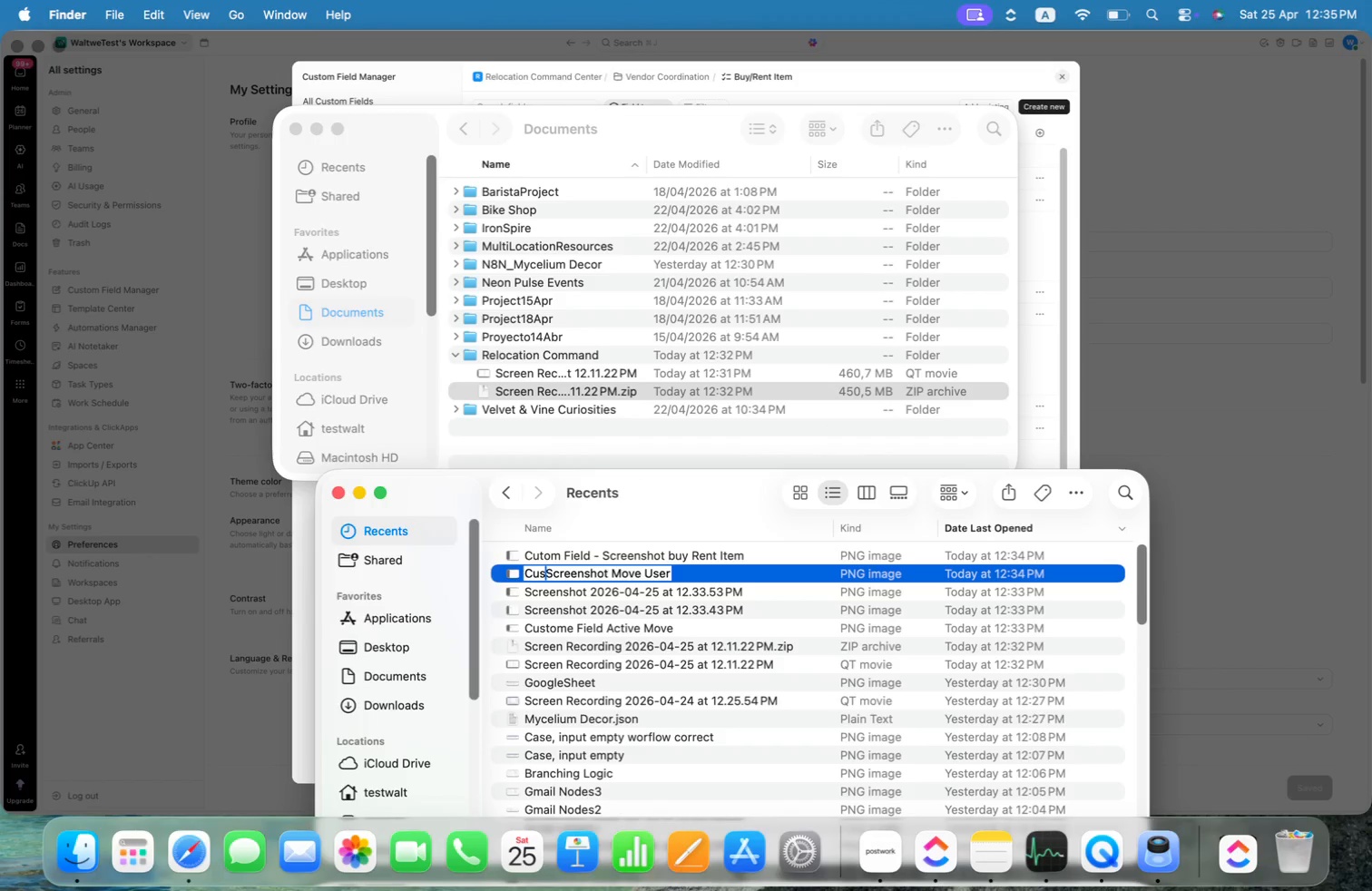 
key(Alt+T)
 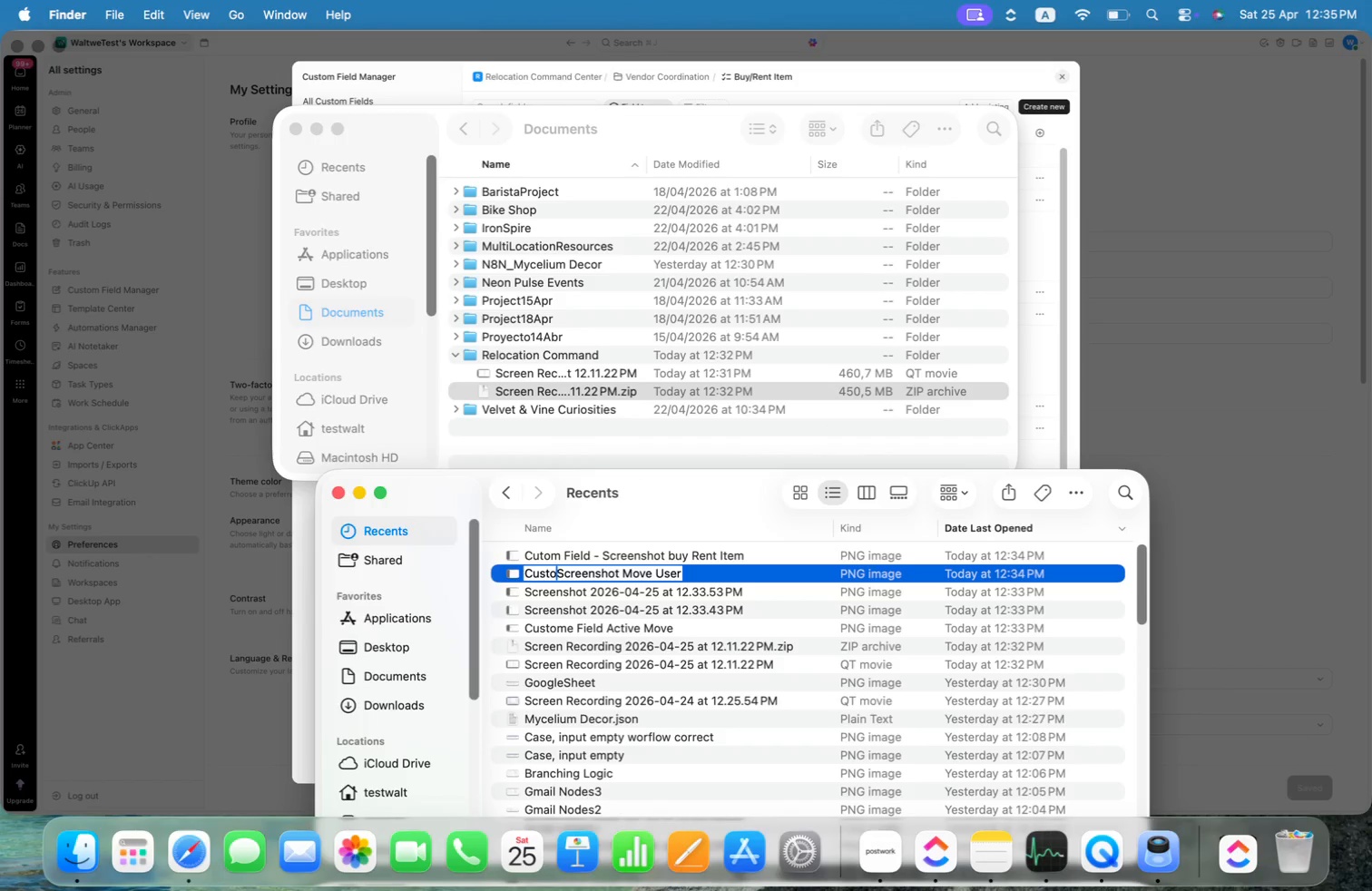 
key(Alt+O)
 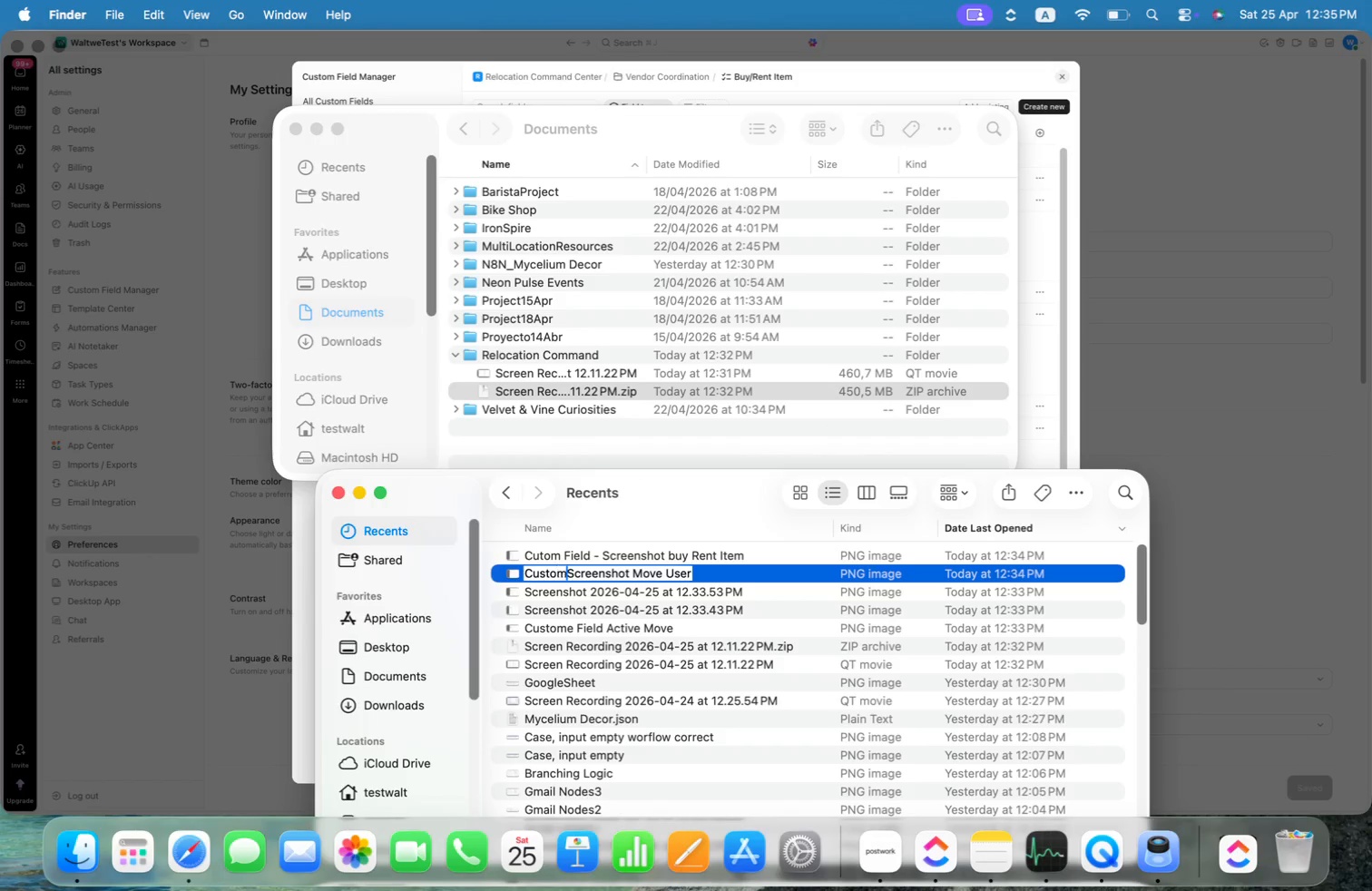 
key(Alt+M)
 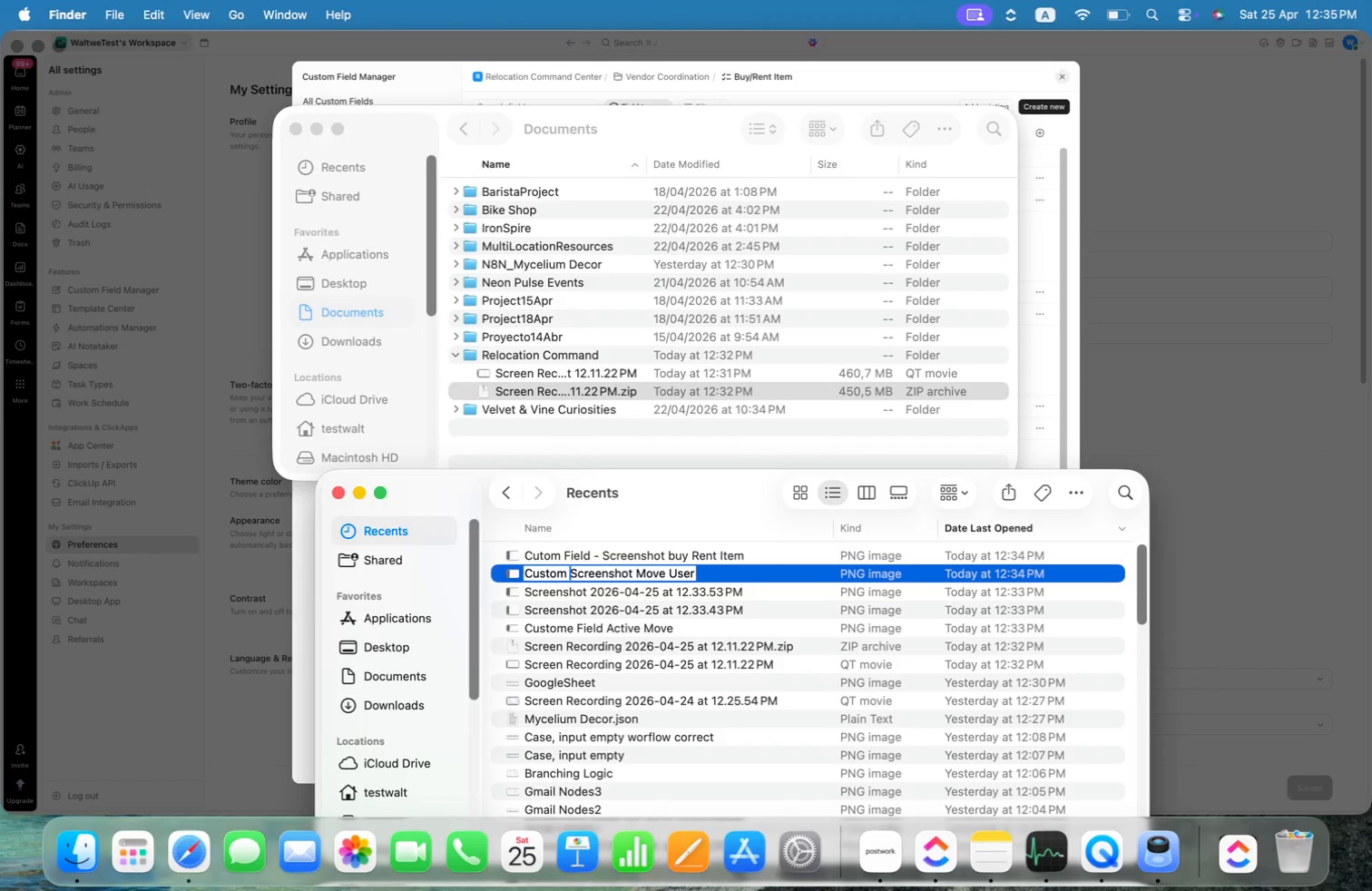 
key(Alt+Space)
 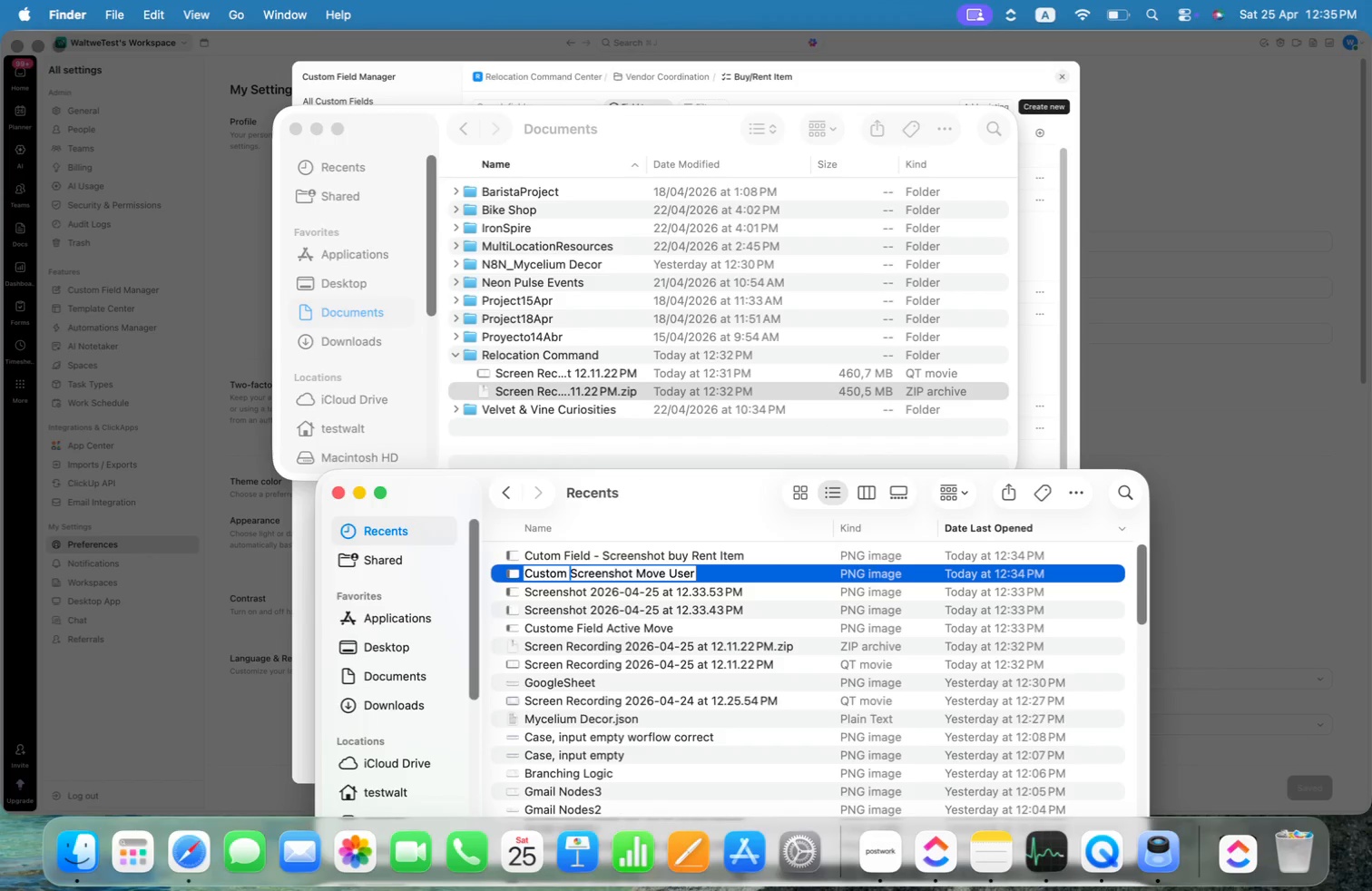 
key(Alt+Shift+F)
 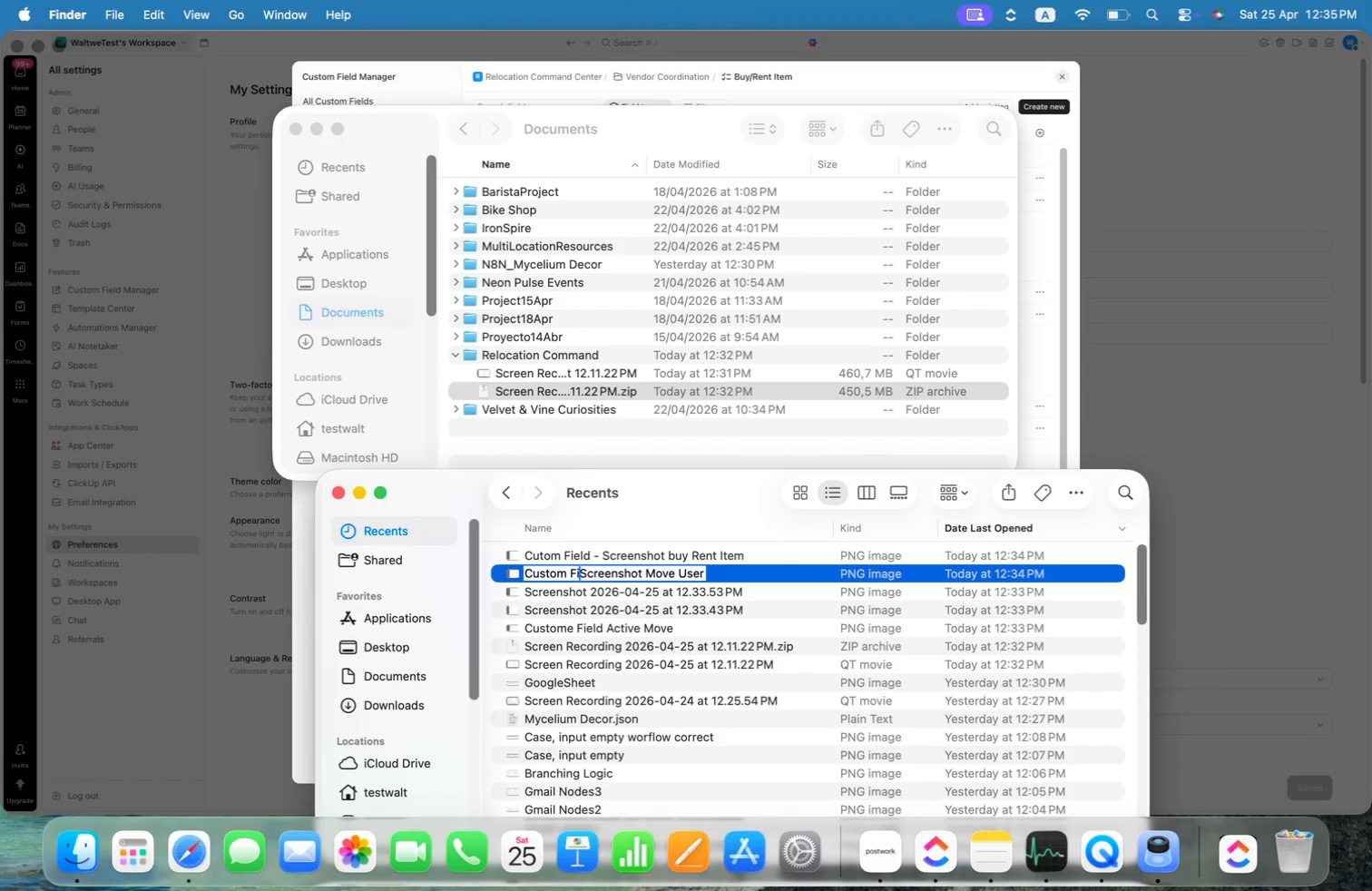 
key(Alt+I)
 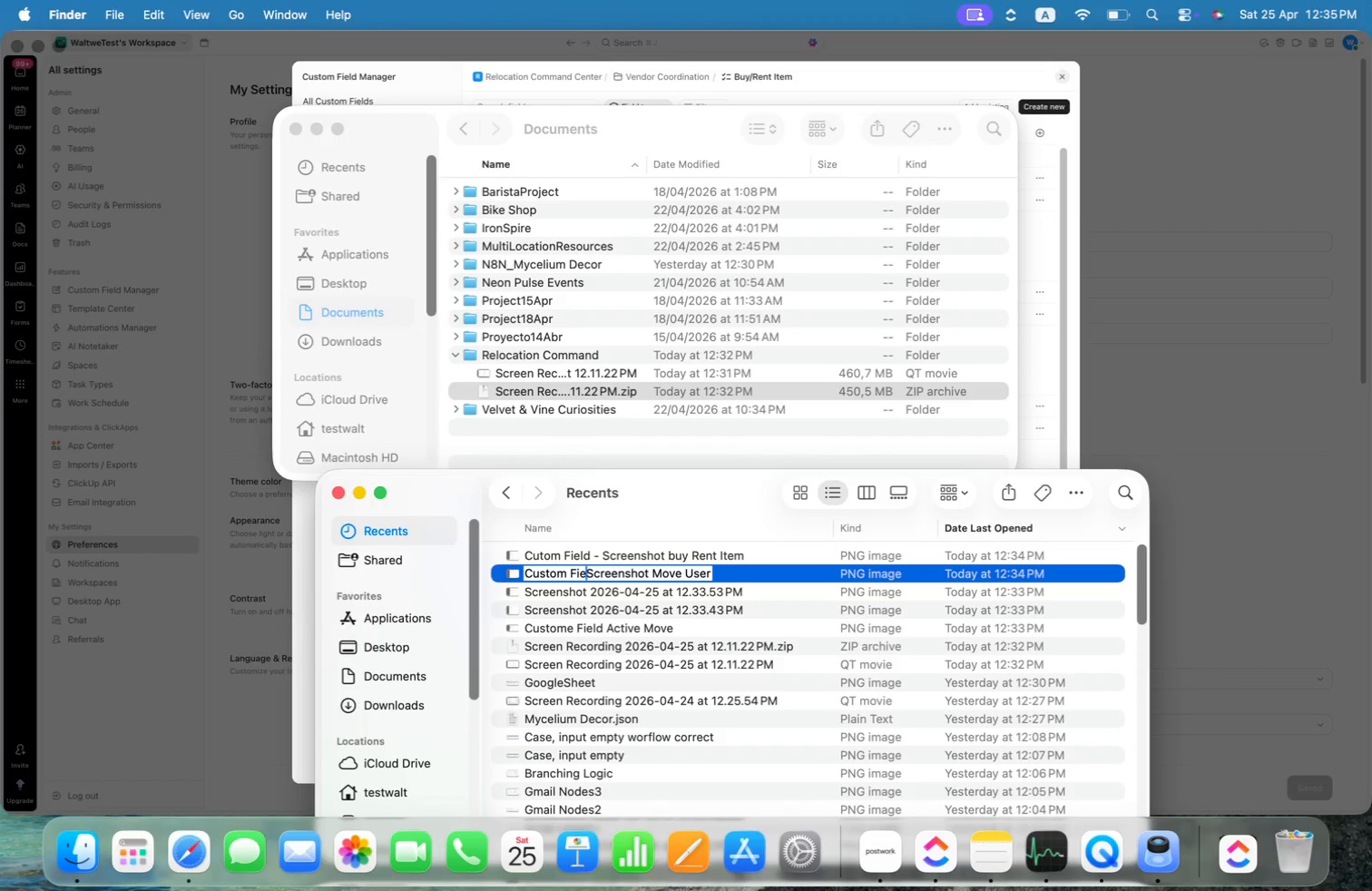 
key(Alt+E)
 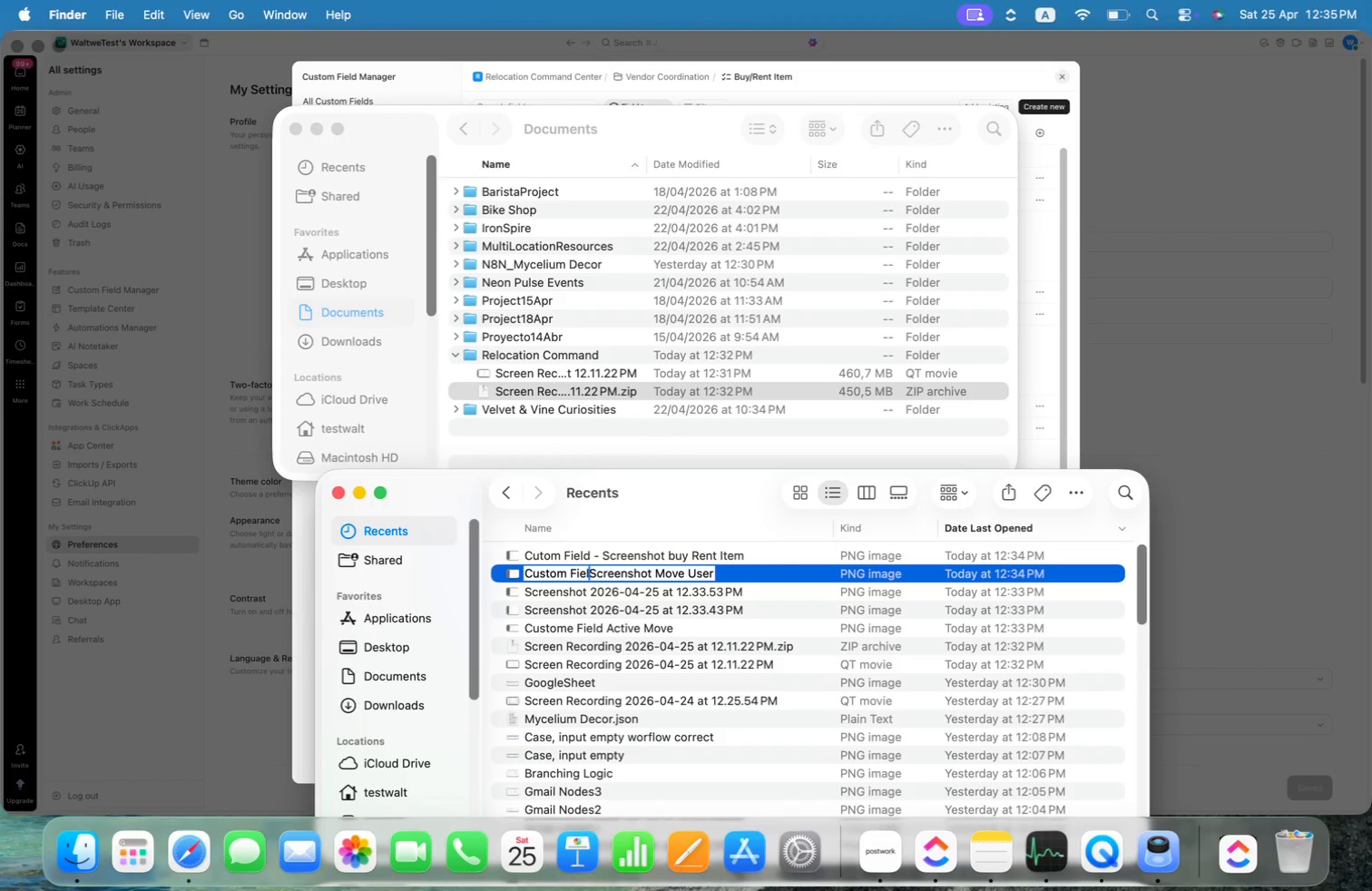 
key(Alt+L)
 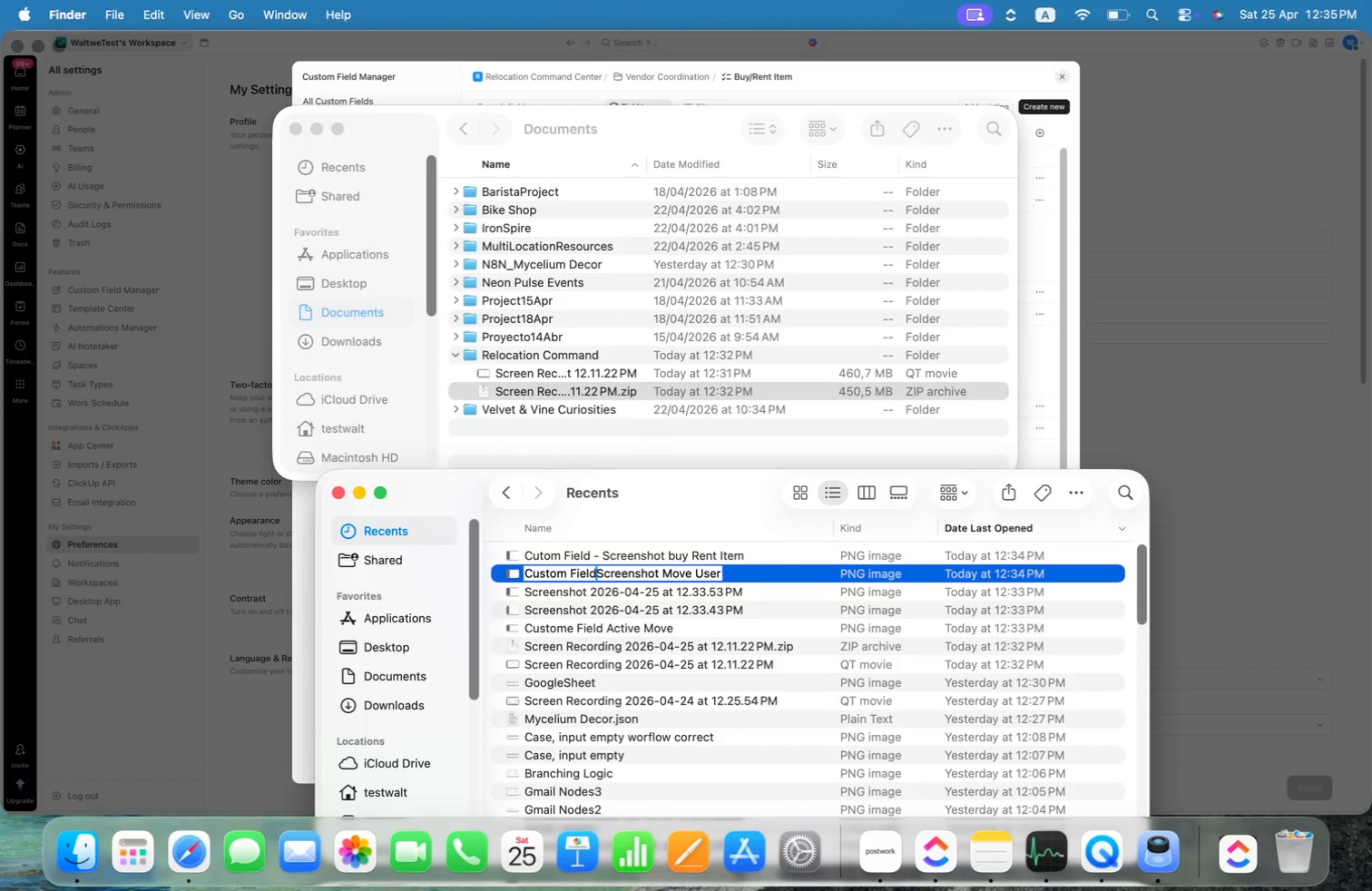 
key(Alt+D)
 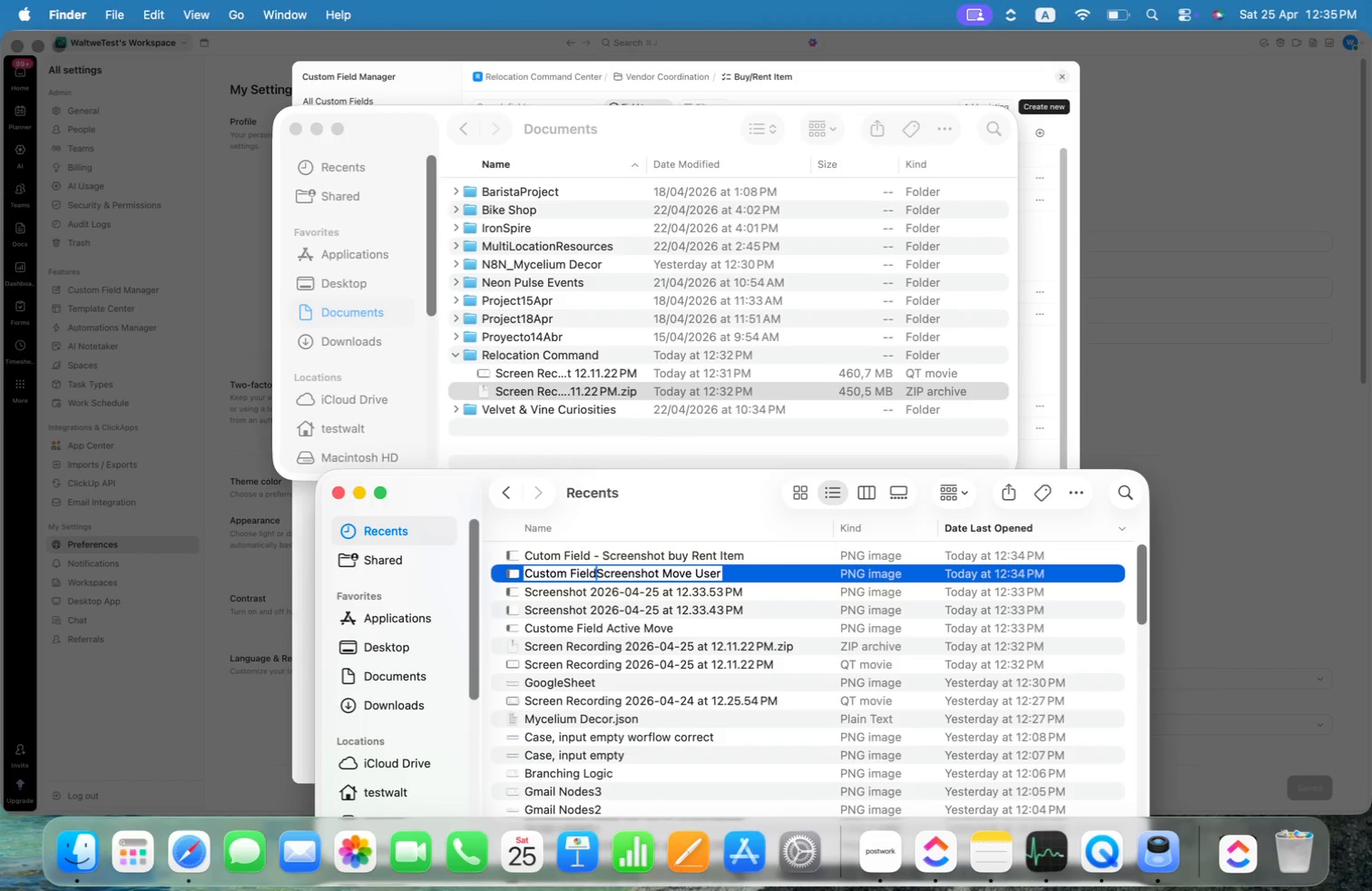 
key(Alt+Space)
 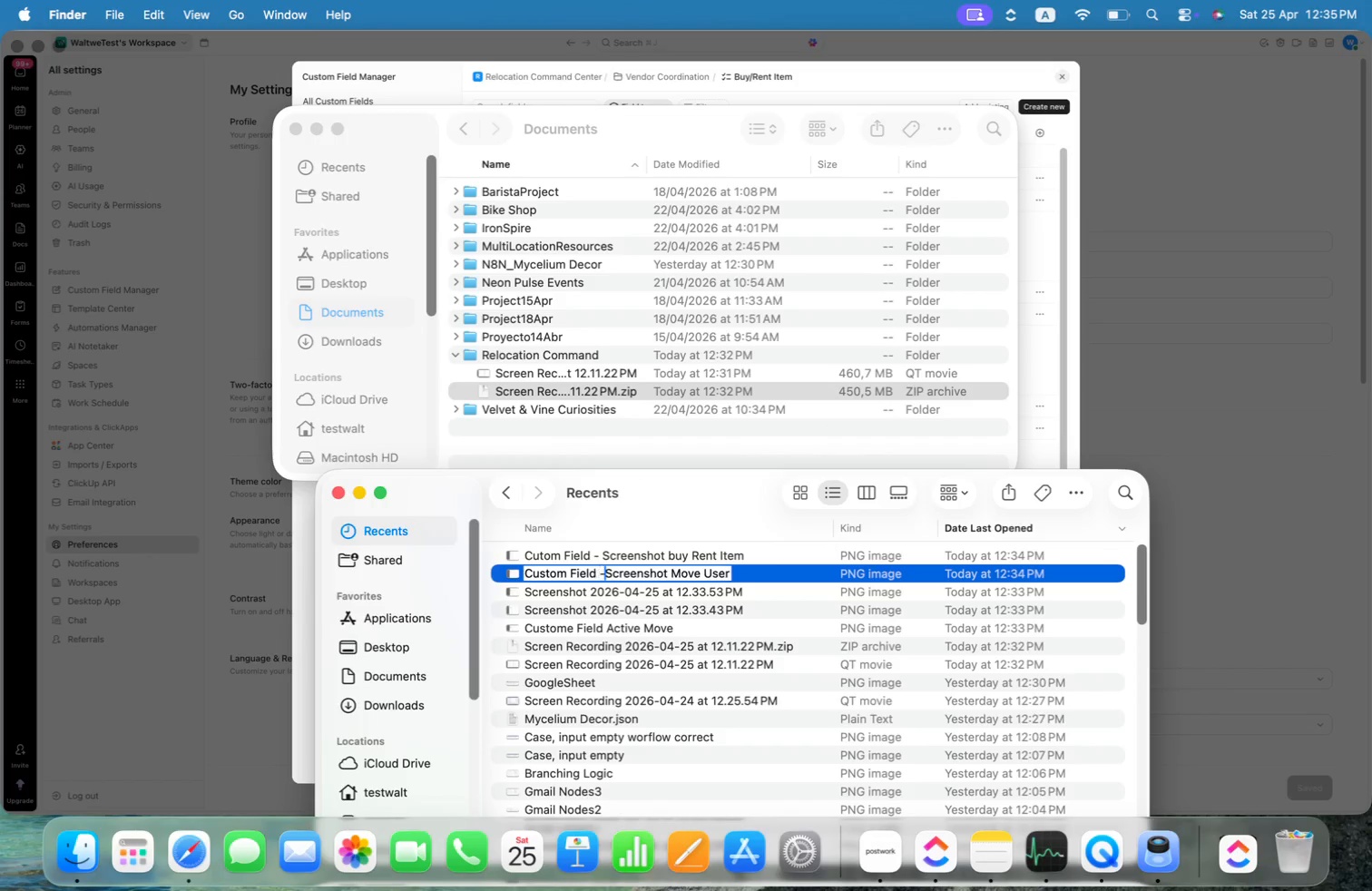 
key(Alt+Minus)
 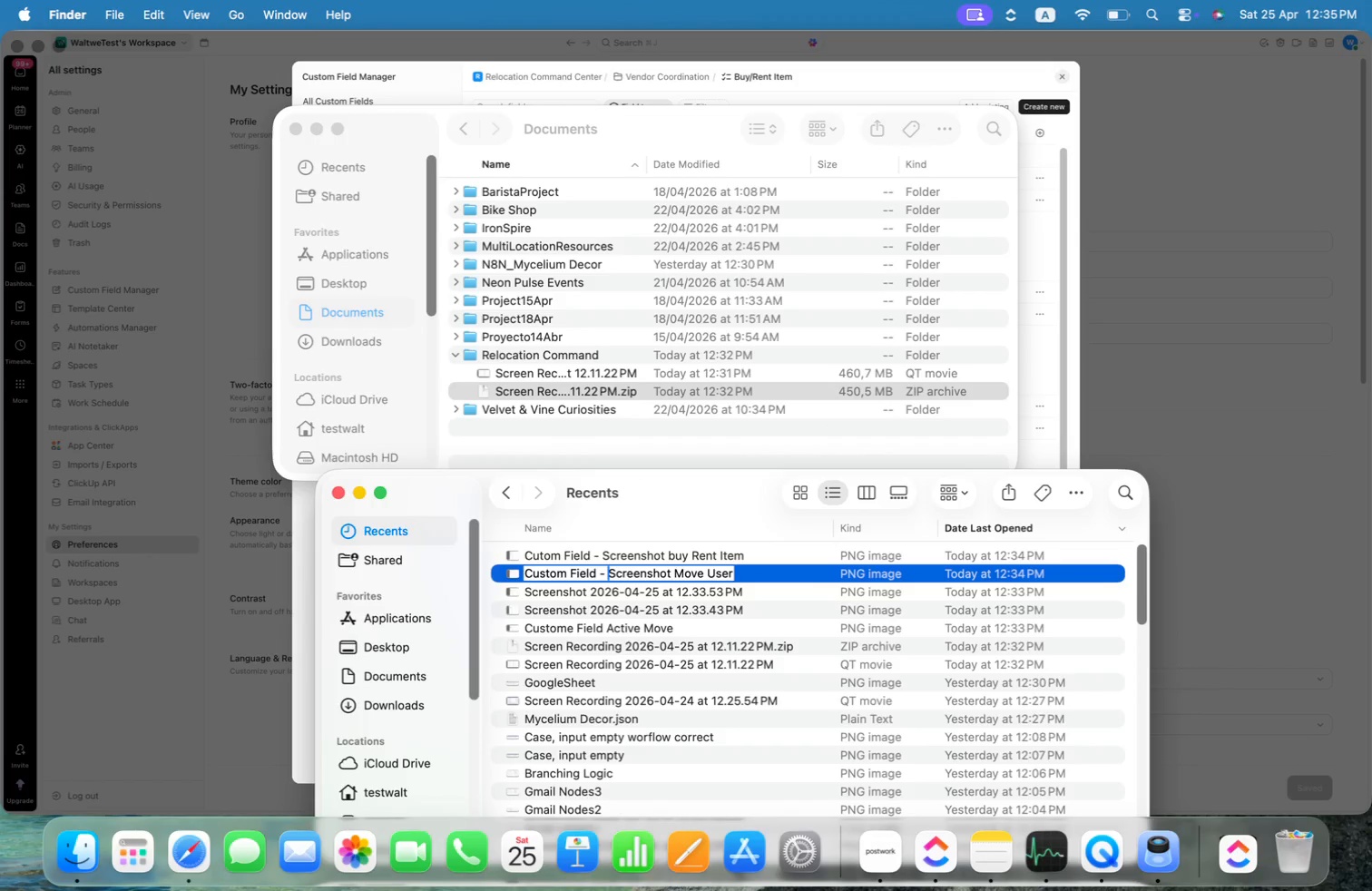 
key(Alt+Space)
 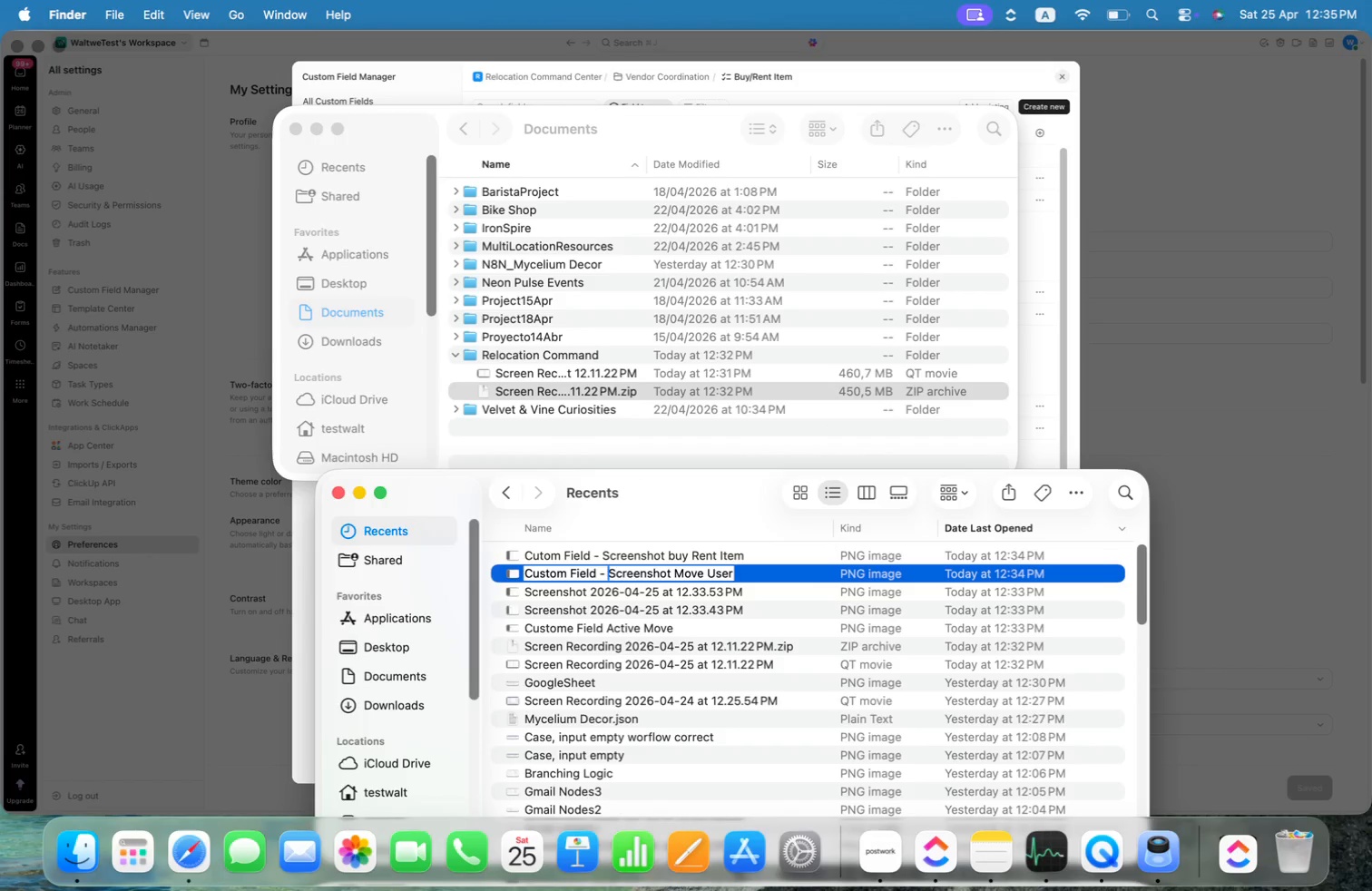 
key(Alt+Enter)
 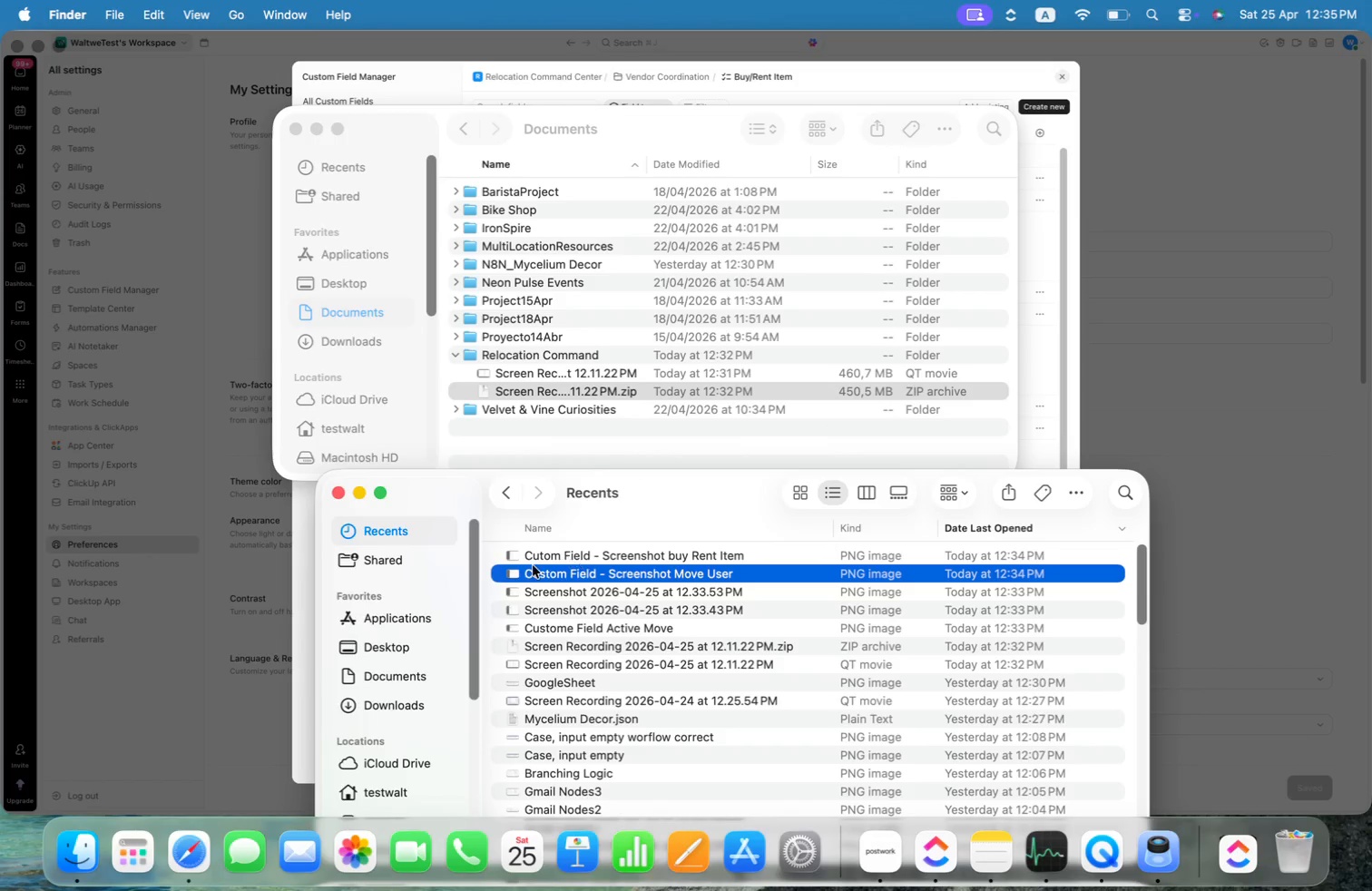 
left_click([593, 592])
 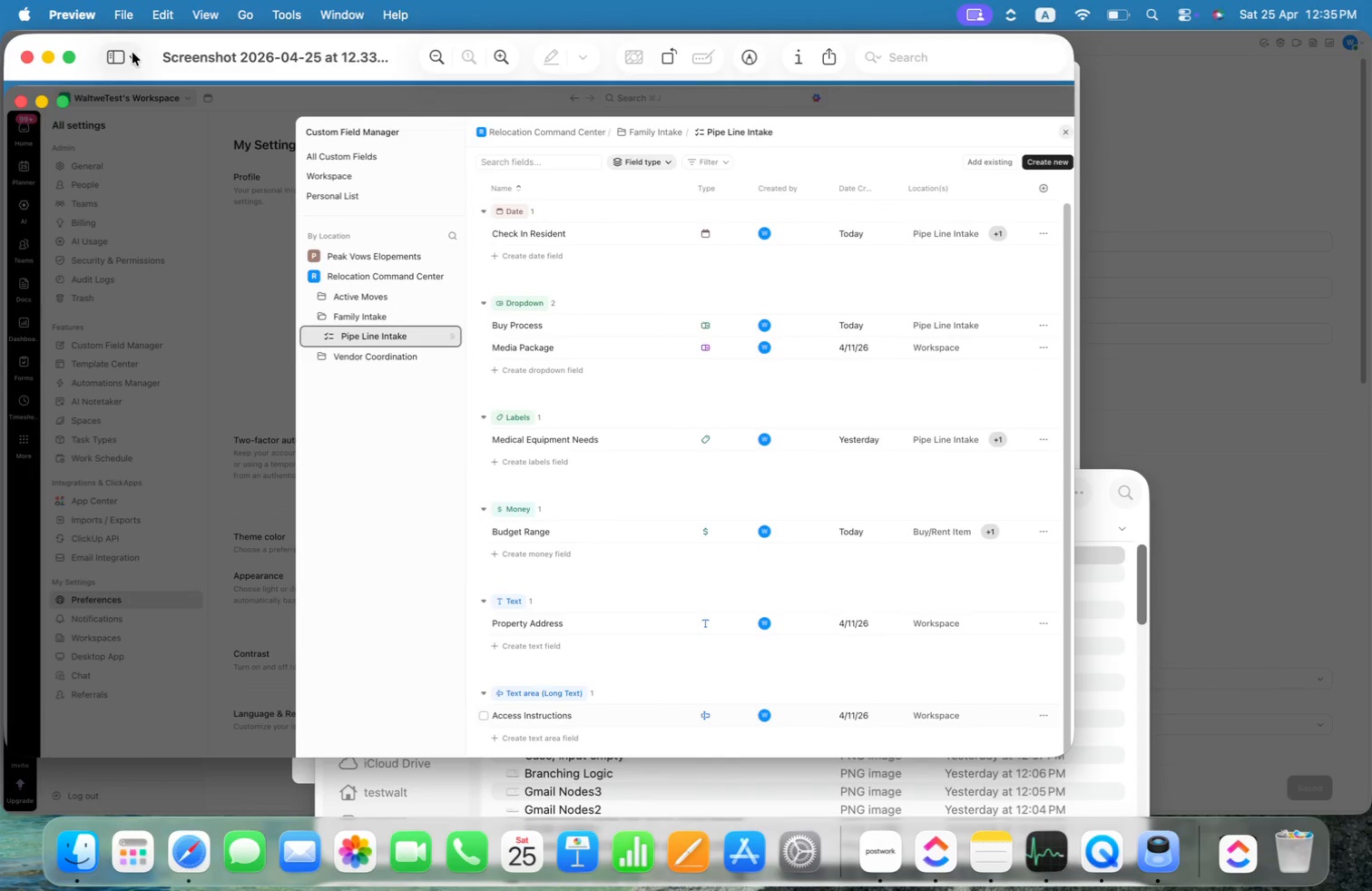 
left_click([28, 54])
 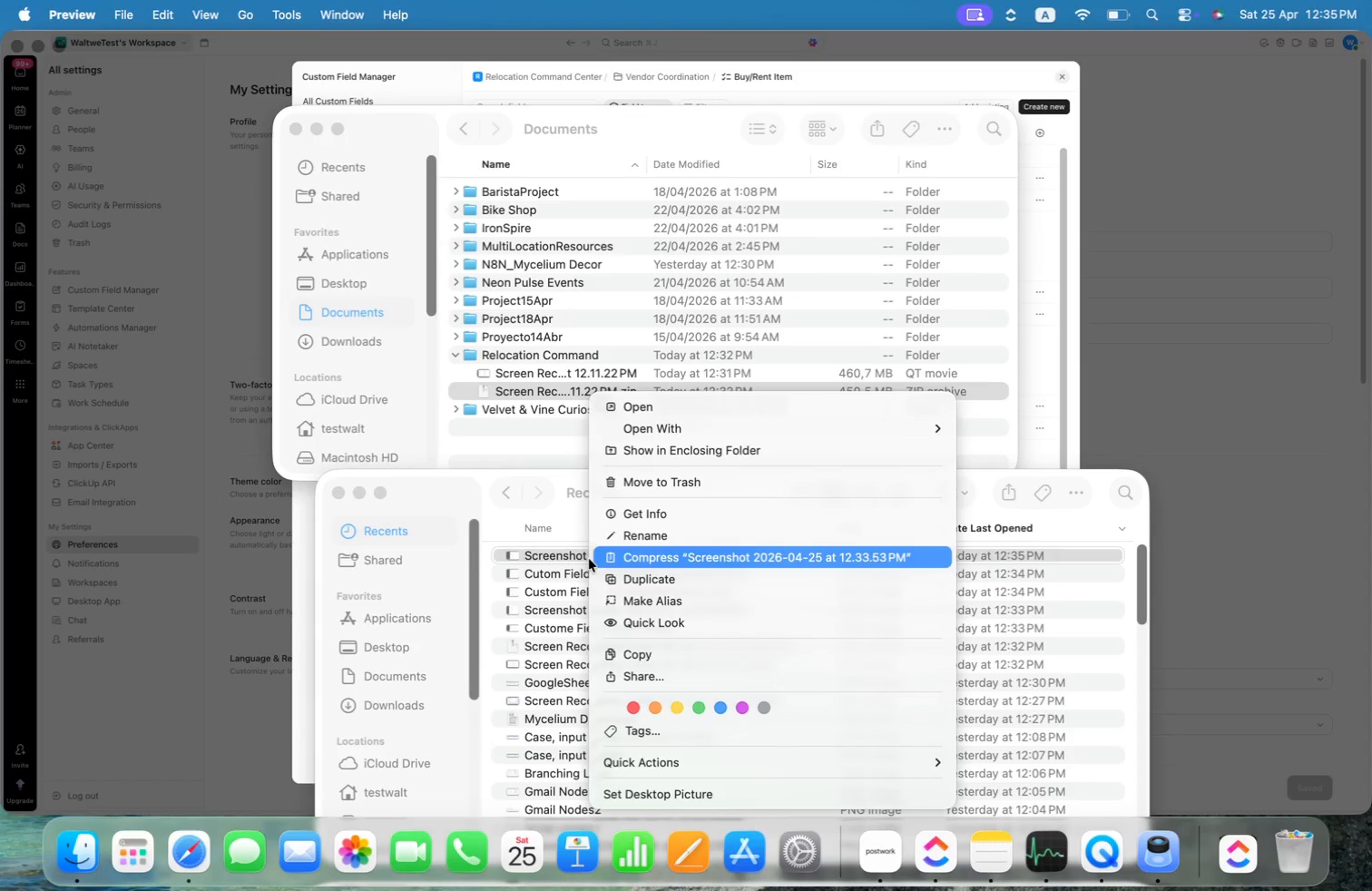 
left_click([633, 535])
 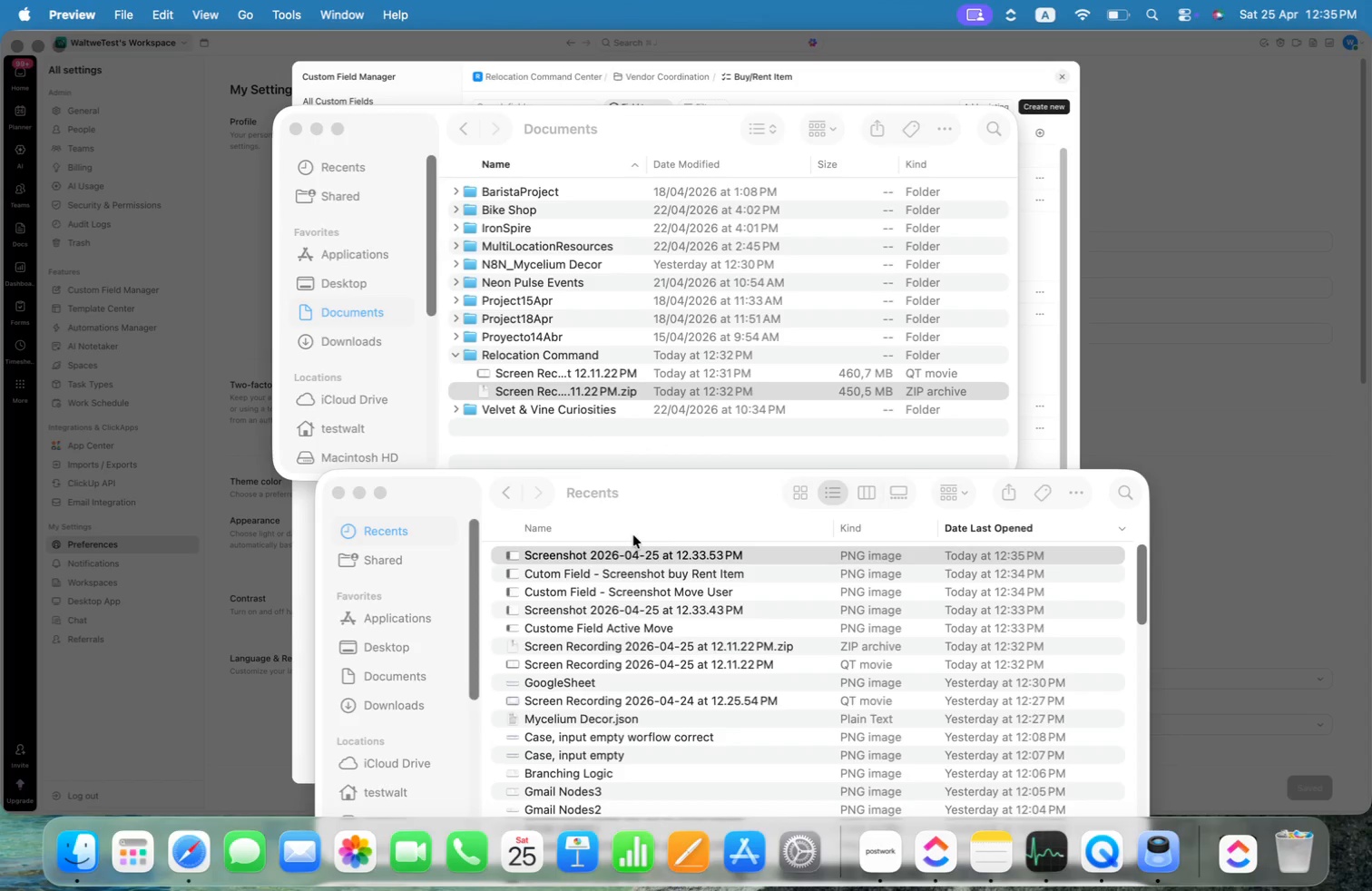 
key(Alt+Meta+V)
 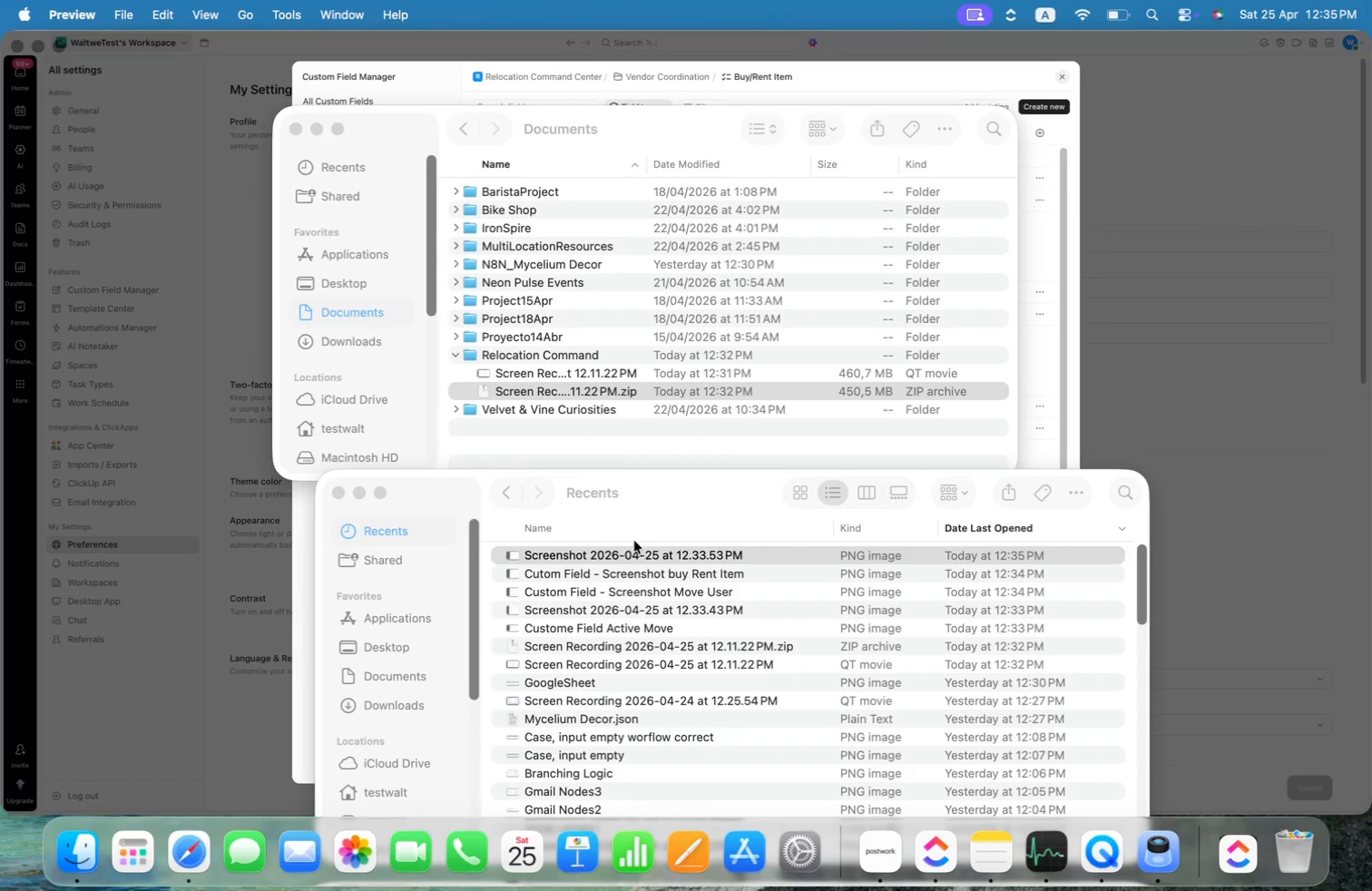 
left_click([628, 548])
 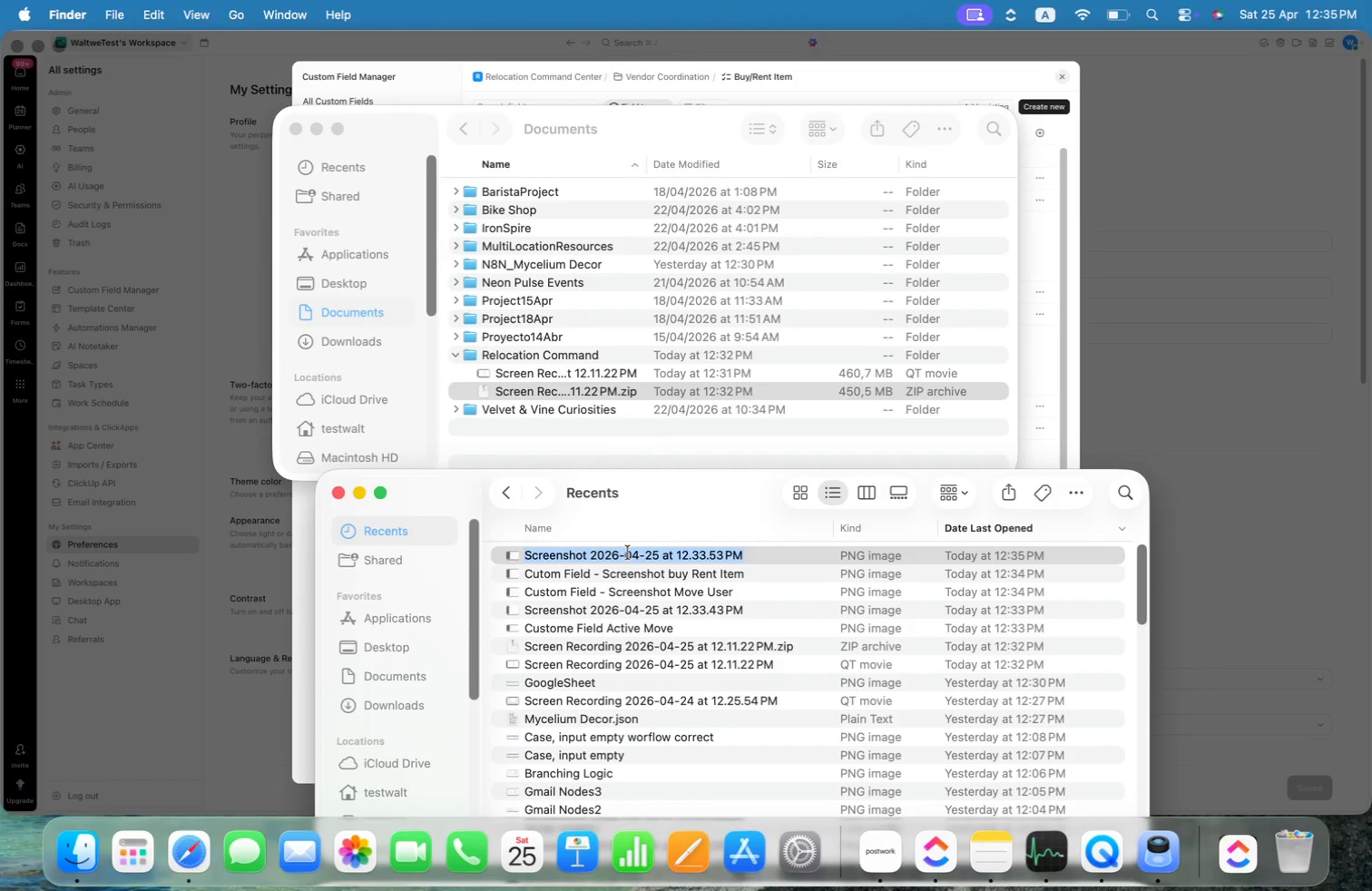 
key(Alt+Meta+CommandLeft)
 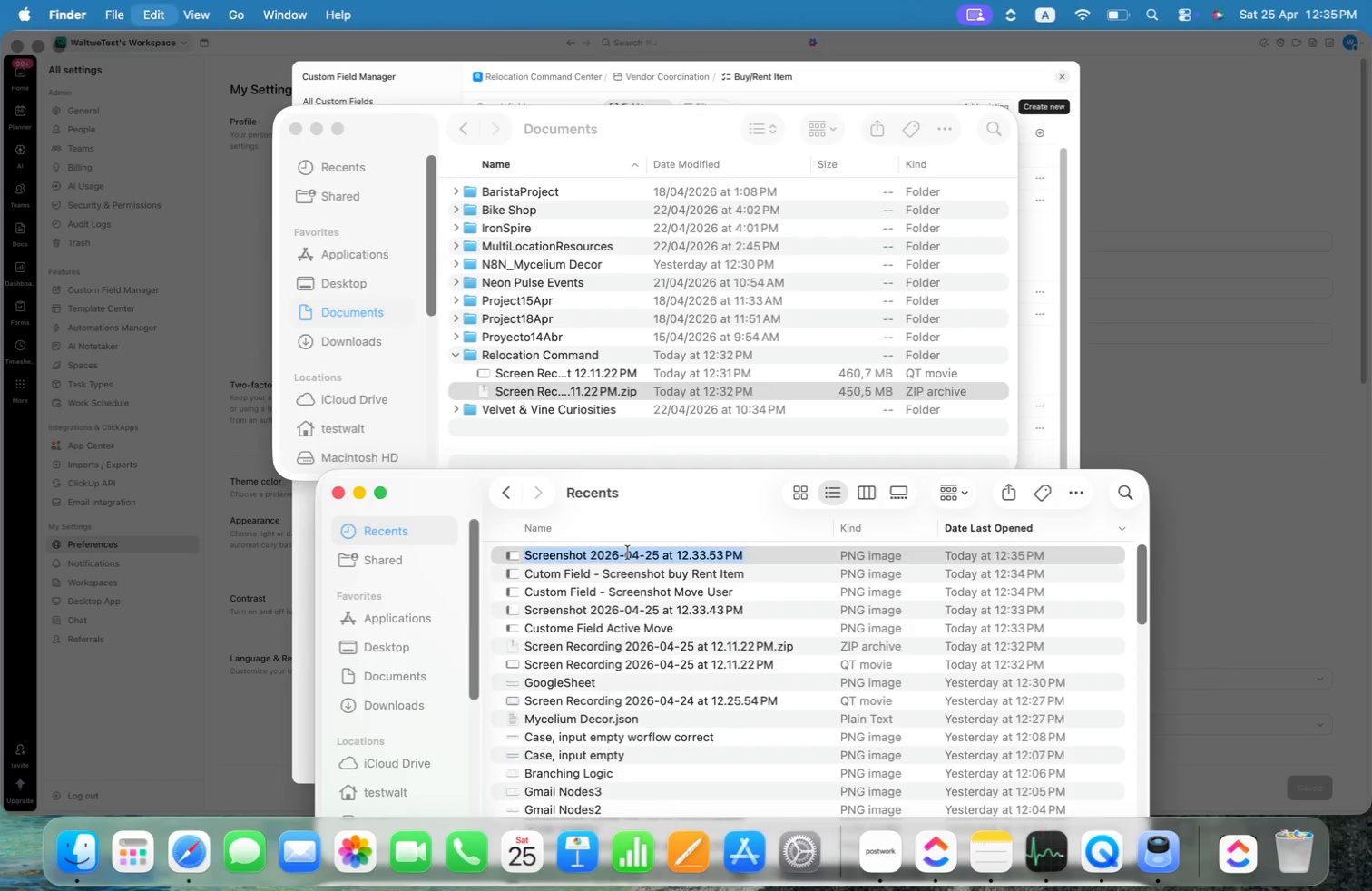 
key(Alt+Meta+V)
 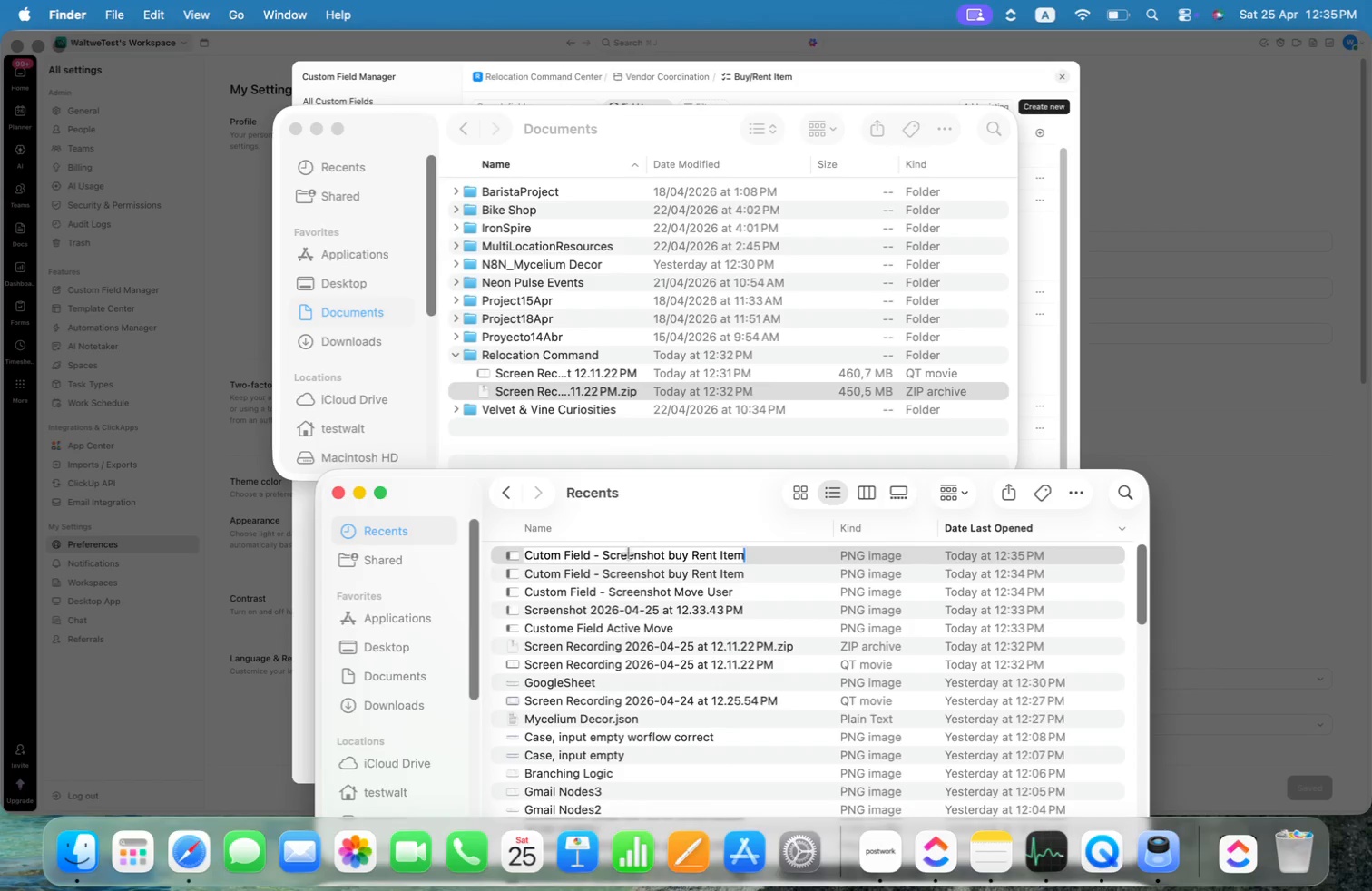 
key(Alt+Shift+ArrowLeft)
 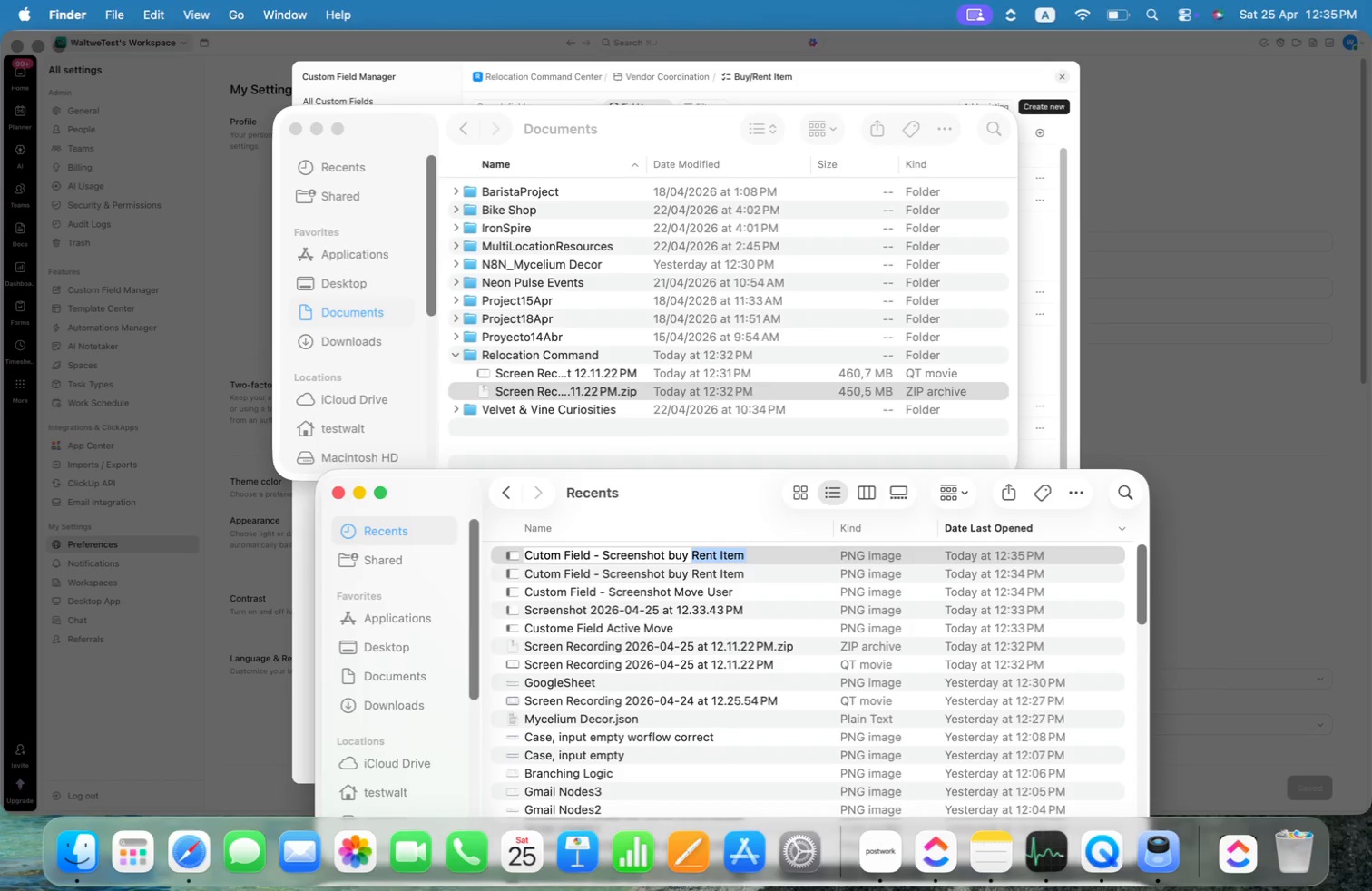 
key(Alt+Shift+ArrowLeft)
 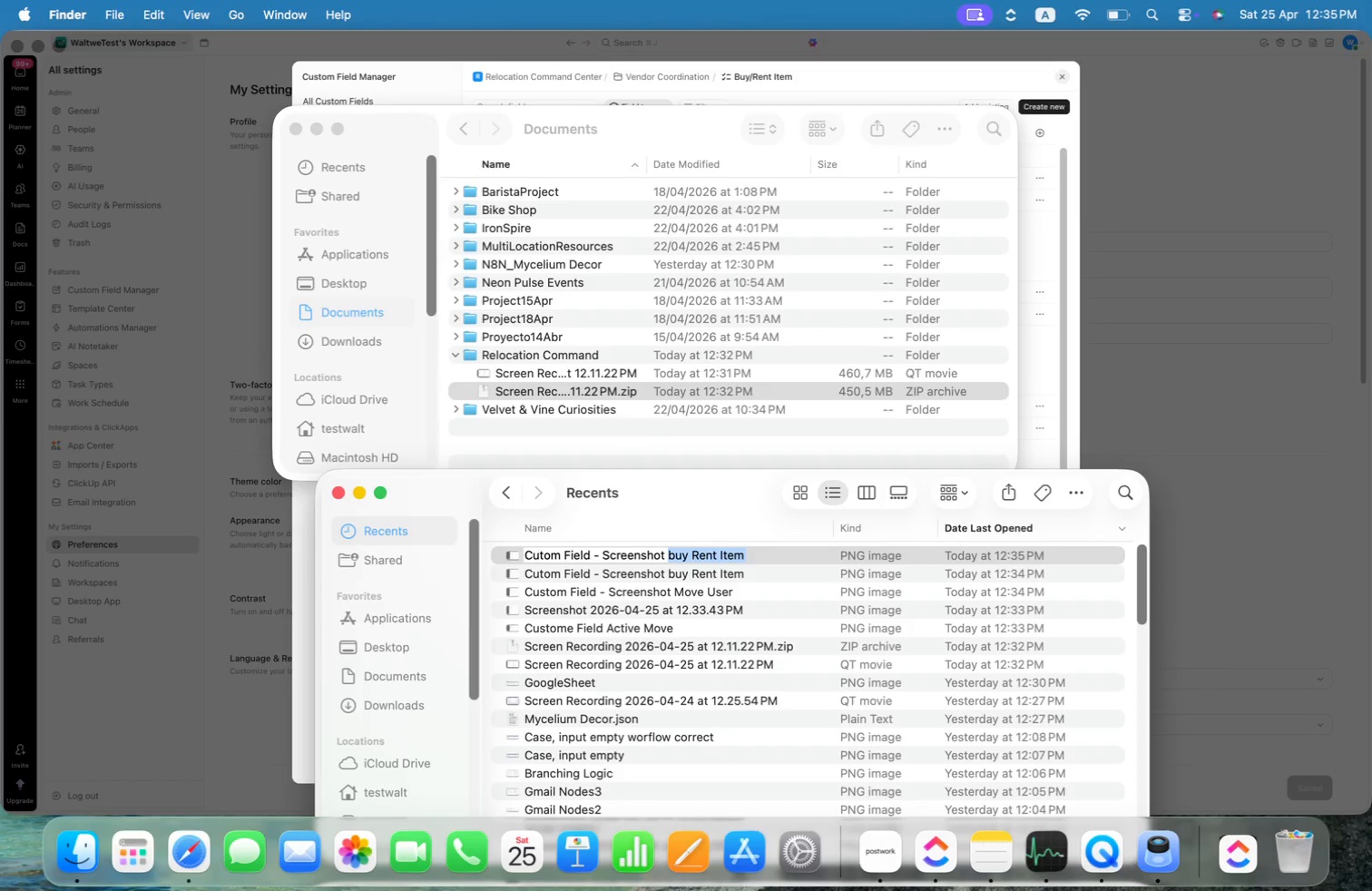 
key(Alt+Shift+ArrowLeft)
 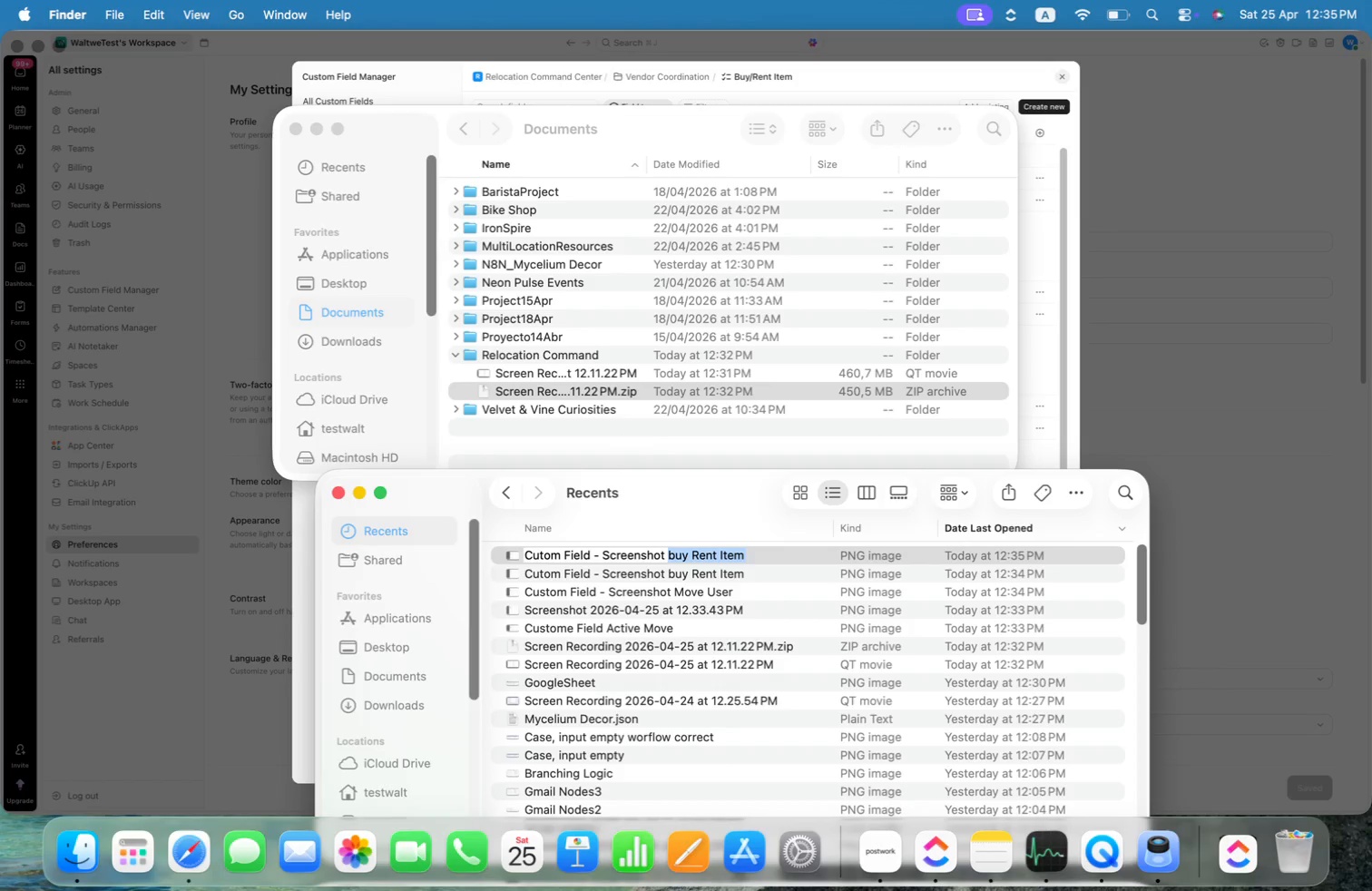 
key(Alt+Shift+P)
 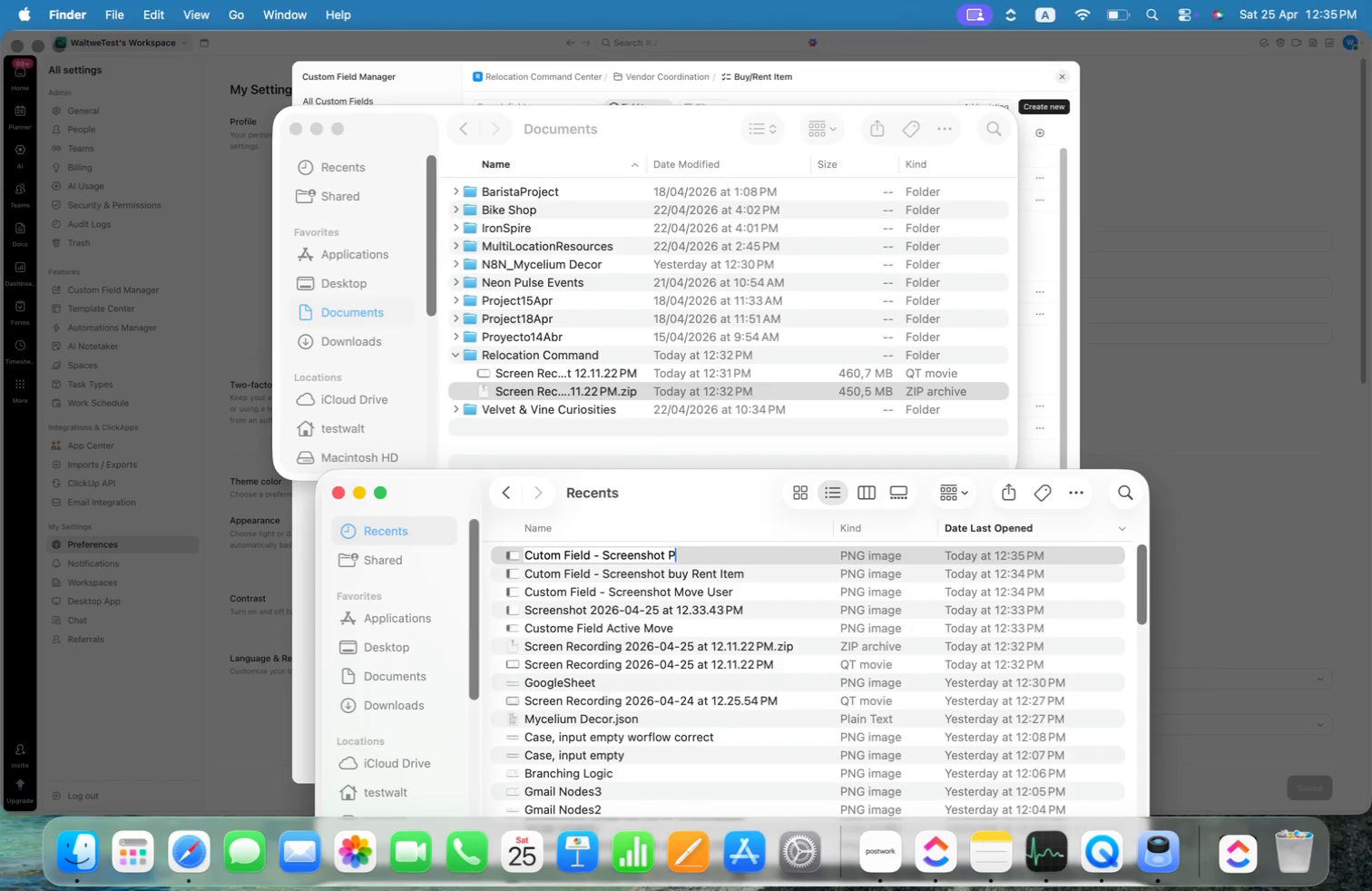 
key(Alt+I)
 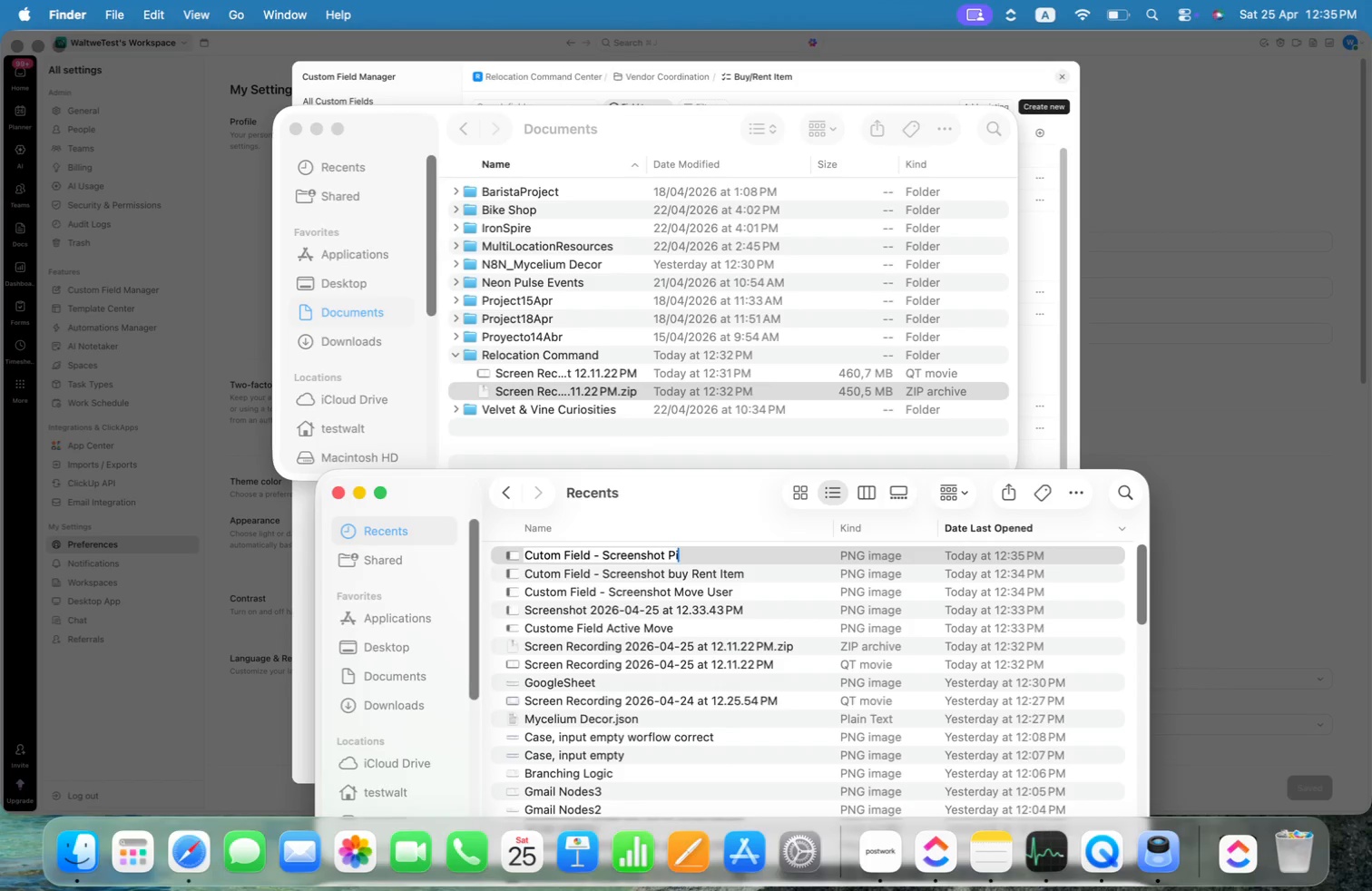 
key(Alt+P)
 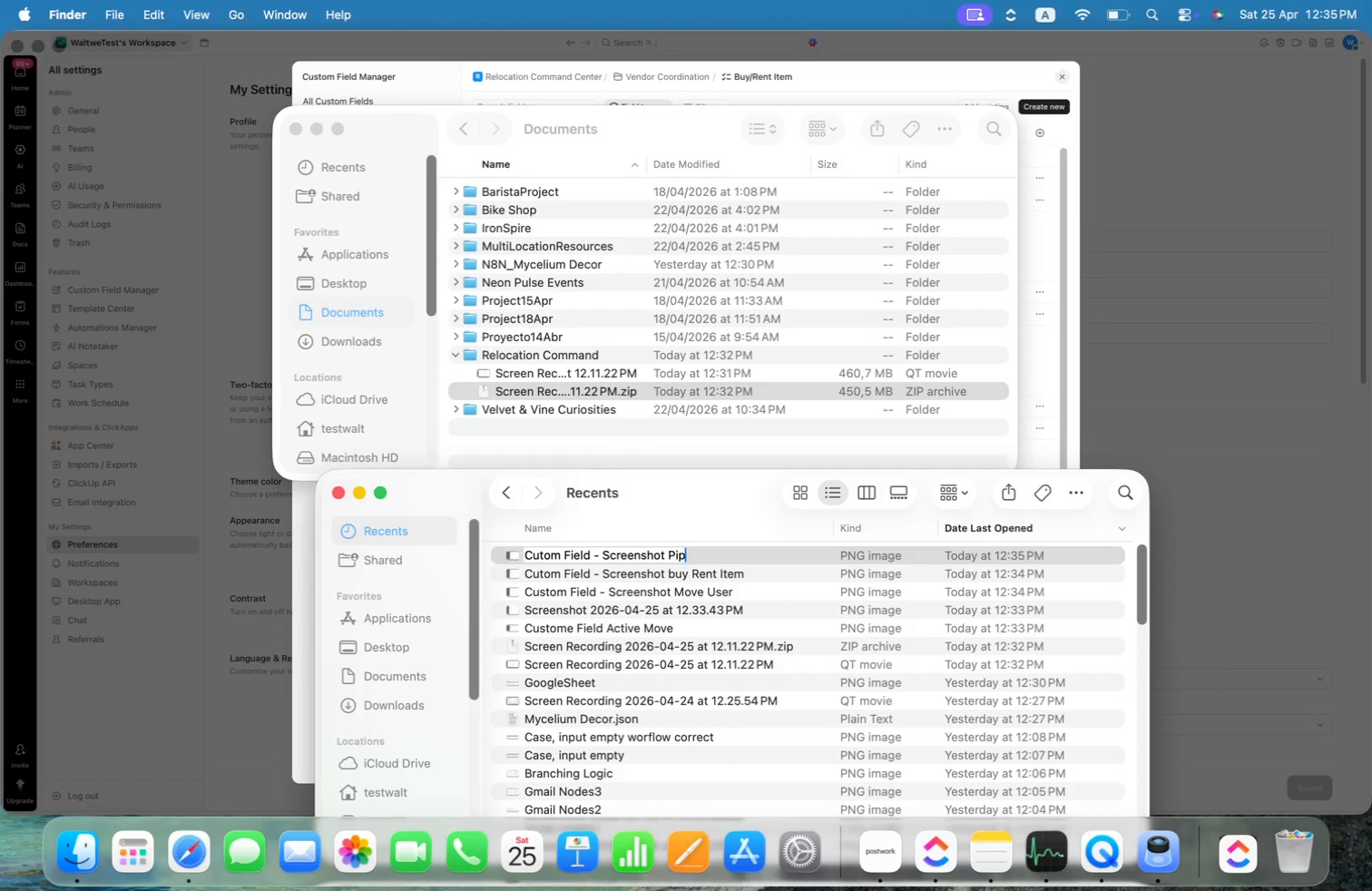 
key(Alt+E)
 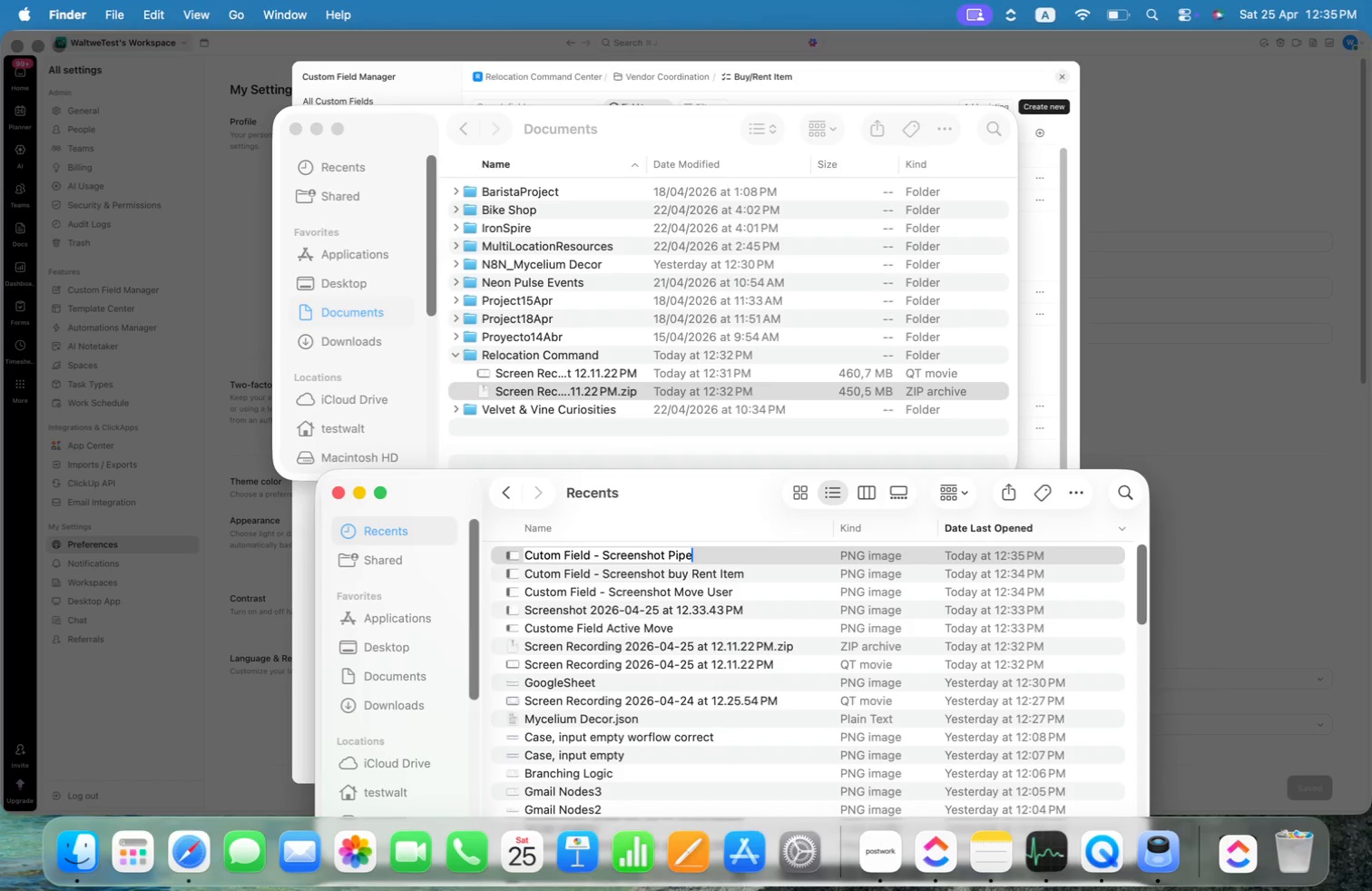 
key(Alt+Space)
 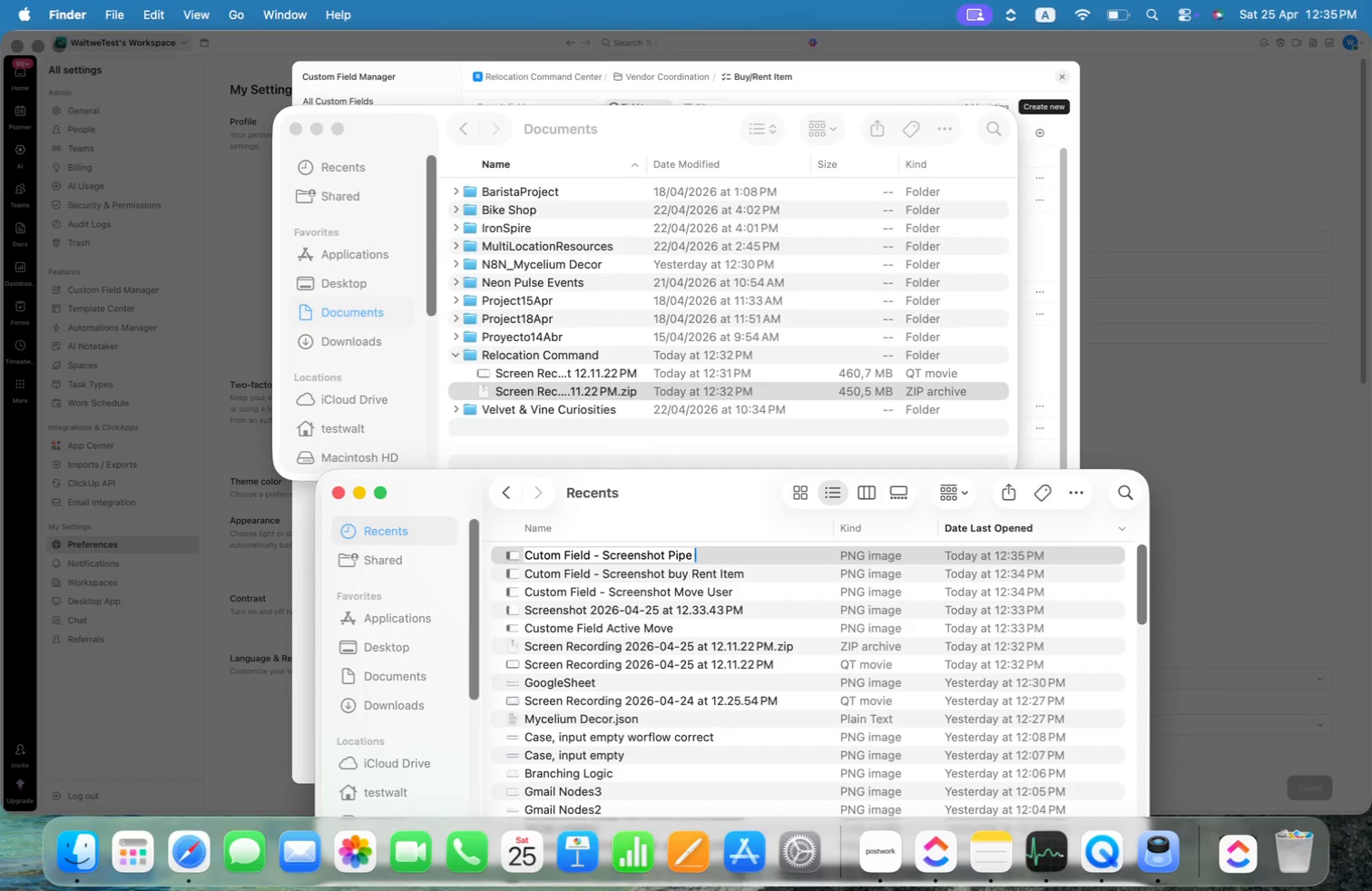 
key(Alt+Shift+ShiftLeft)
 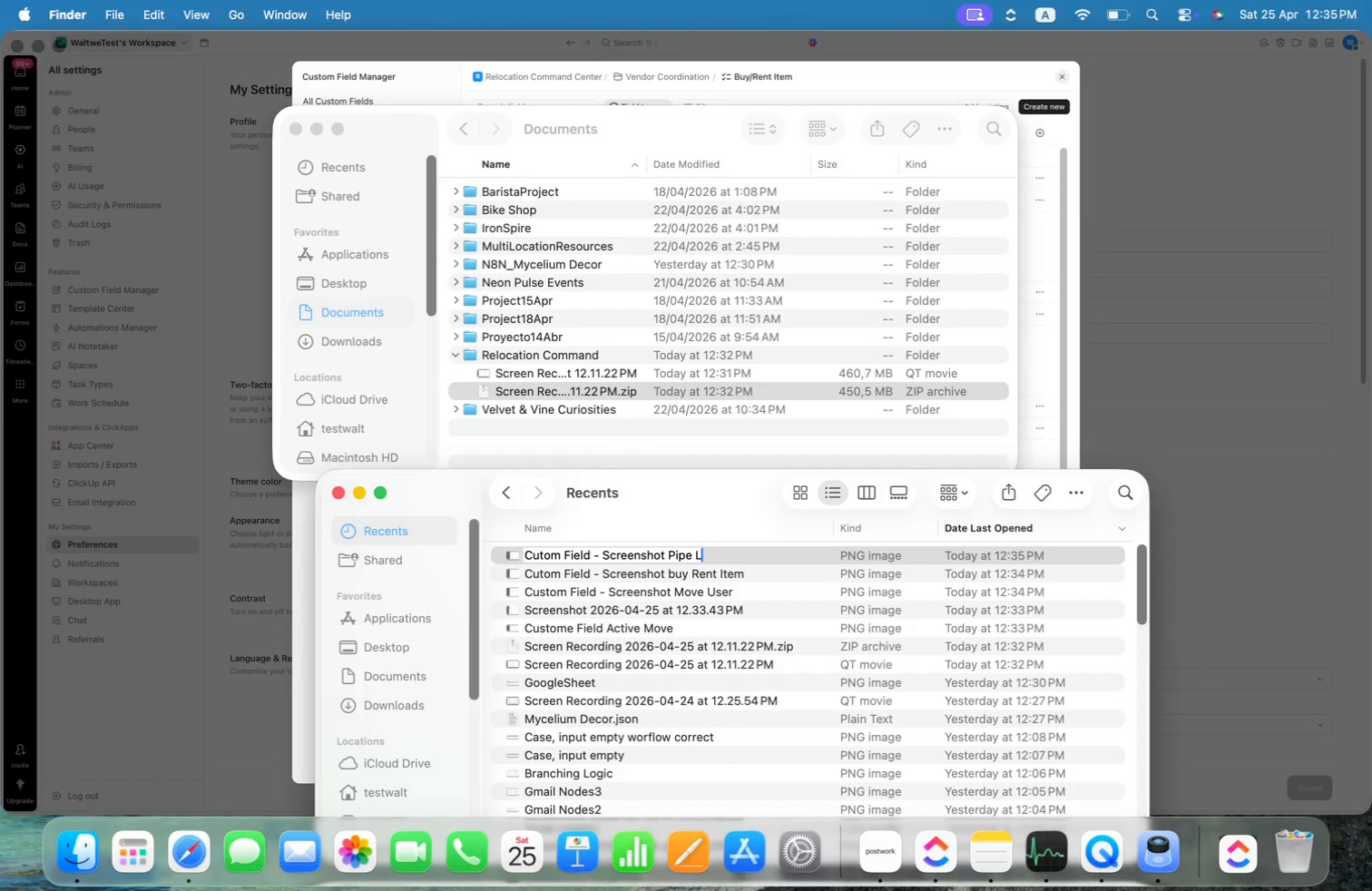 
key(Alt+Shift+L)
 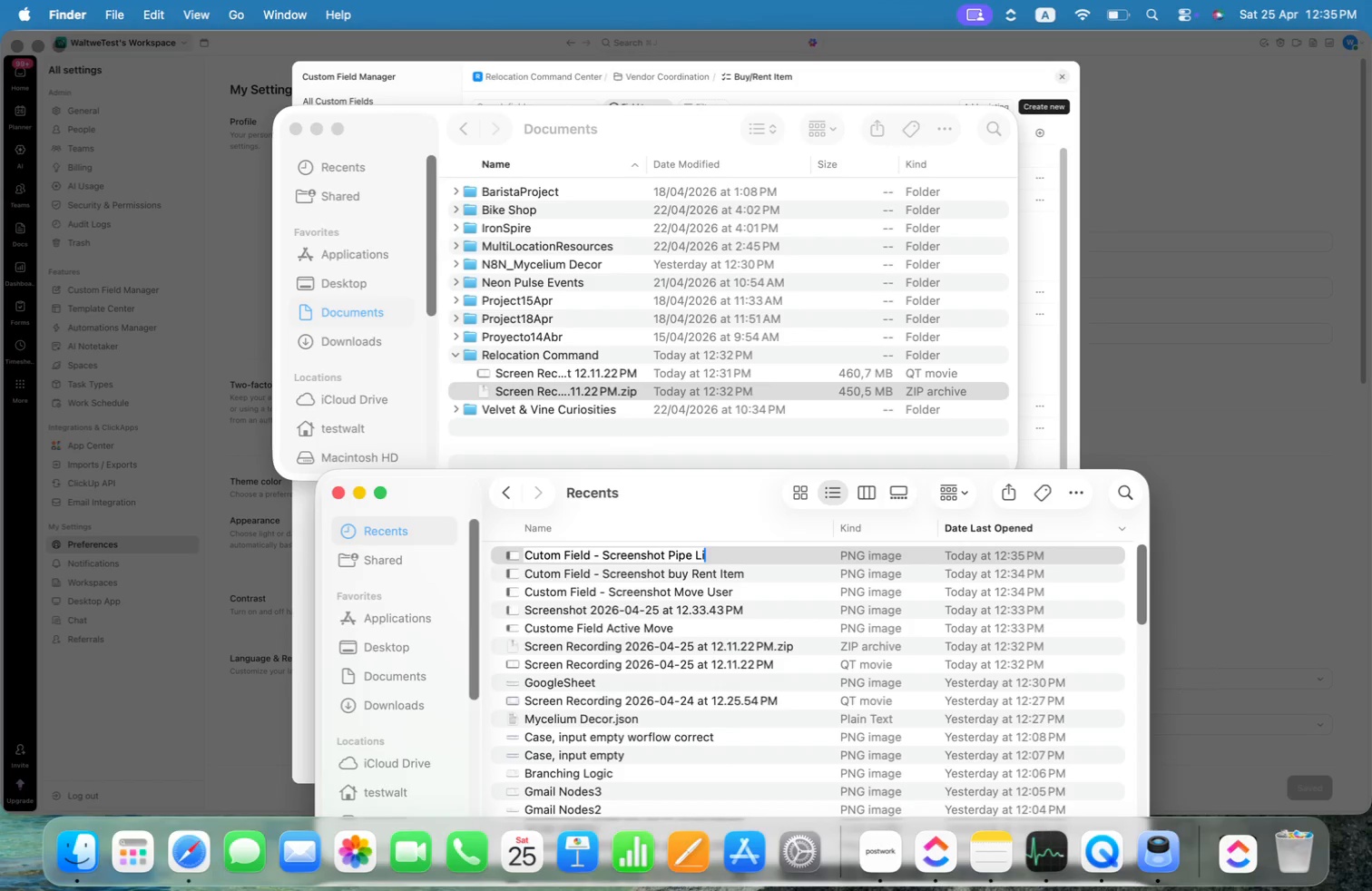 
key(Alt+I)
 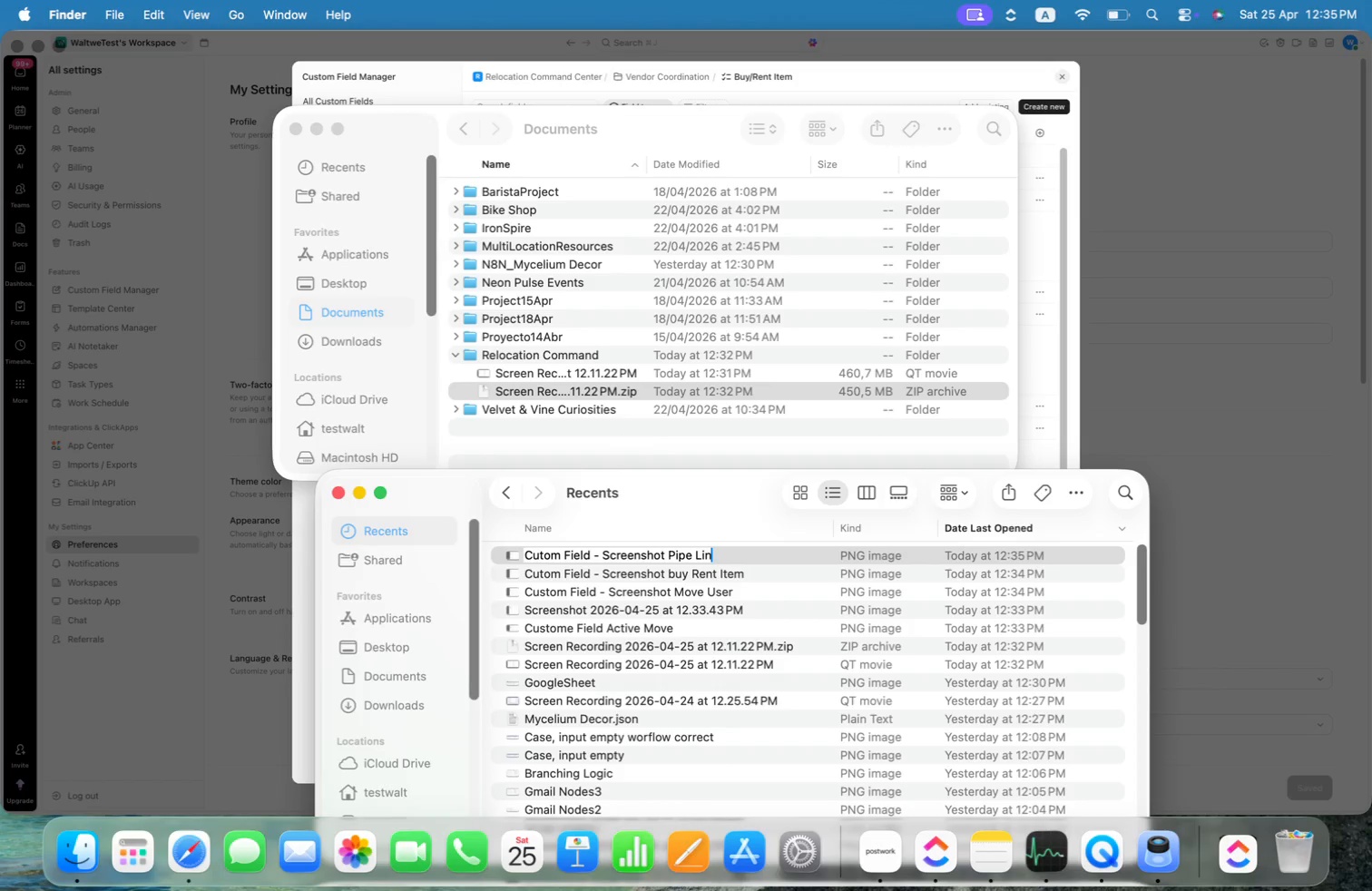 
key(Alt+N)
 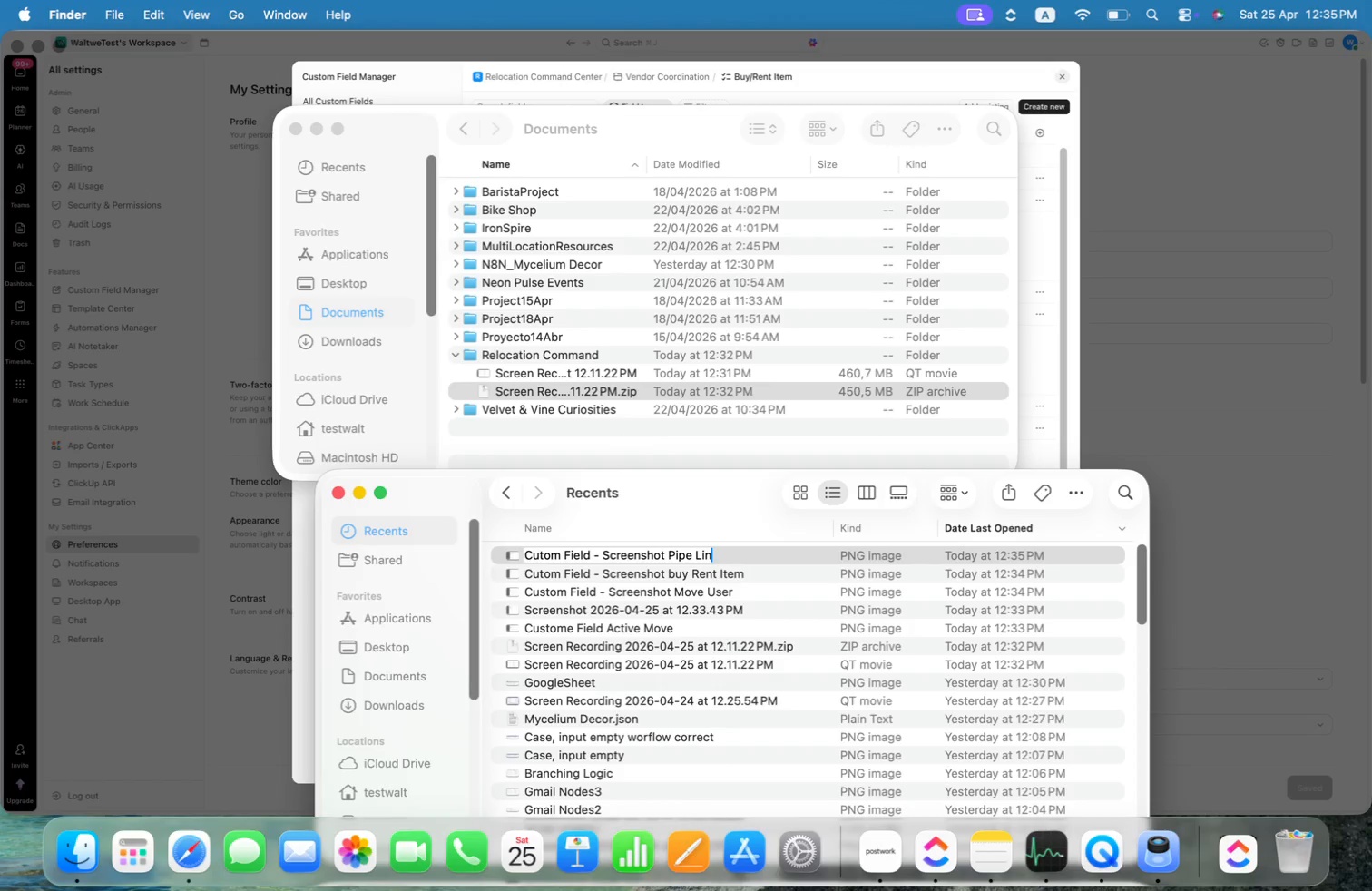 
key(Alt+E)
 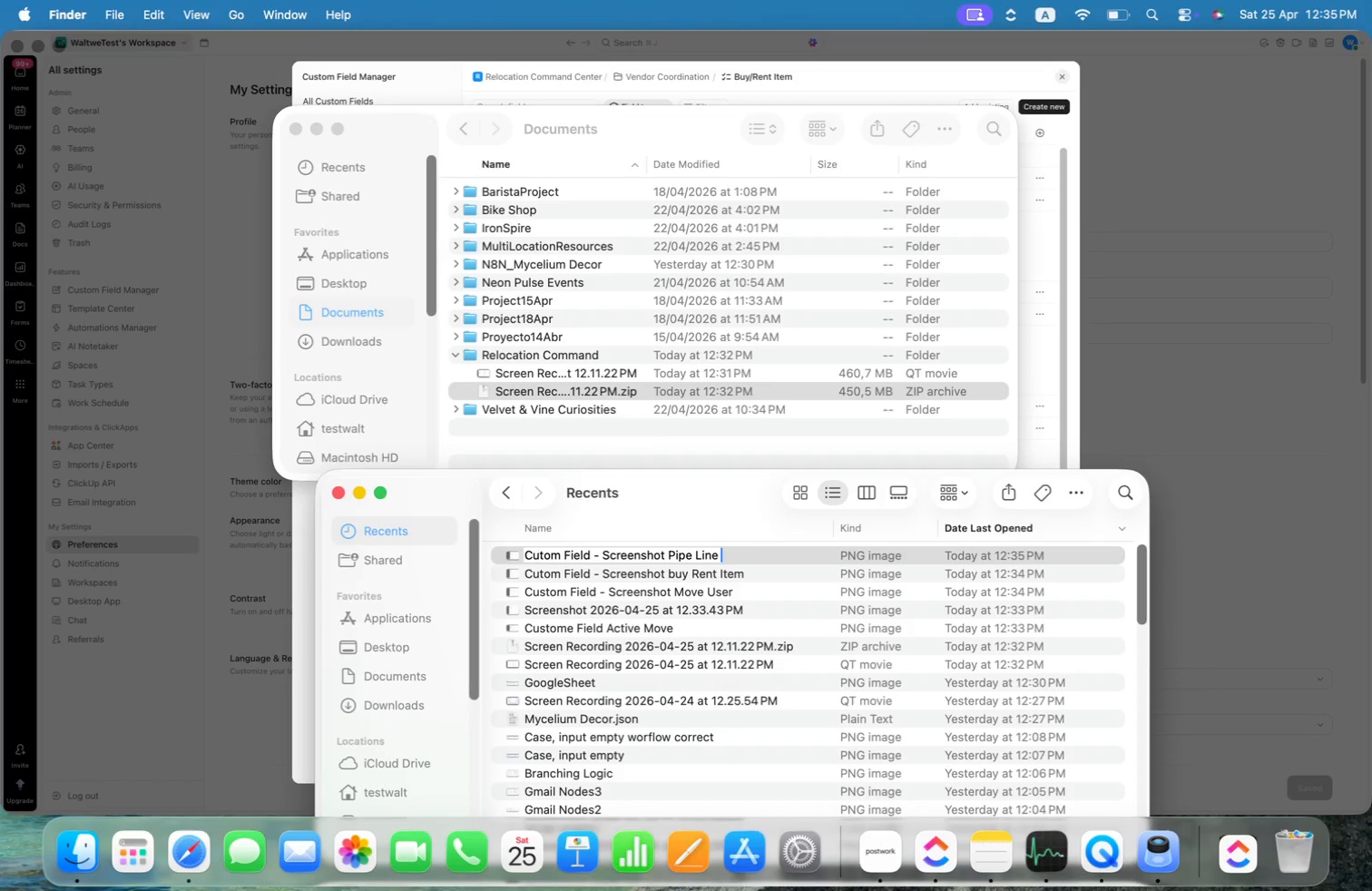 
key(Alt+Space)
 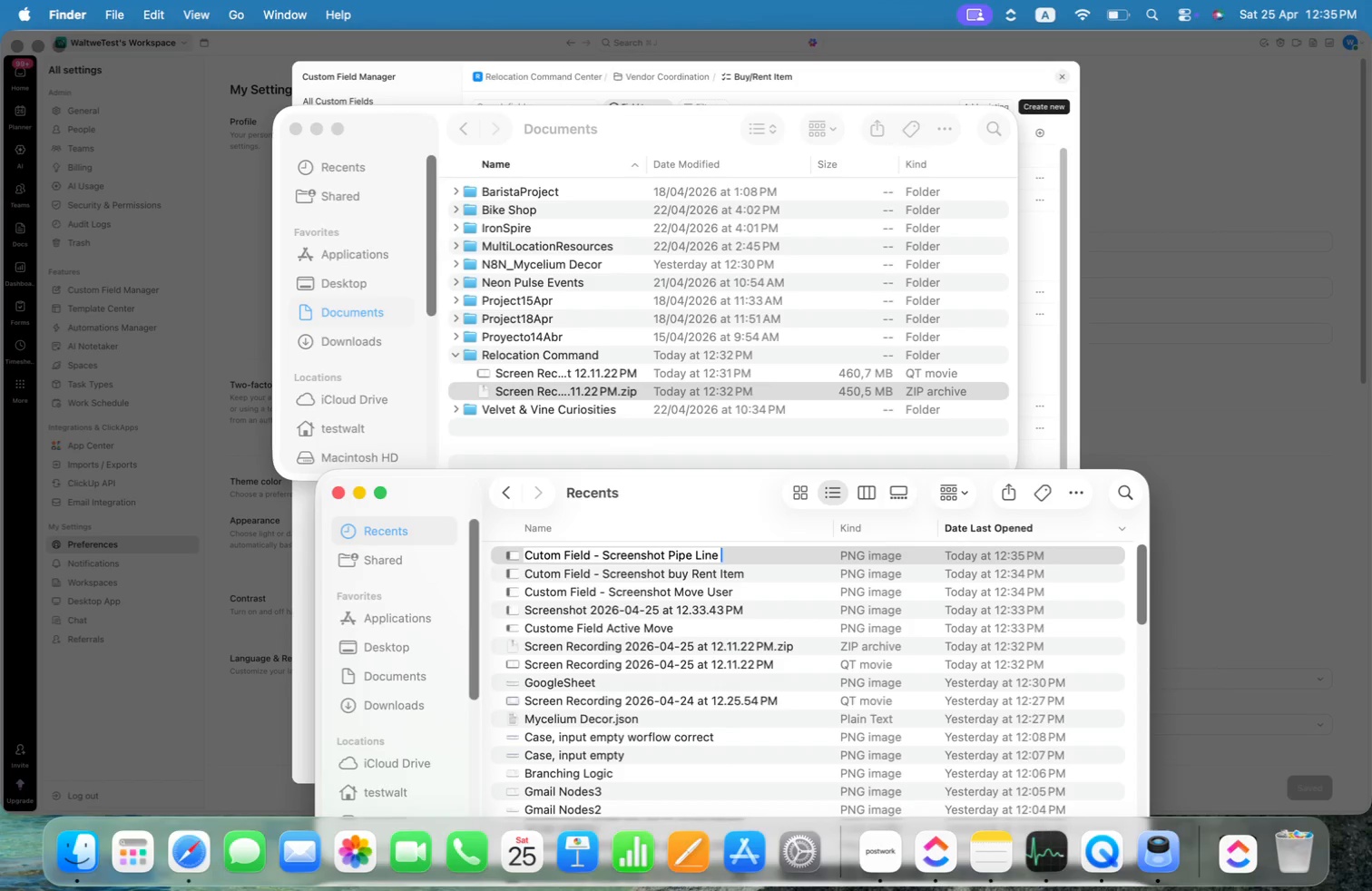 
key(Alt+Shift+ShiftLeft)
 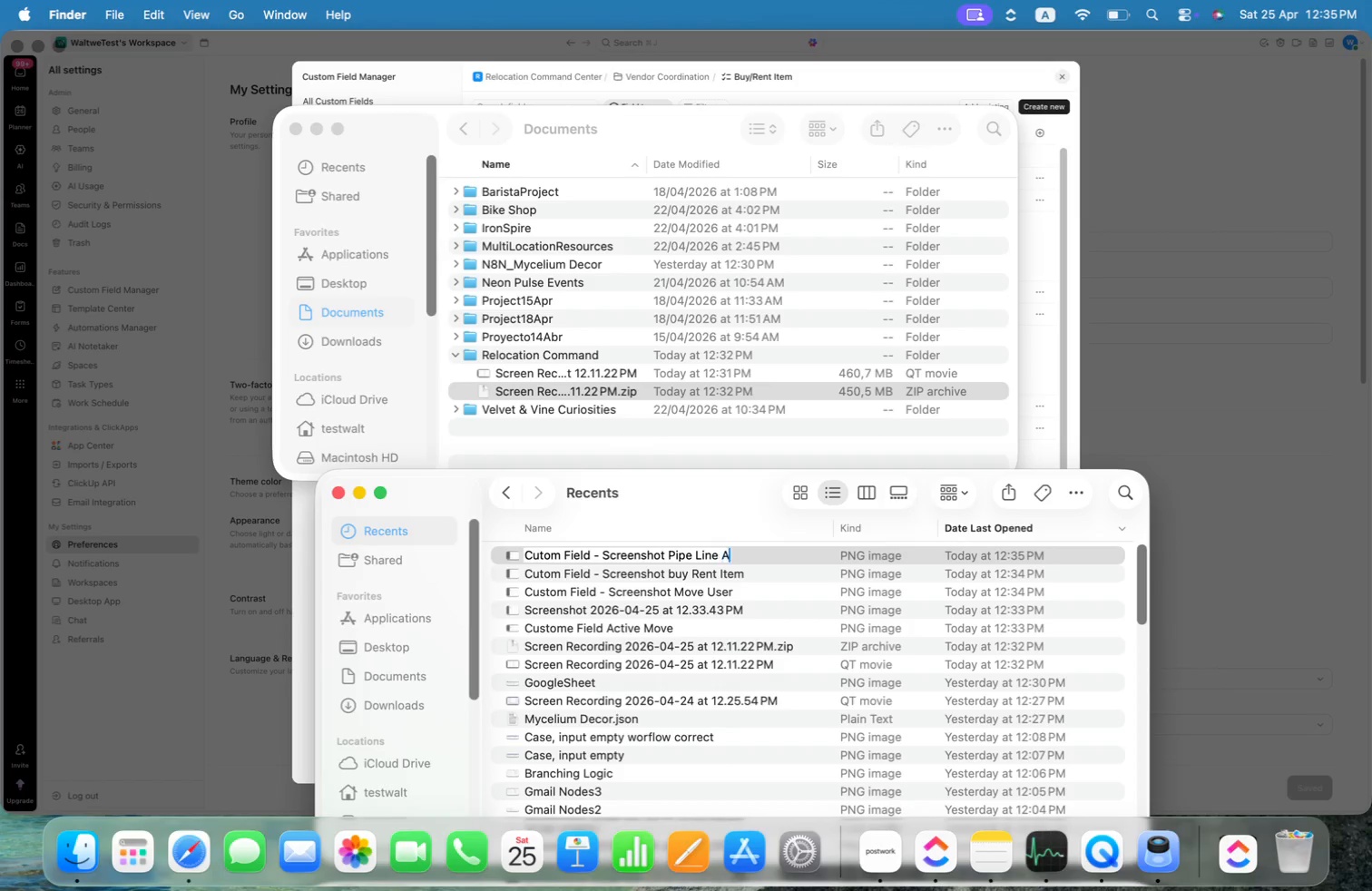 
key(Alt+Shift+A)
 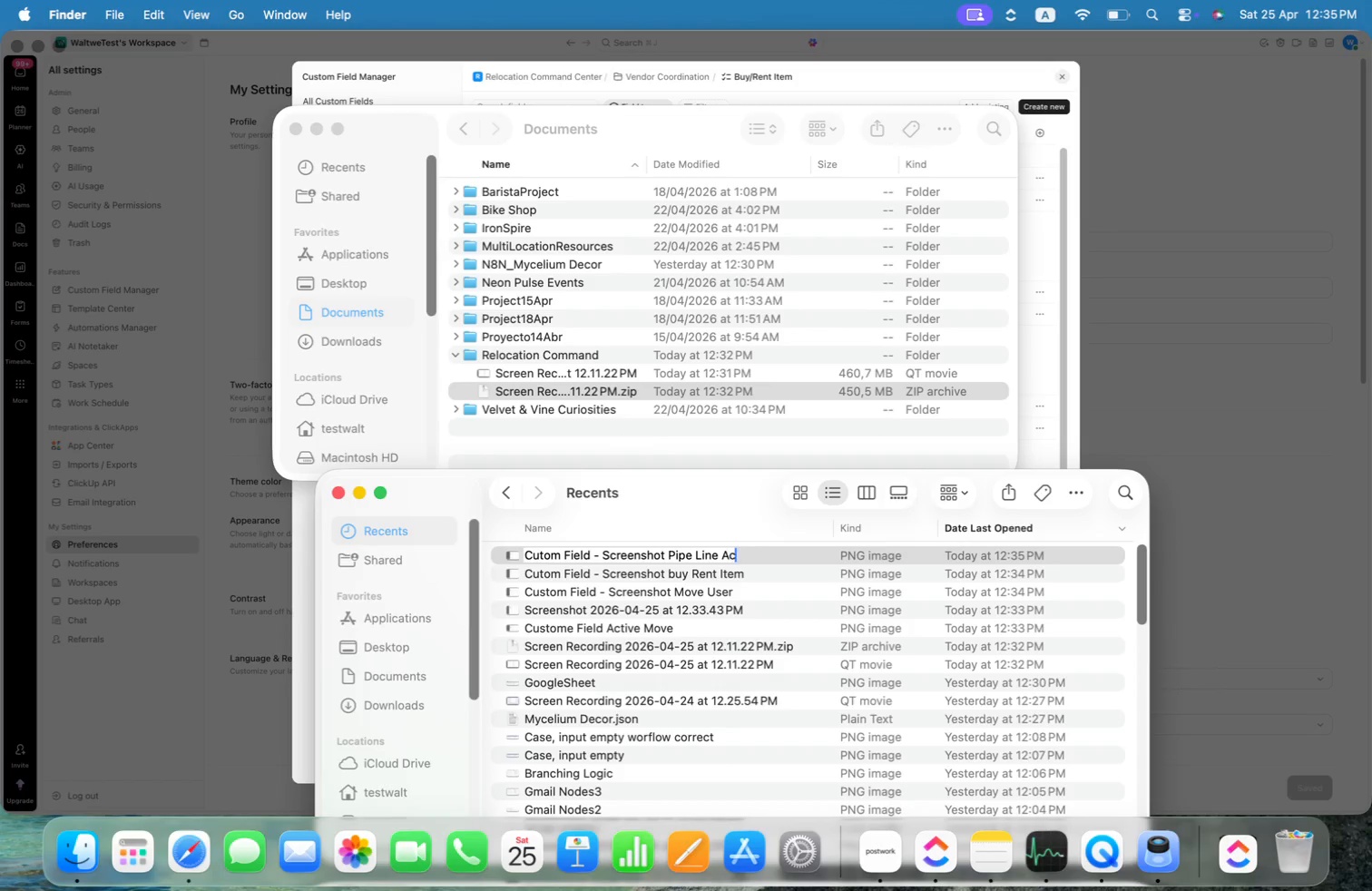 
key(Alt+C)
 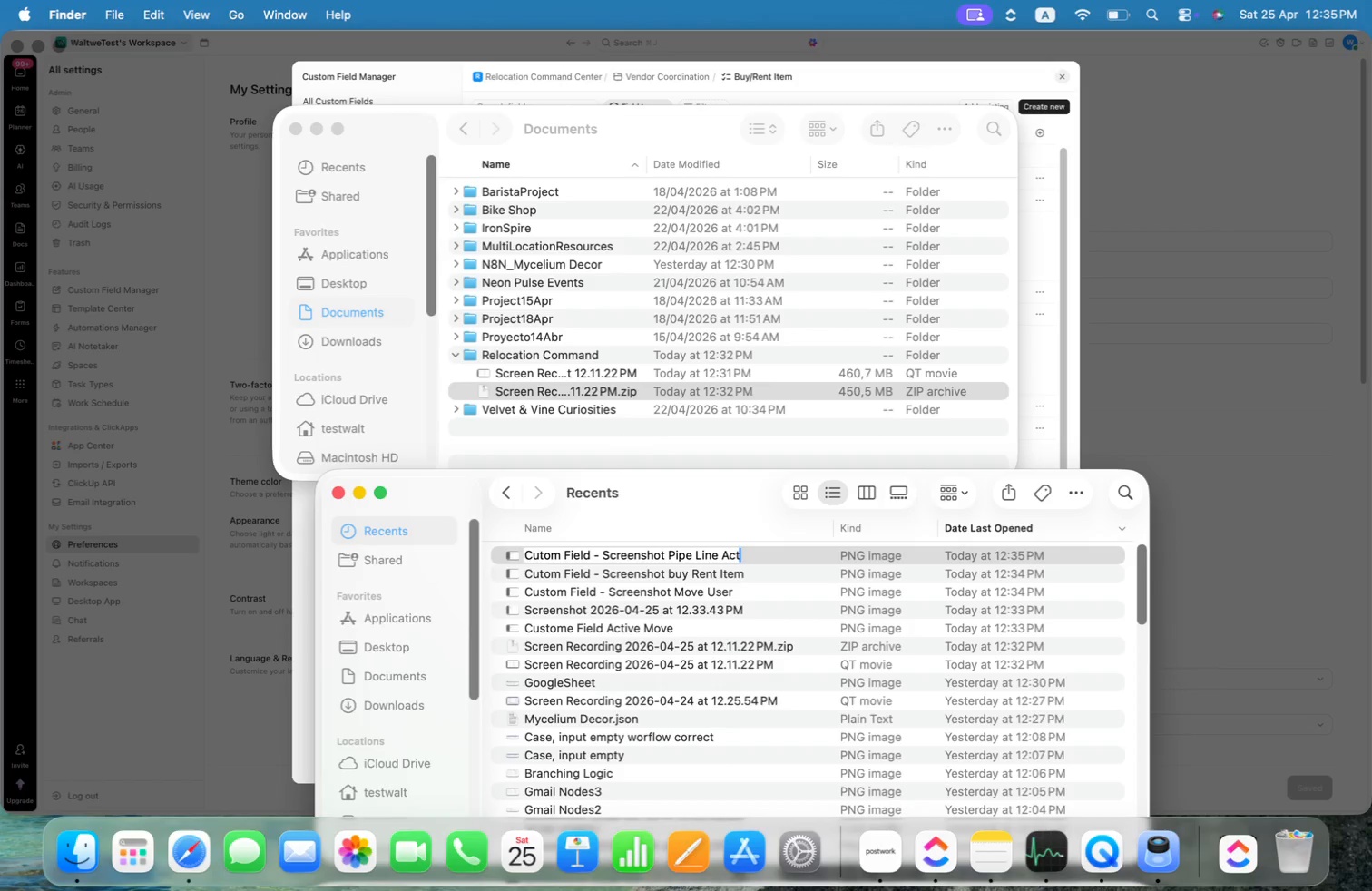 
key(Alt+T)
 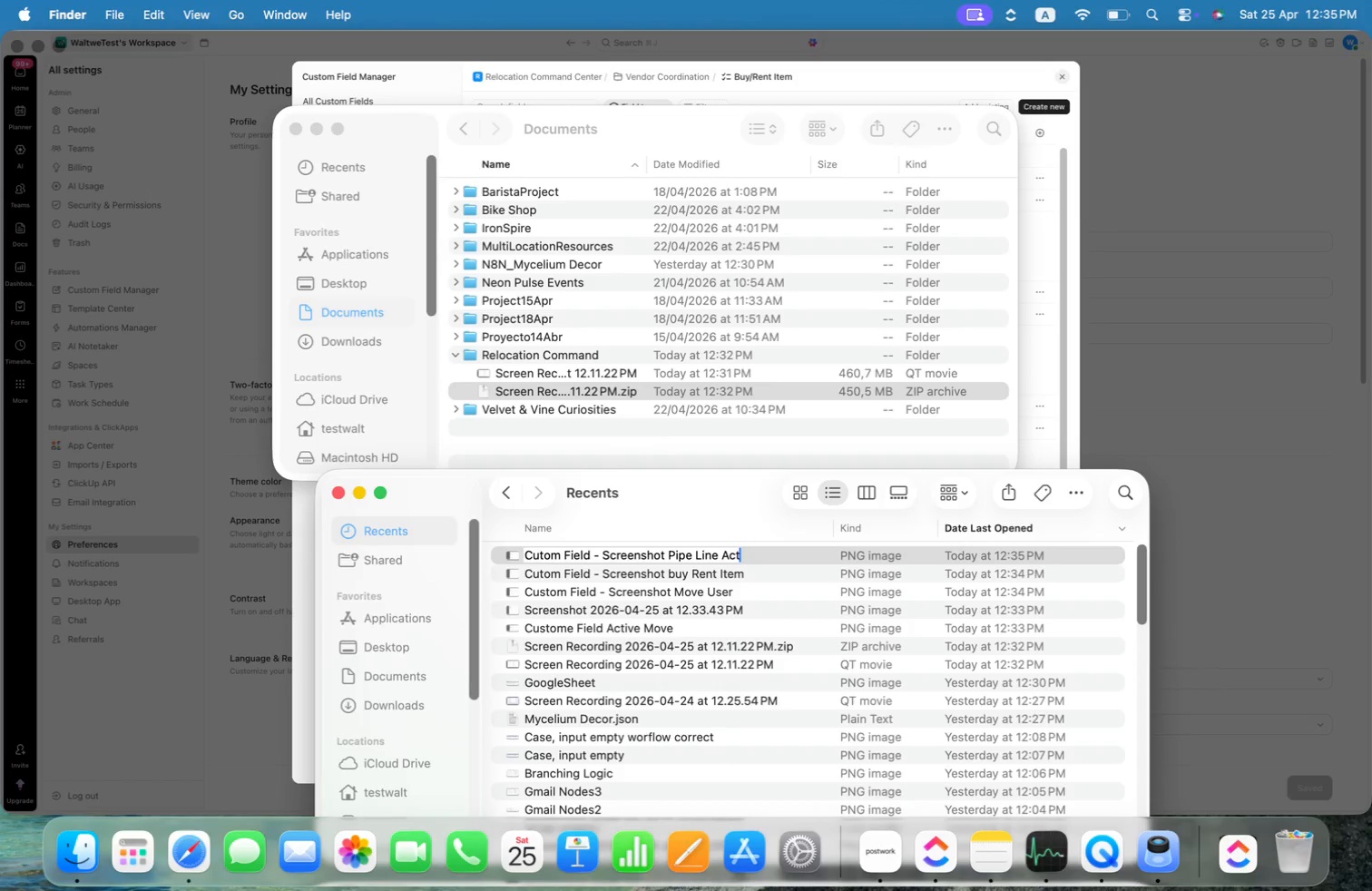 
key(Alt+I)
 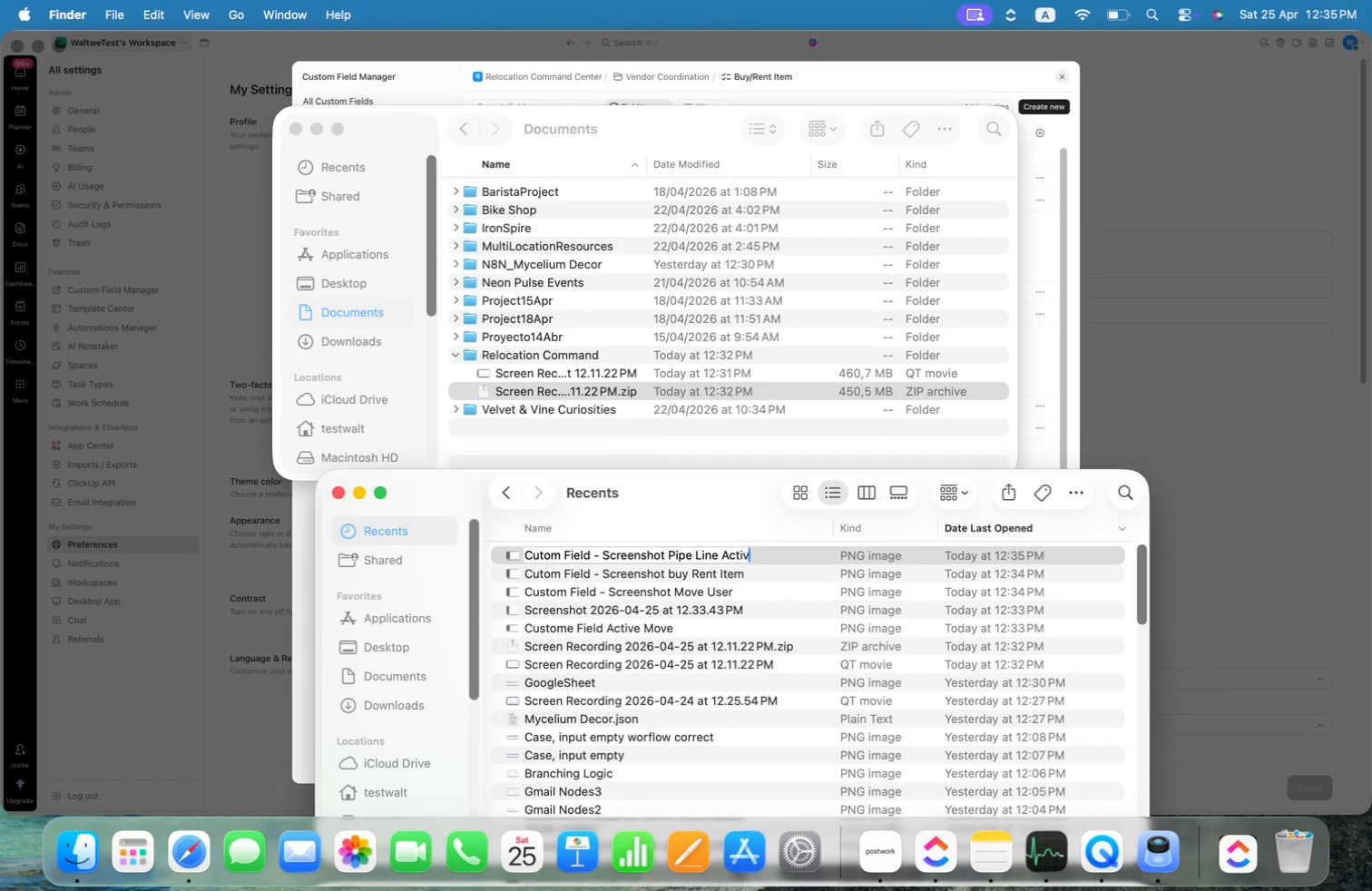 
key(Alt+V)
 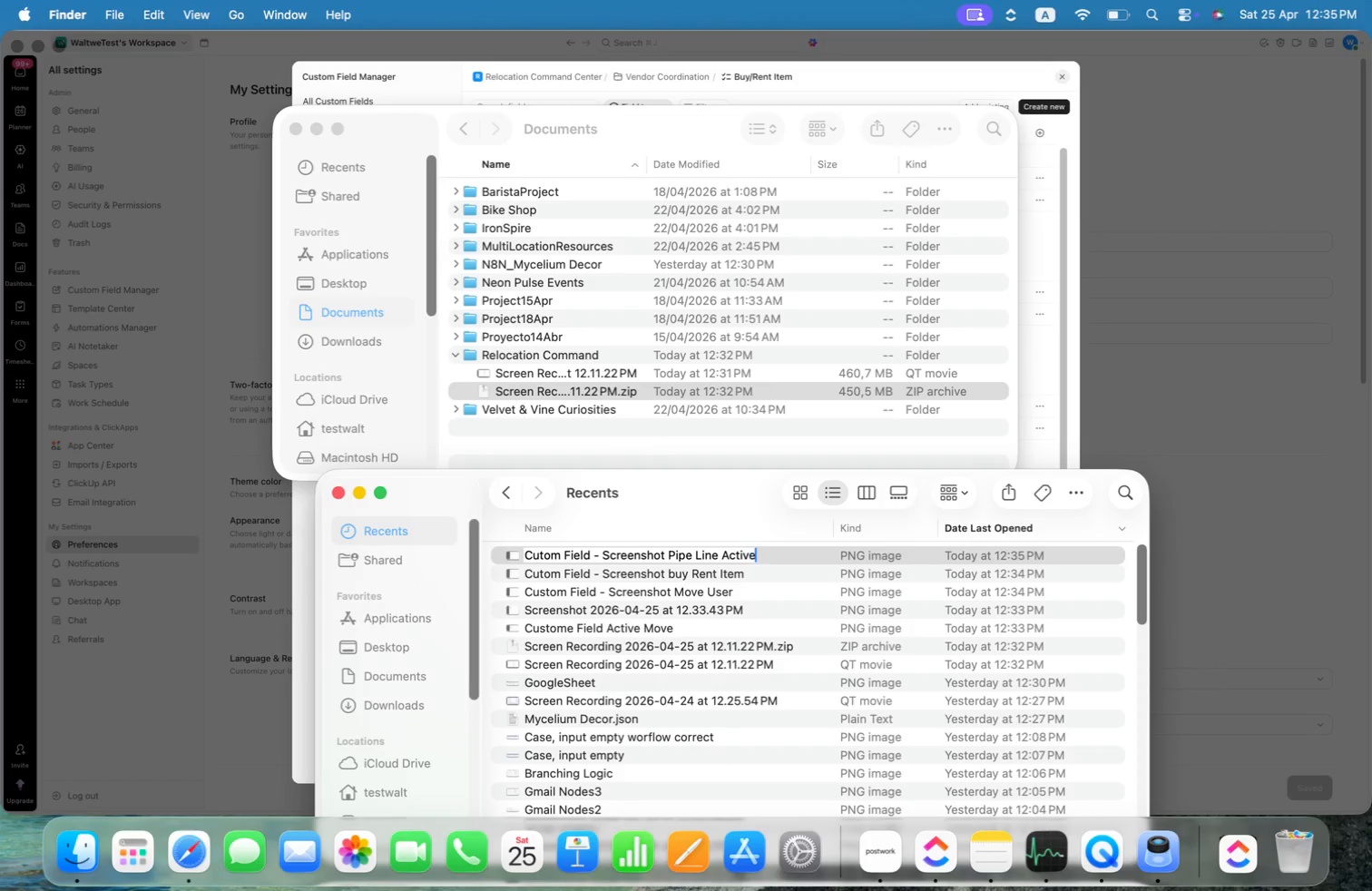 
key(Alt+E)
 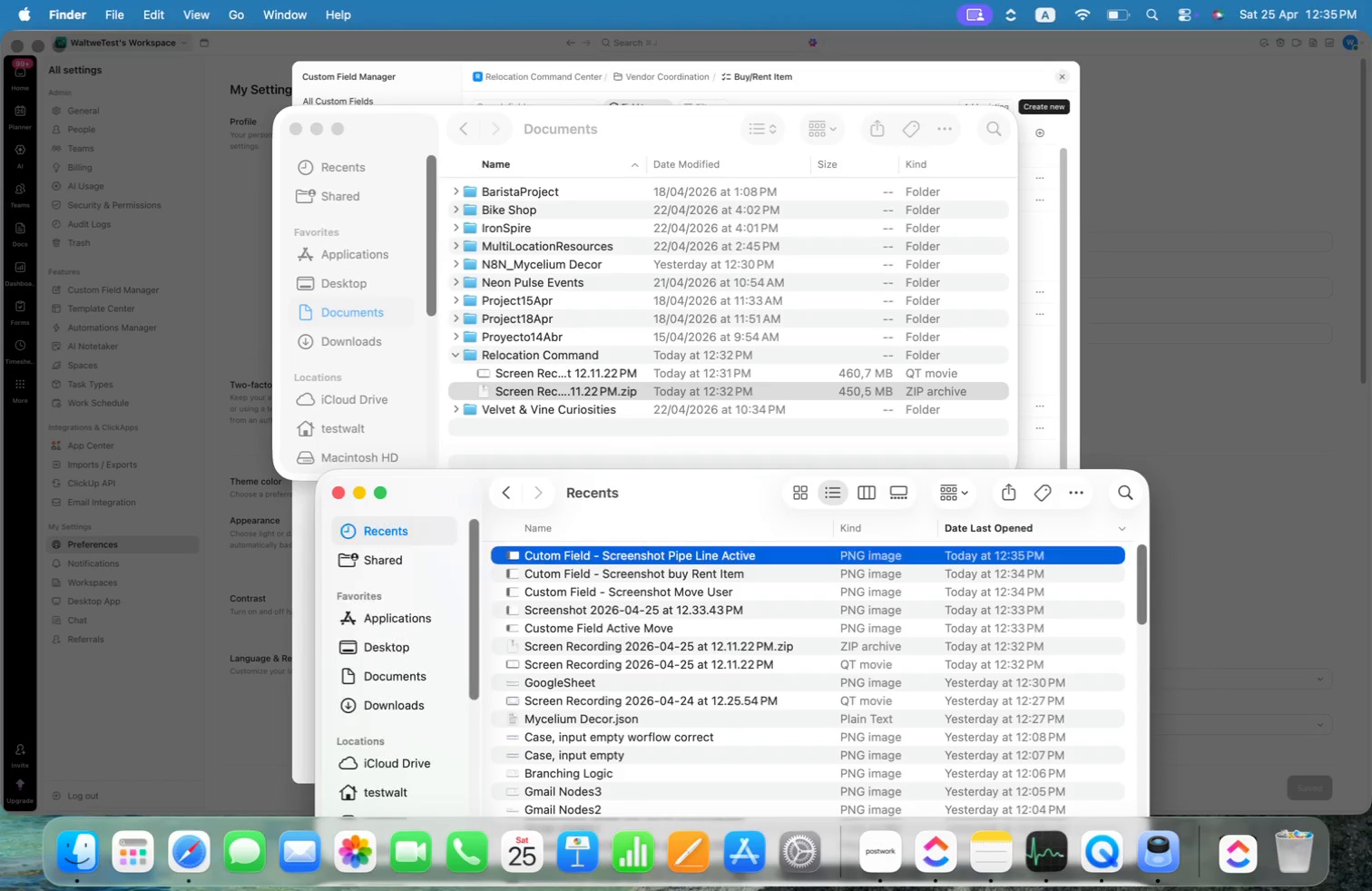 
key(Alt+Enter)
 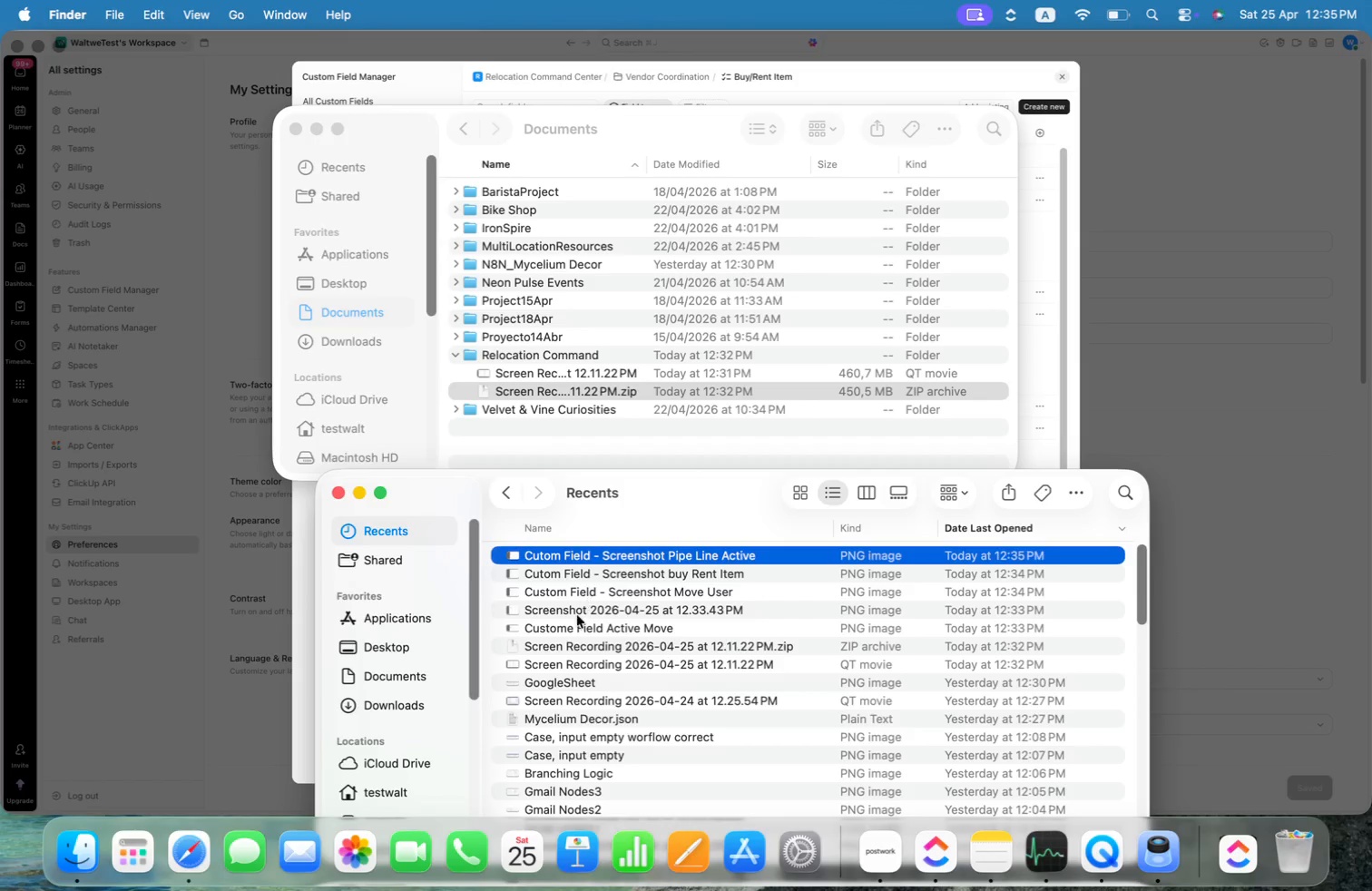 
double_click([581, 610])
 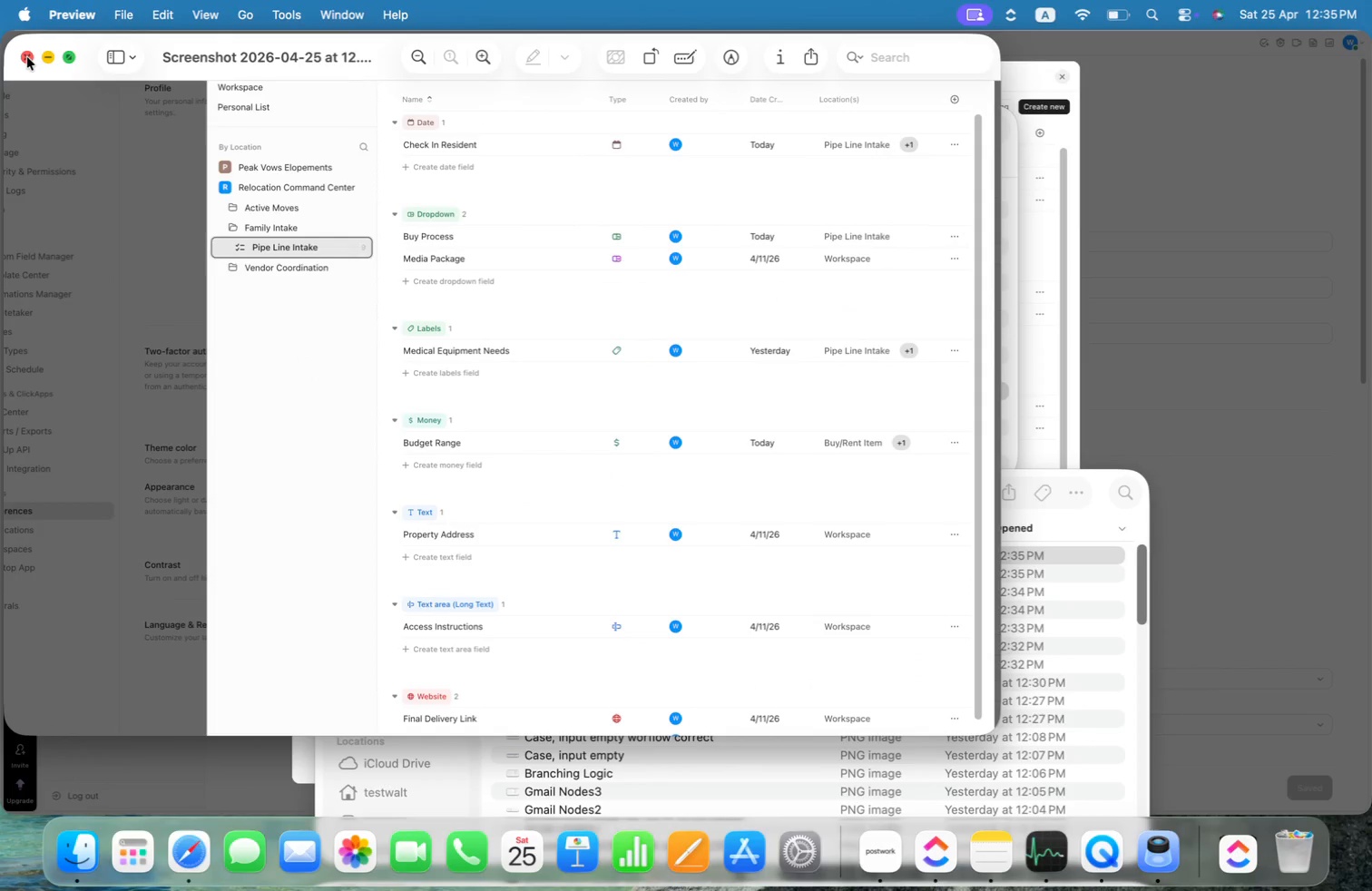 
left_click([27, 57])
 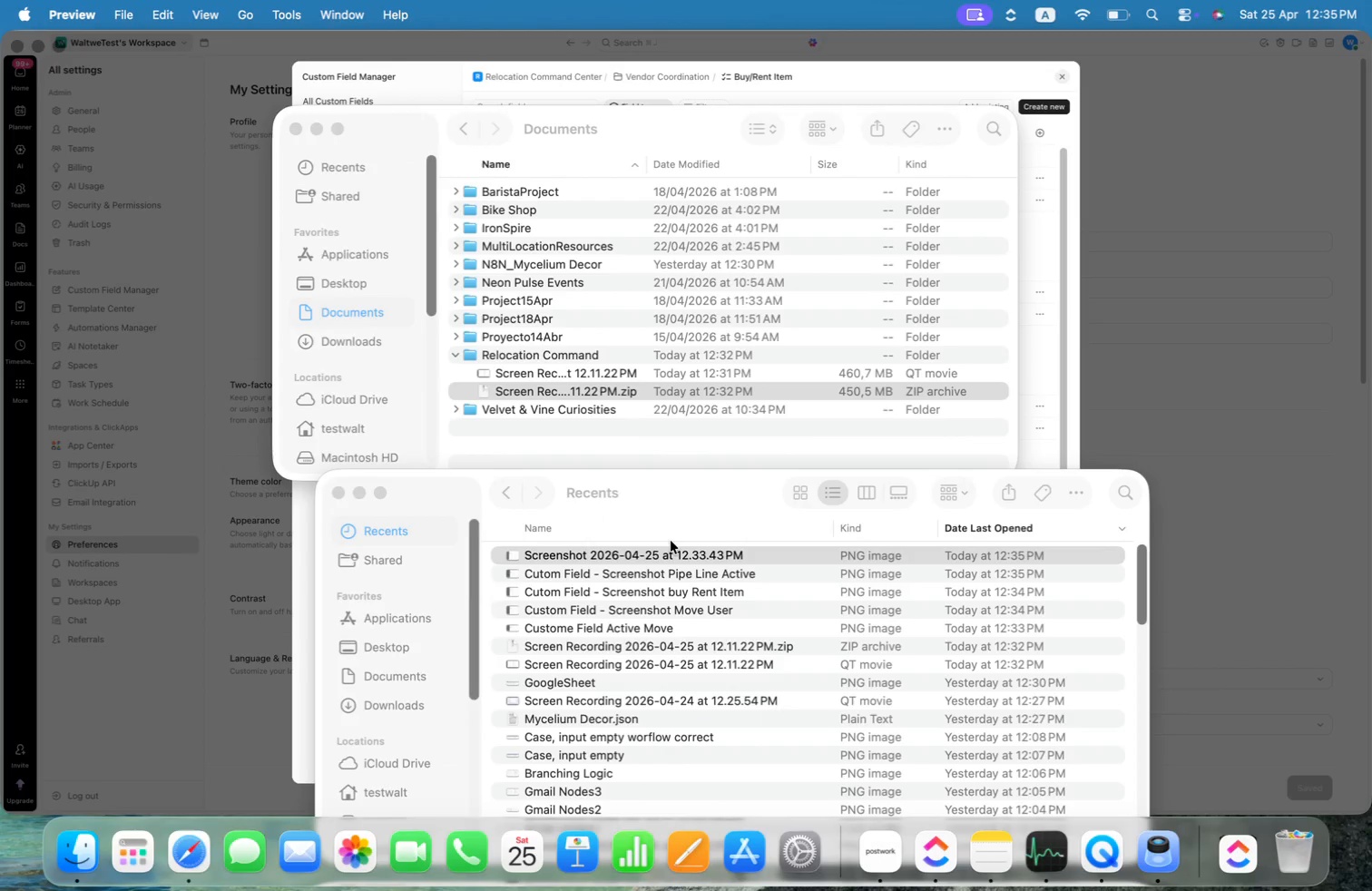 
wait(5.02)
 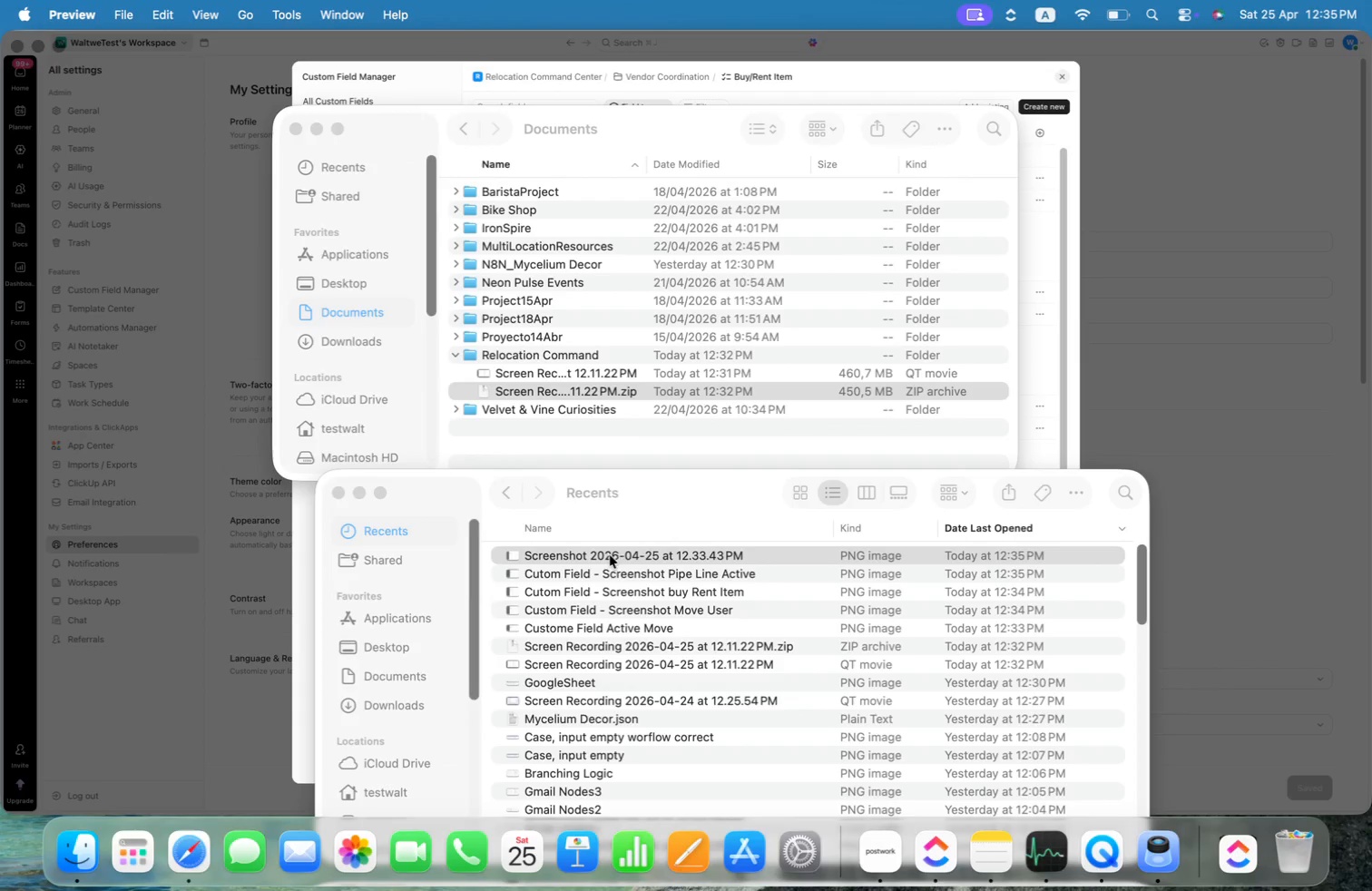 
key(Alt+Meta+CommandLeft)
 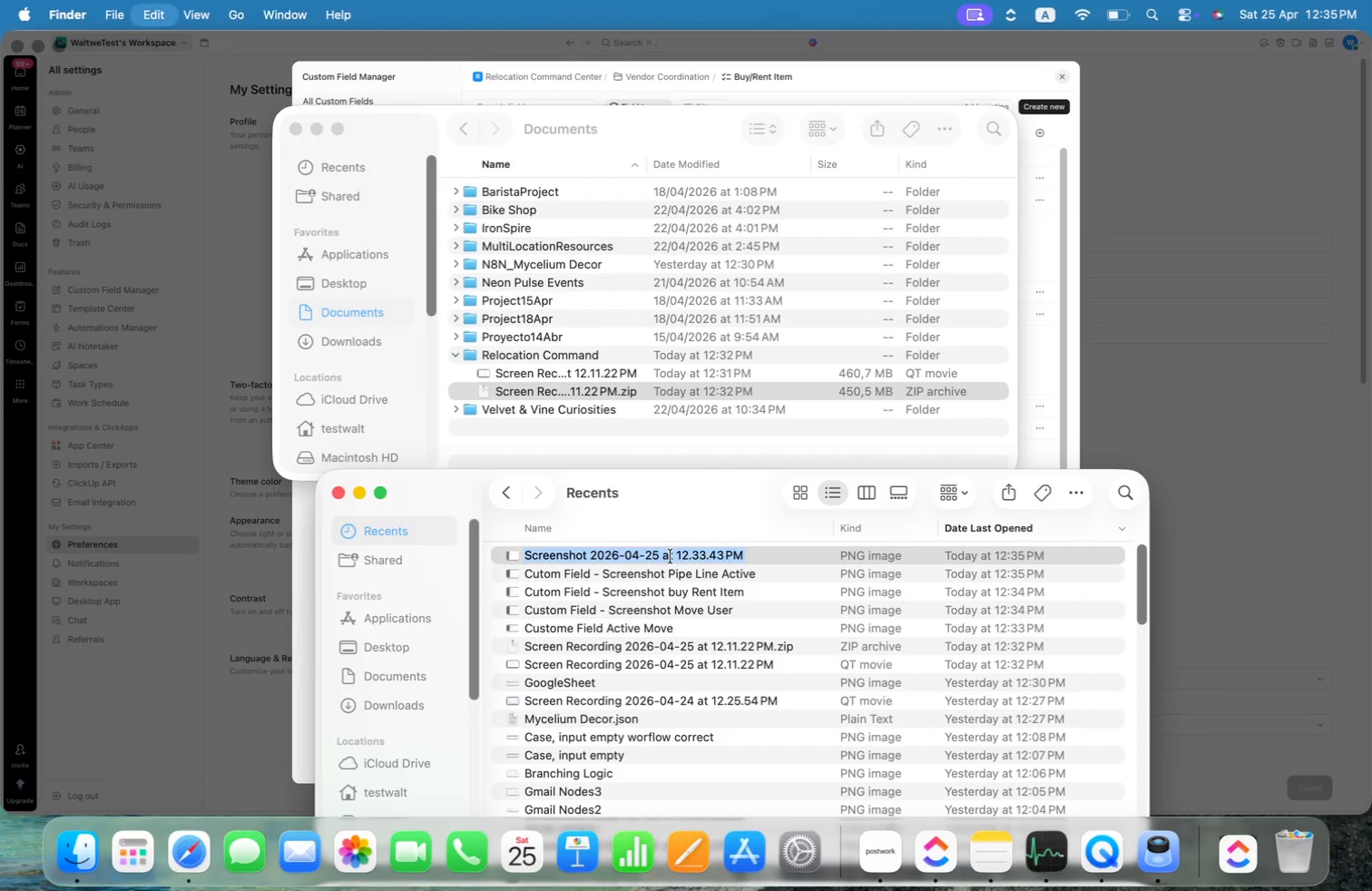 
key(Alt+Meta+V)
 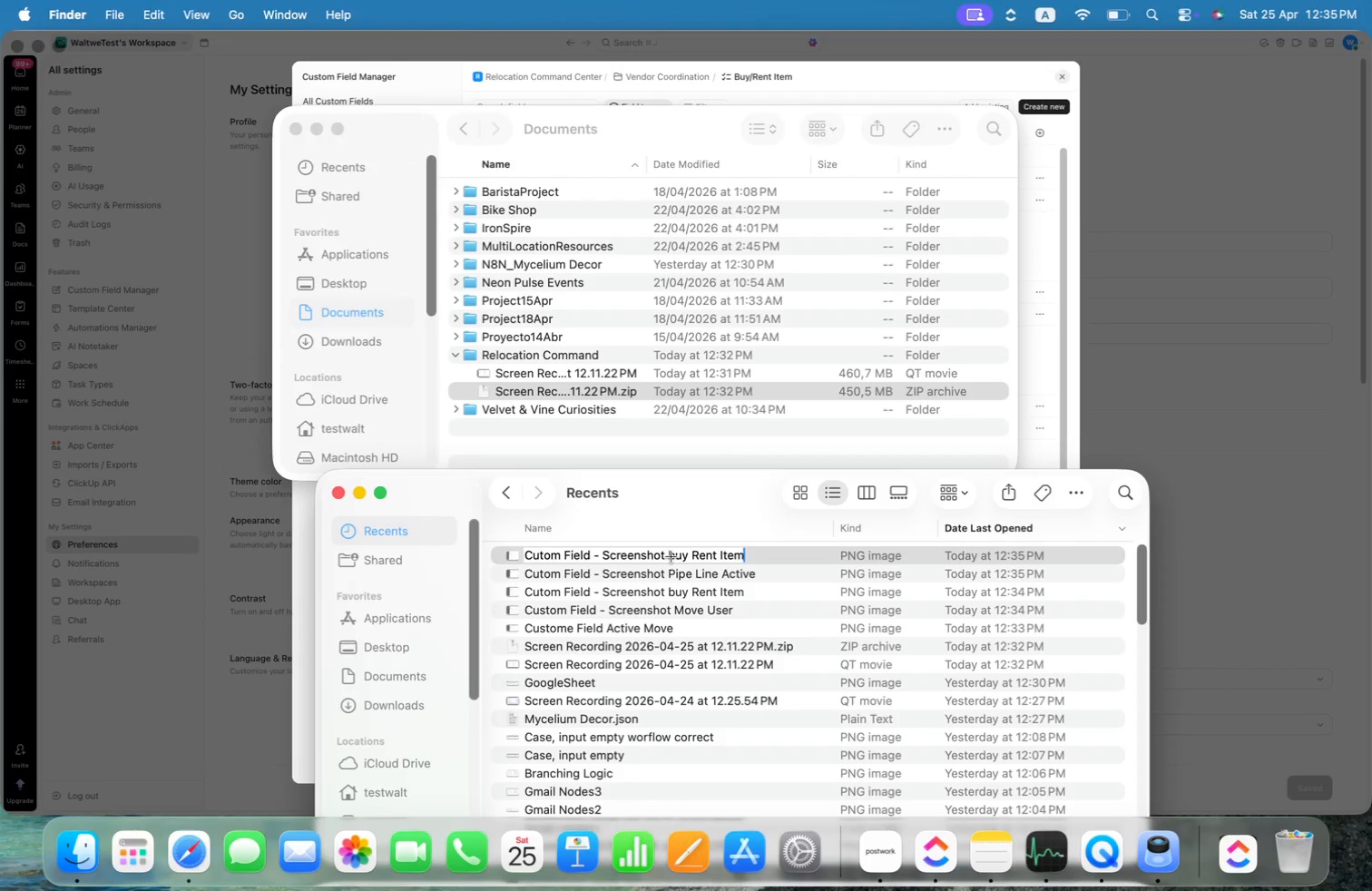 
key(Alt+Shift+ArrowLeft)
 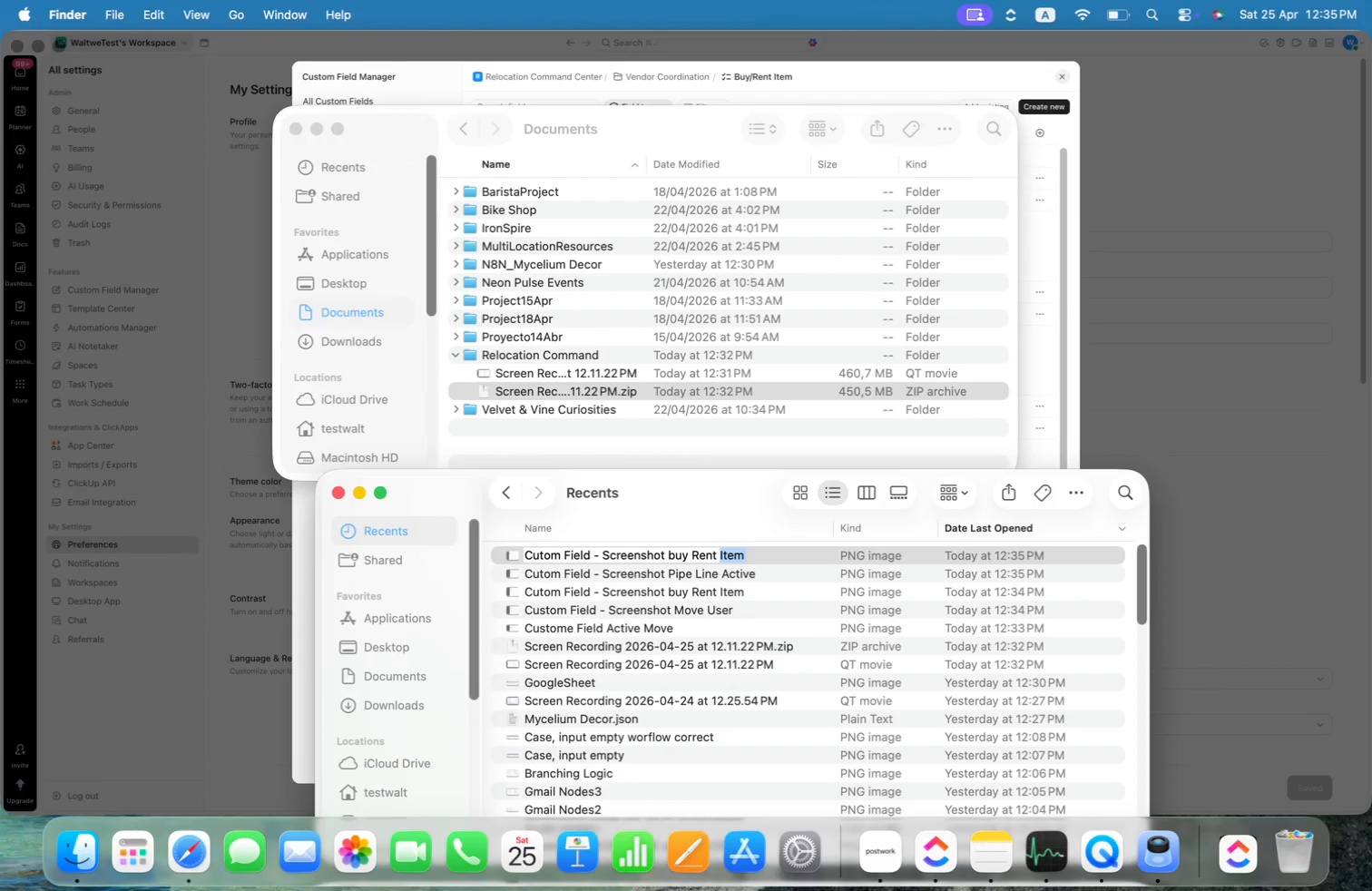 
key(Alt+Shift+ArrowLeft)
 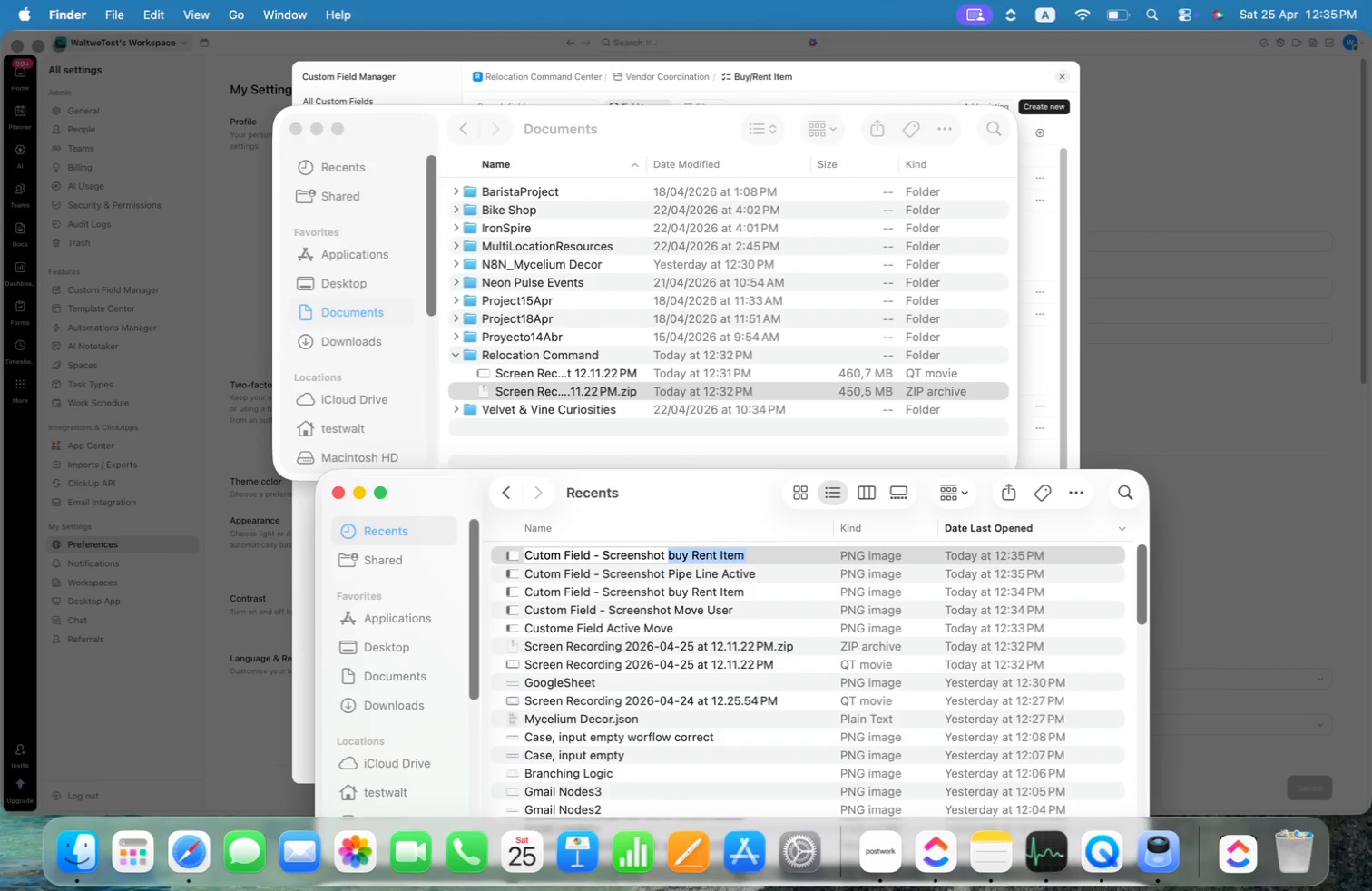 
key(Alt+Shift+ArrowLeft)
 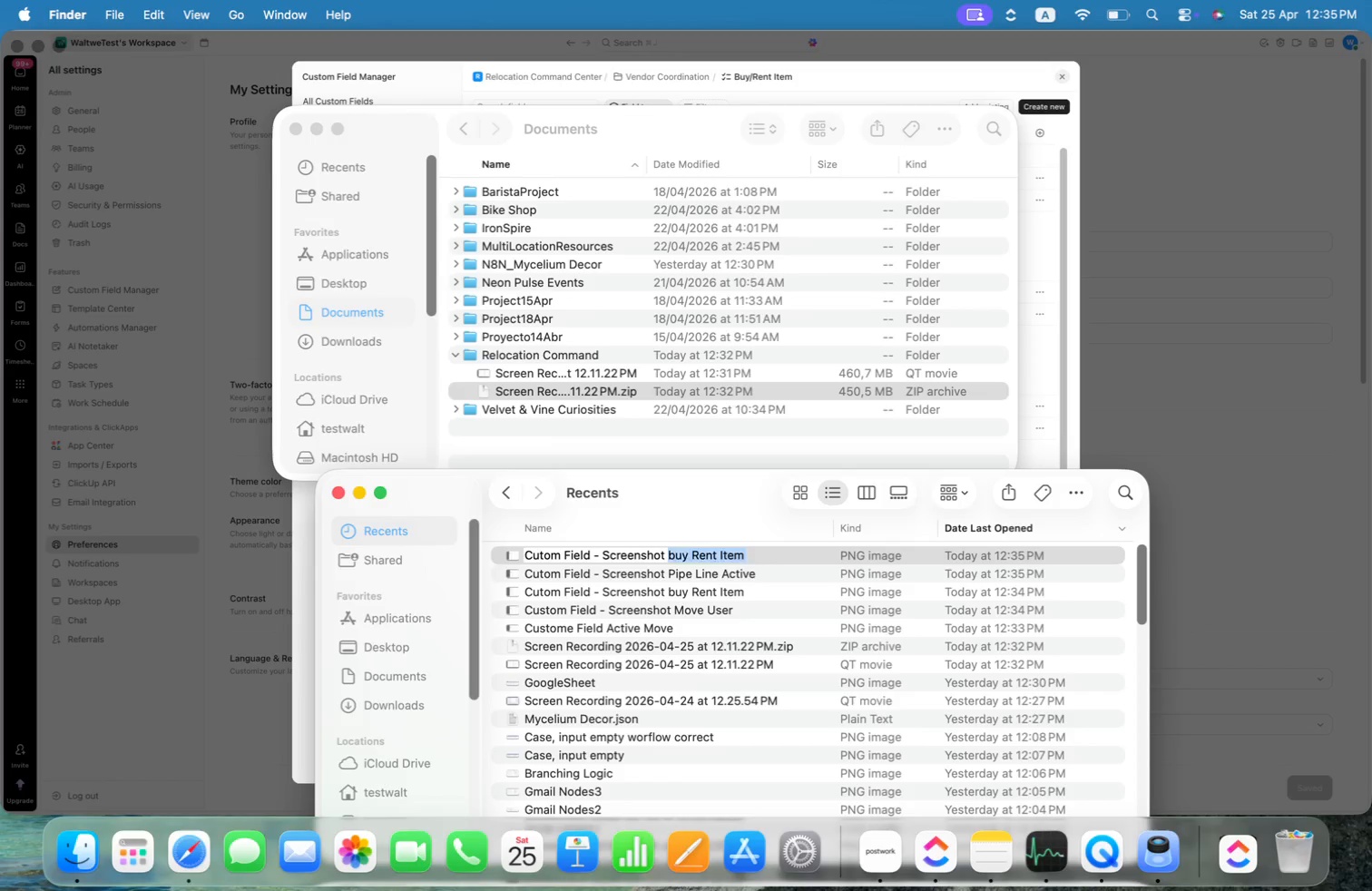 
key(Alt+Shift+P)
 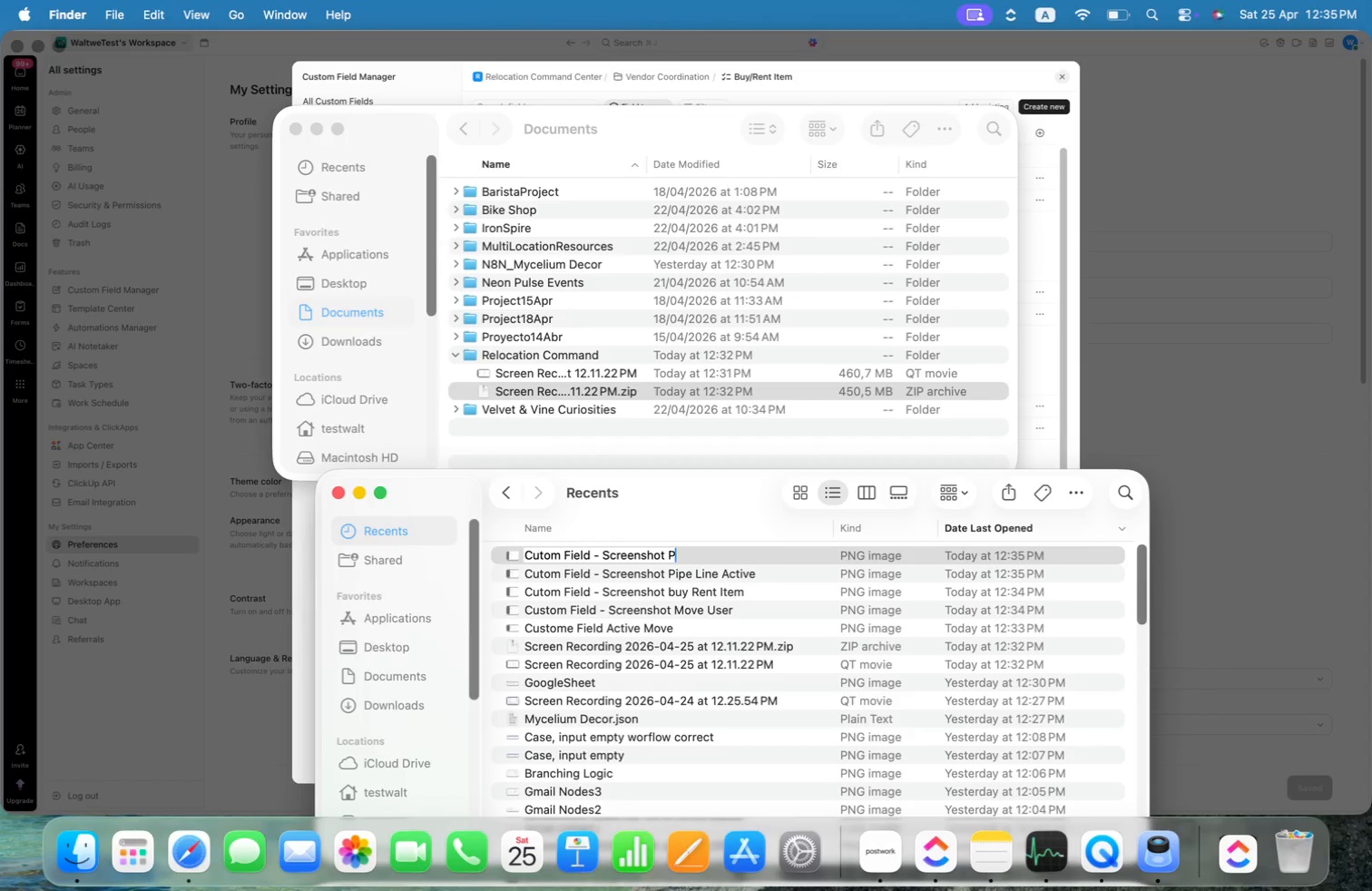 
key(Alt+I)
 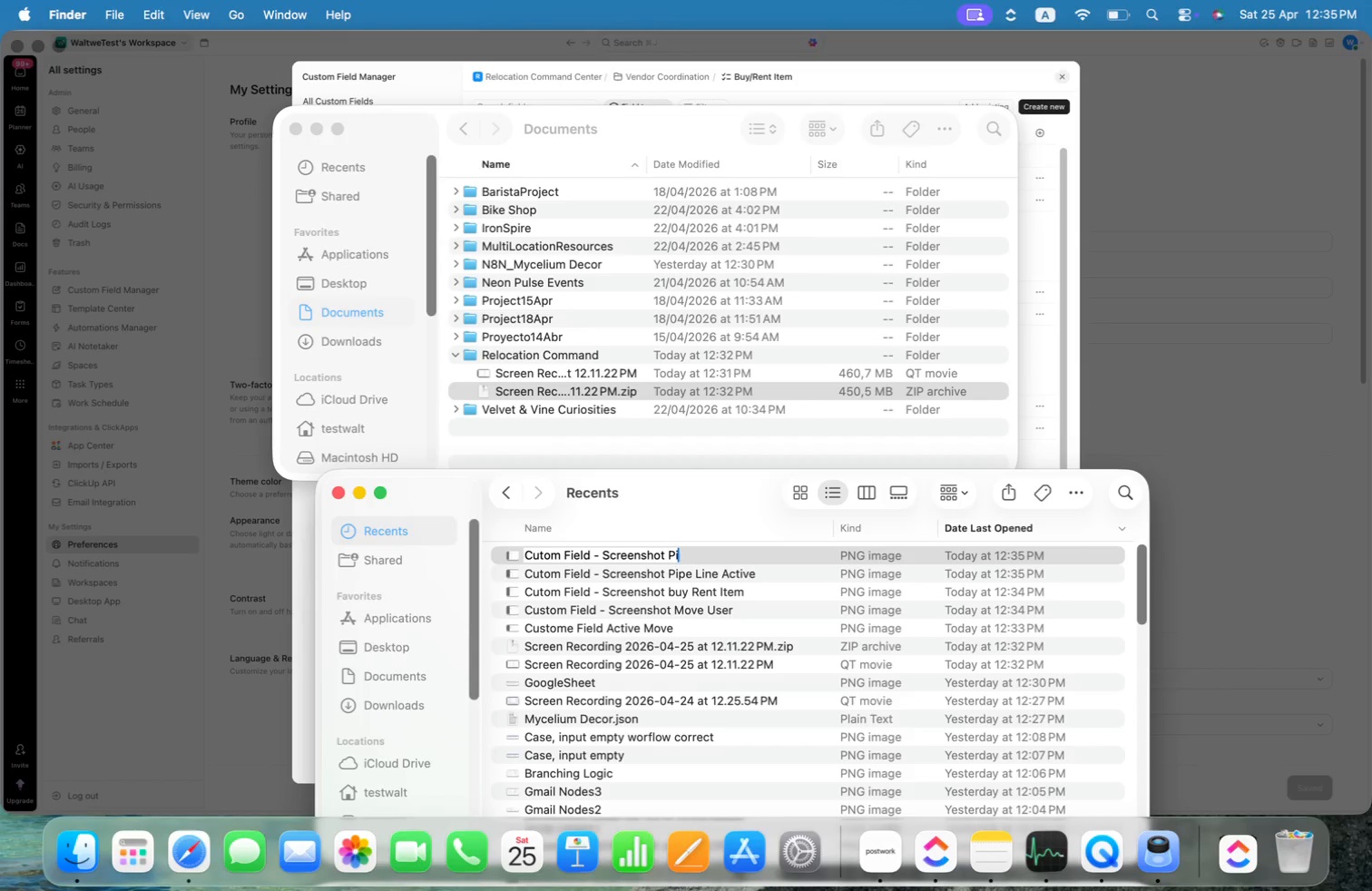 
key(Alt+P)
 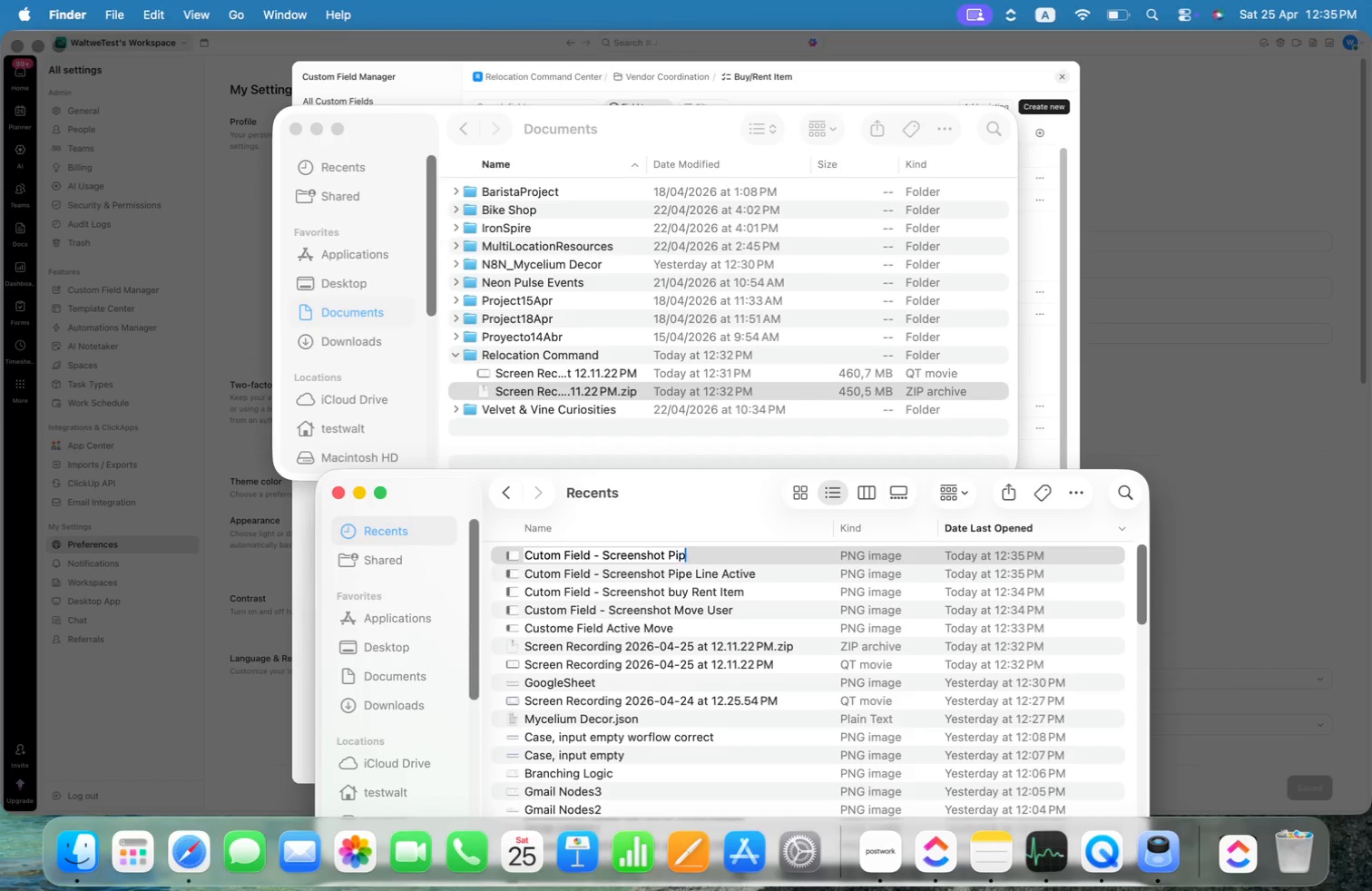 
key(Alt+E)
 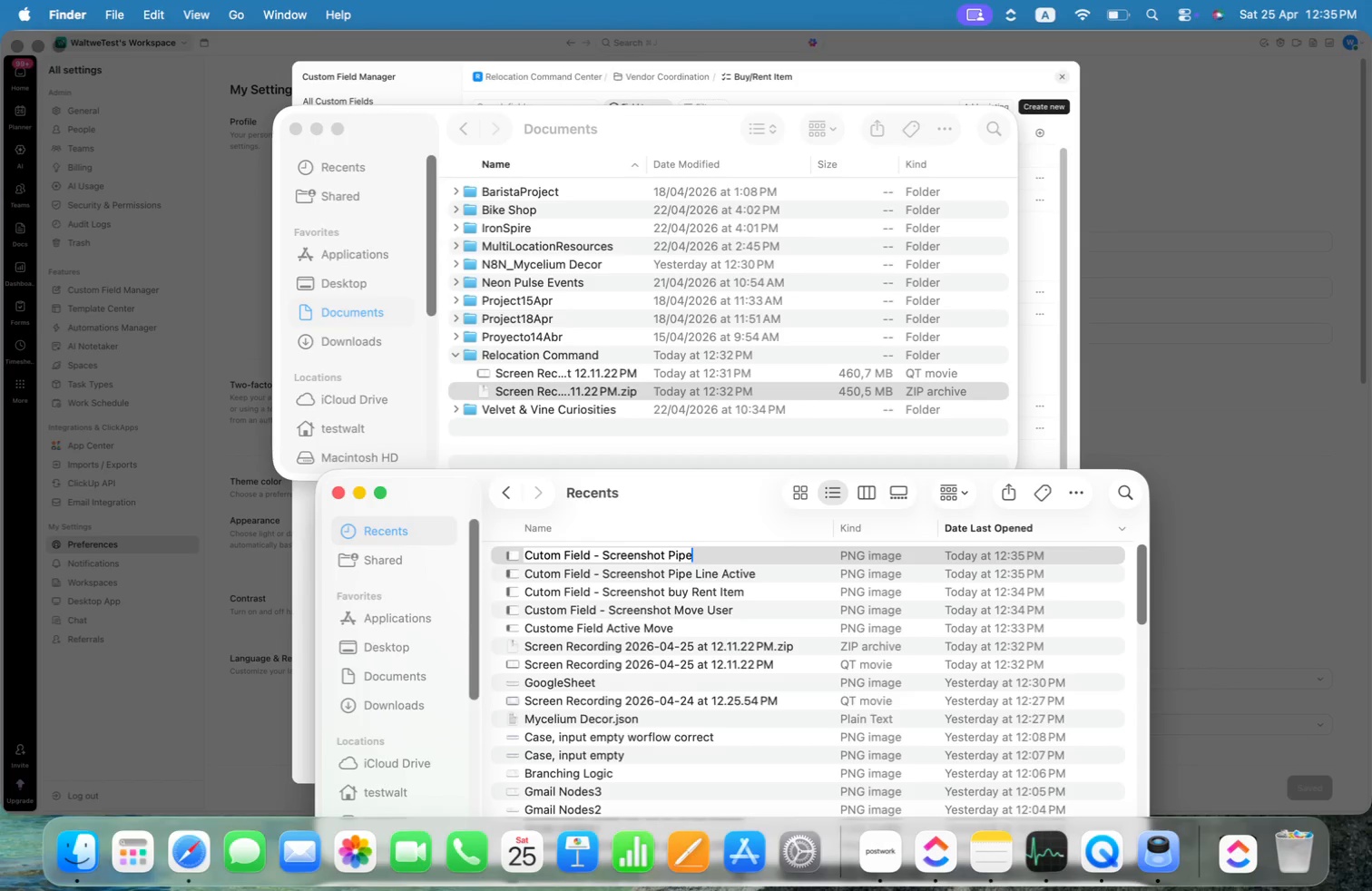 
key(Alt+Space)
 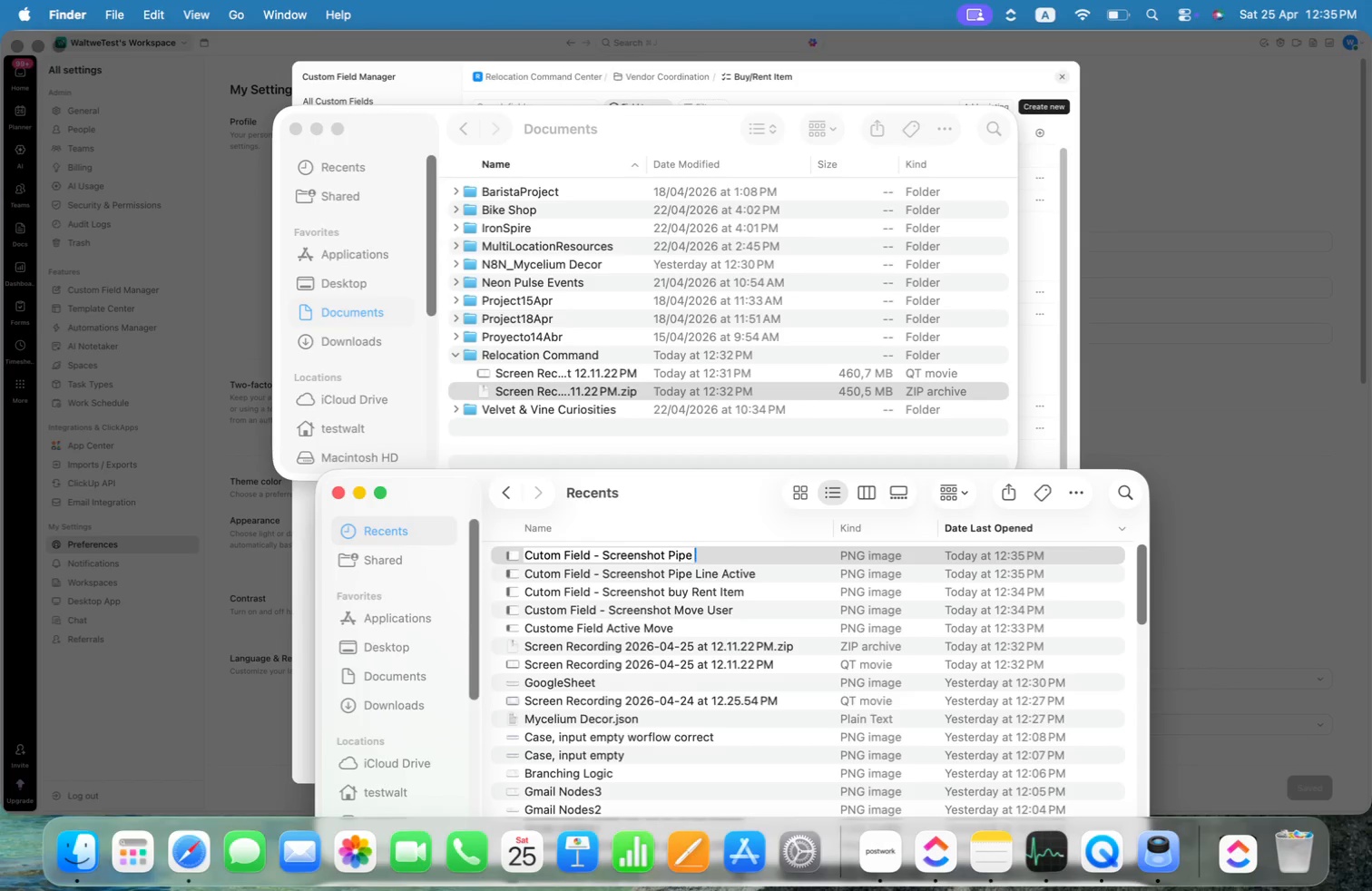 
key(Alt+Shift+ShiftLeft)
 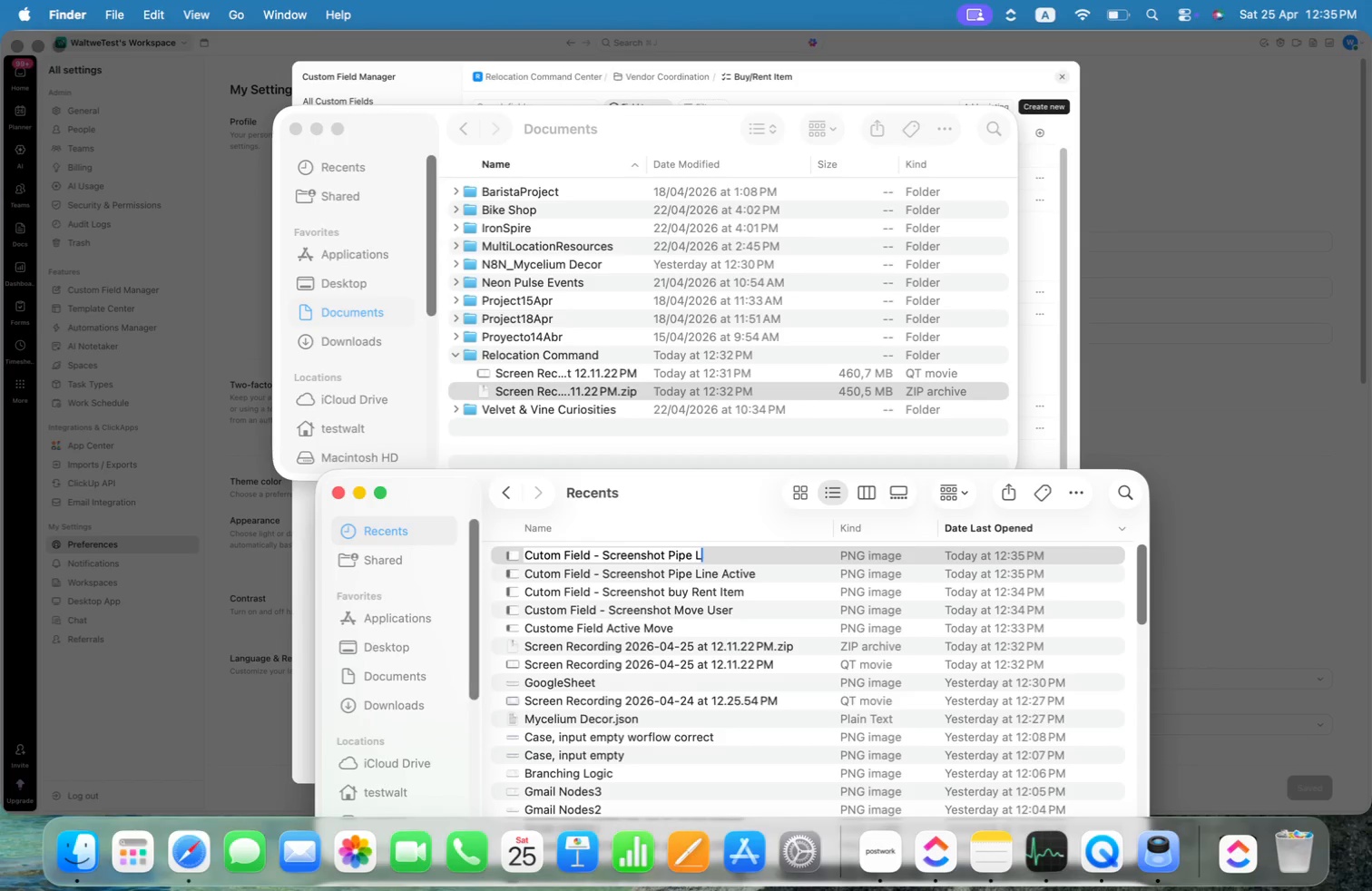 
key(Alt+Shift+L)
 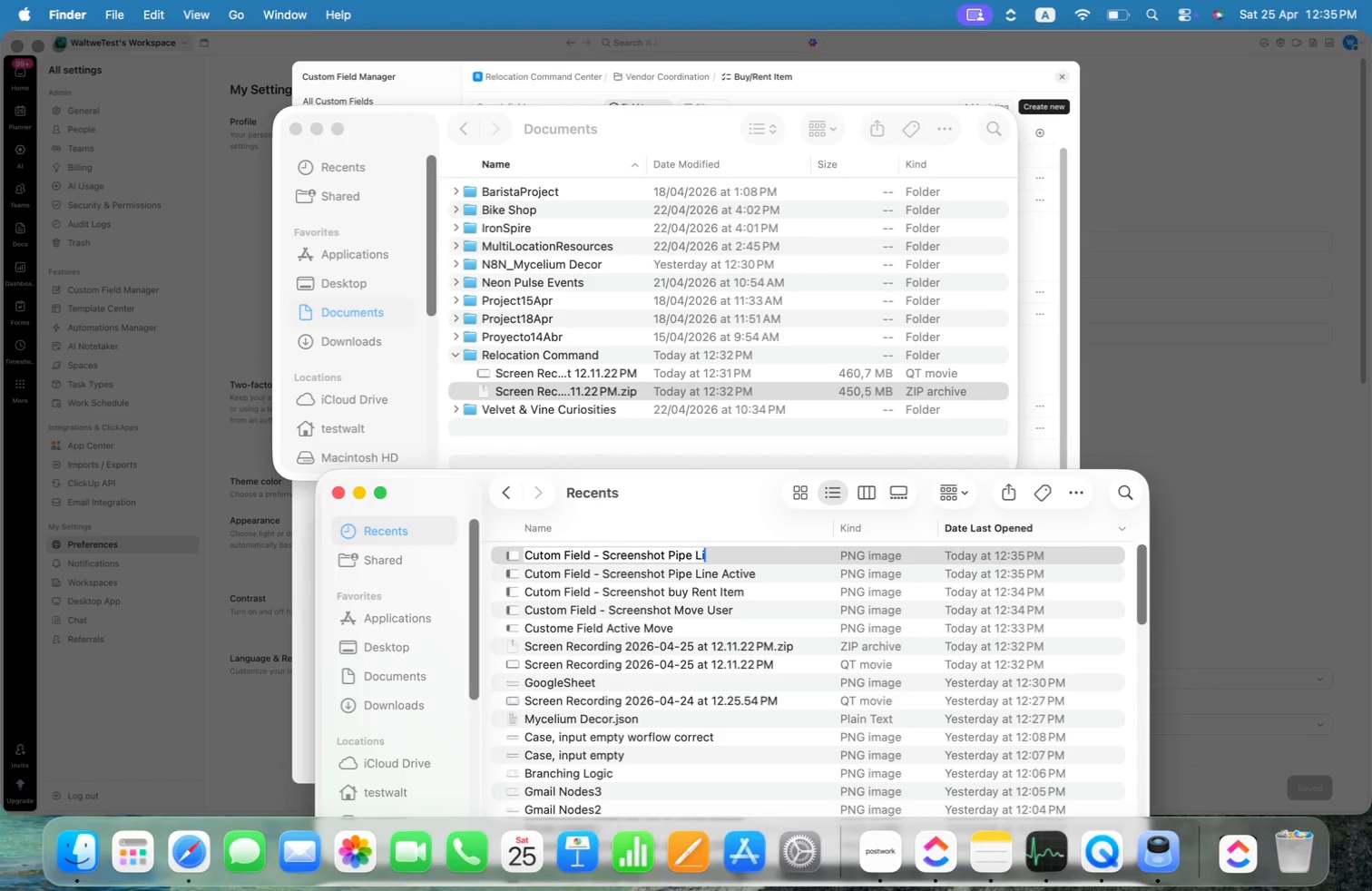 
key(Alt+I)
 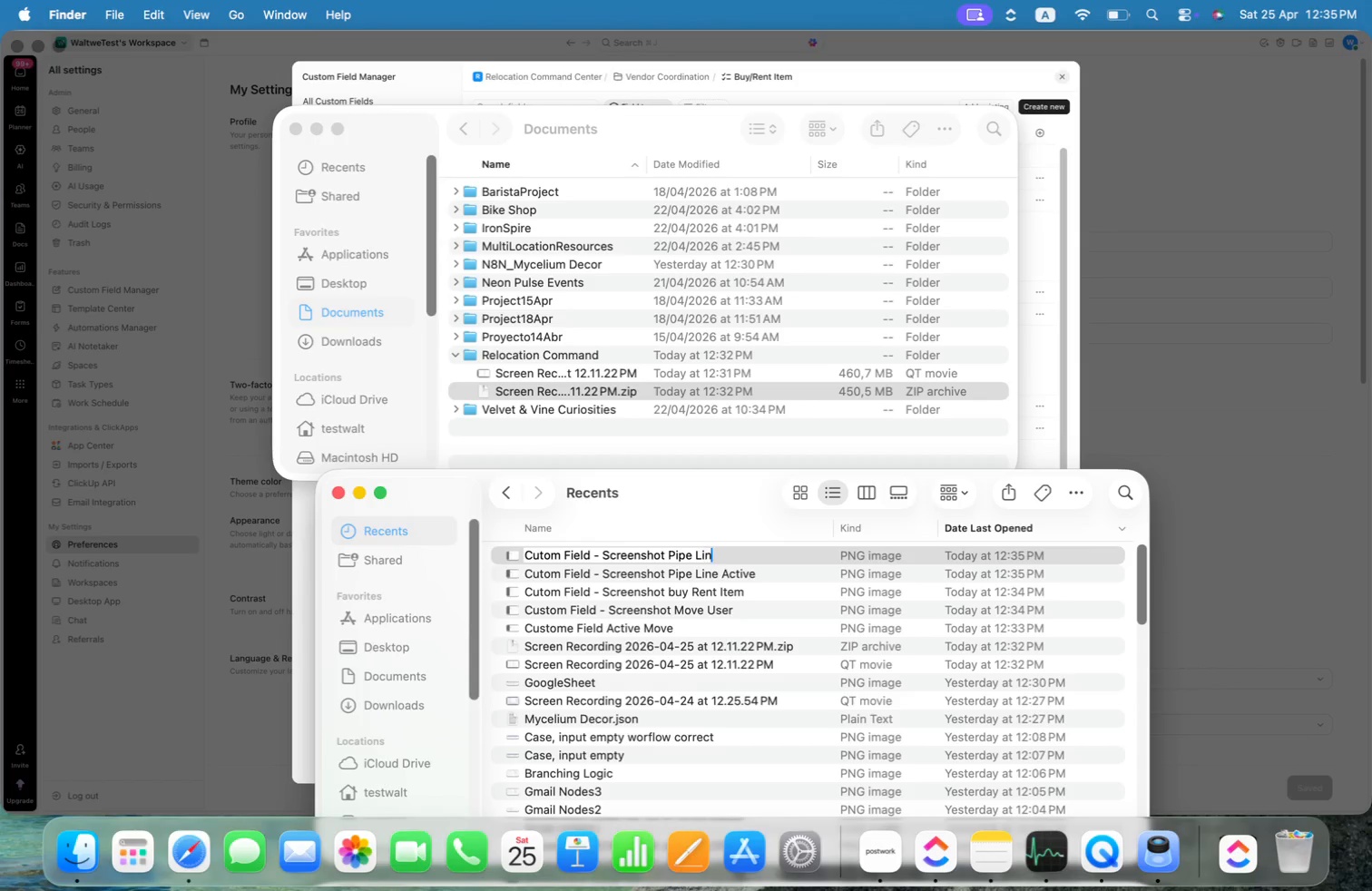 
key(Alt+N)
 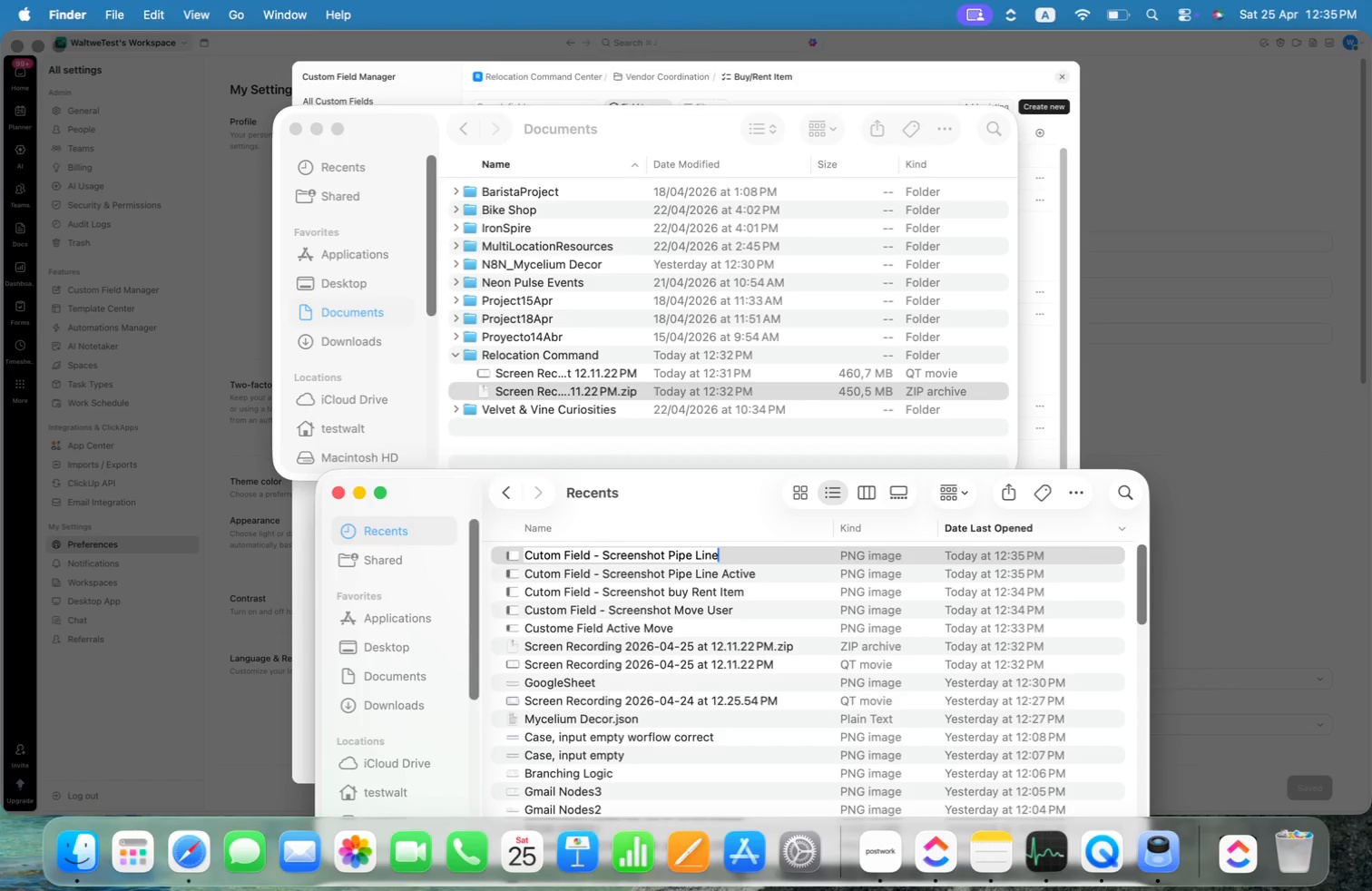 
key(Alt+E)
 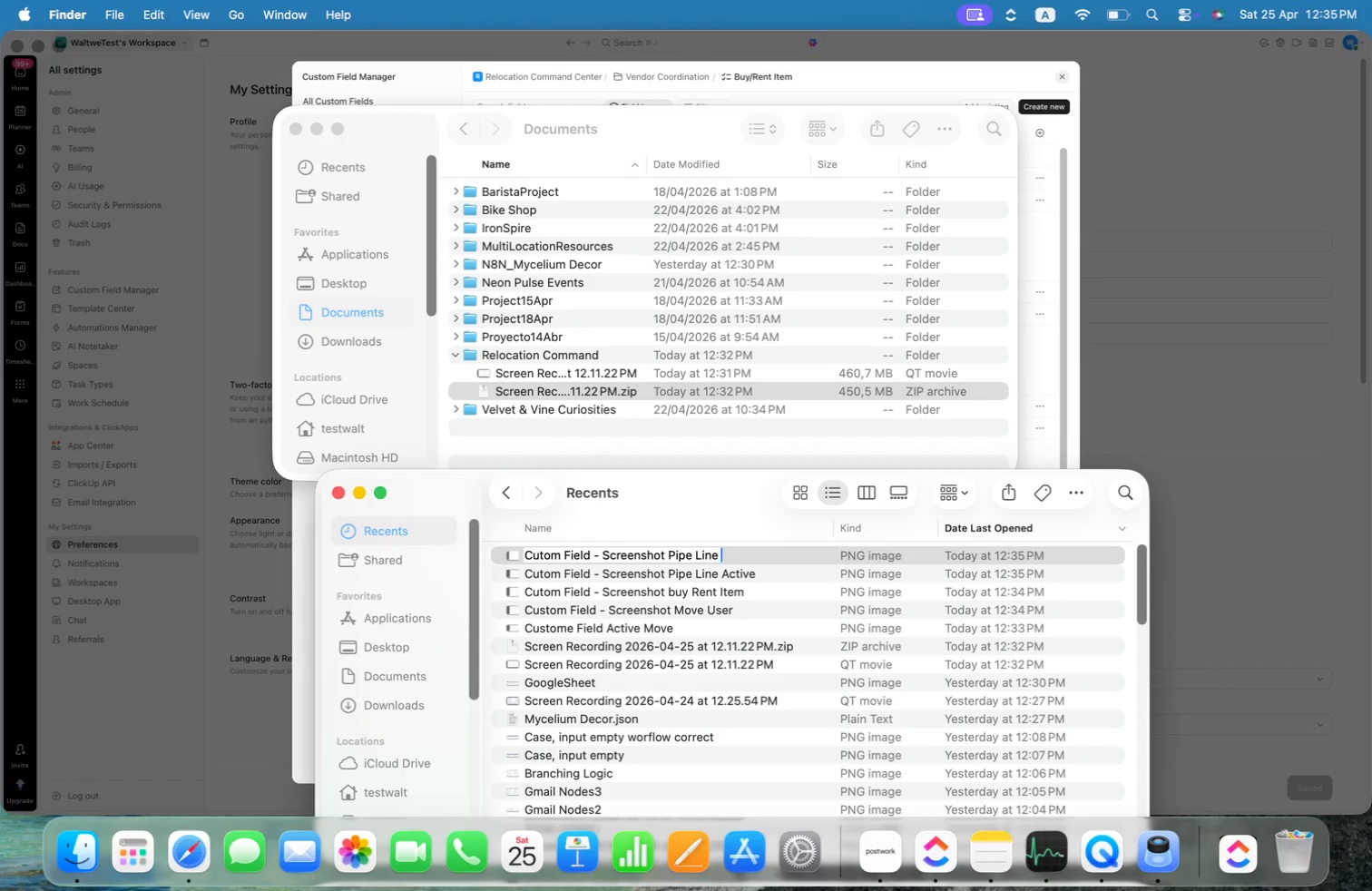 
key(Alt+Space)
 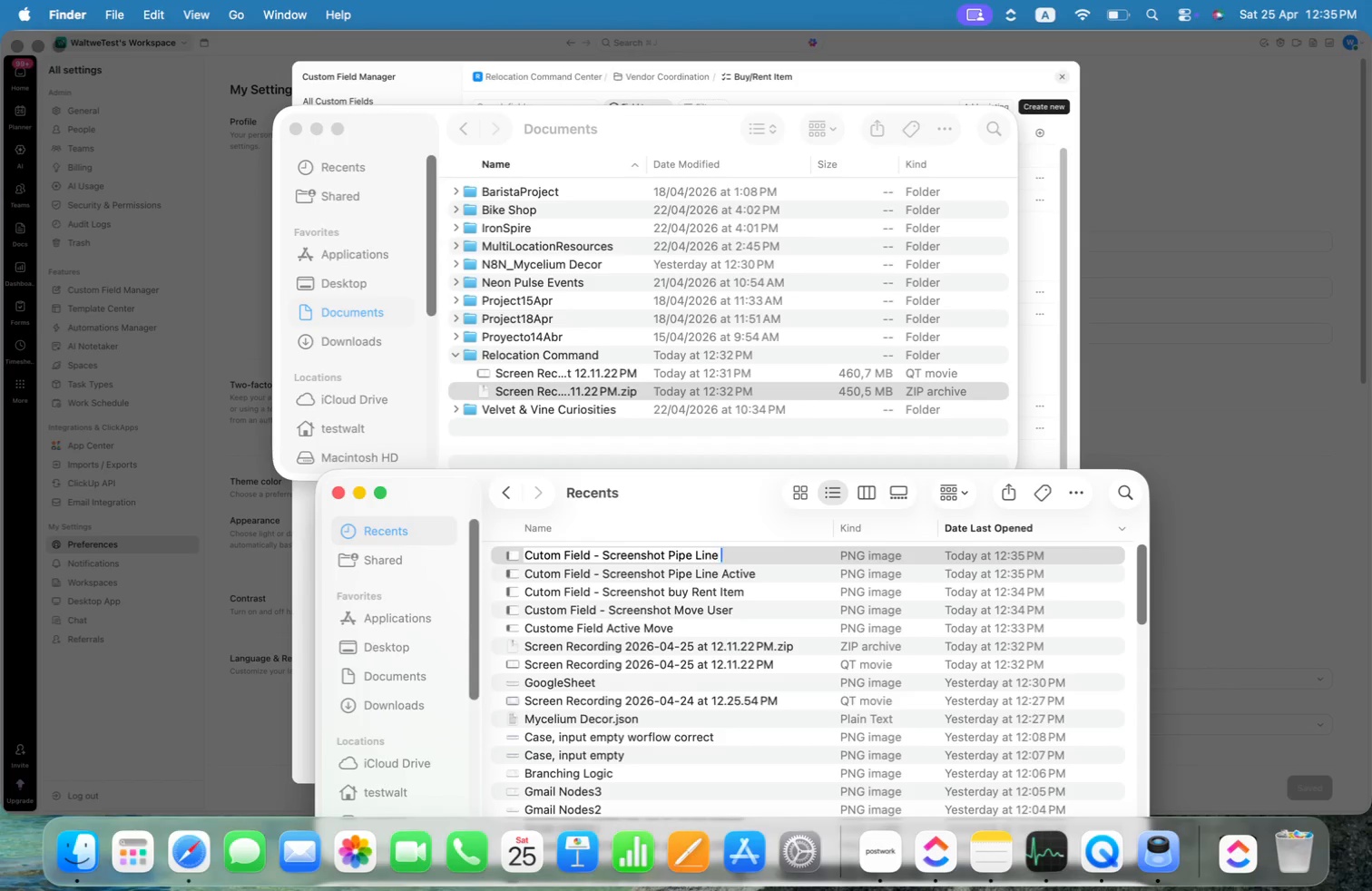 
key(Alt+Shift+ShiftLeft)
 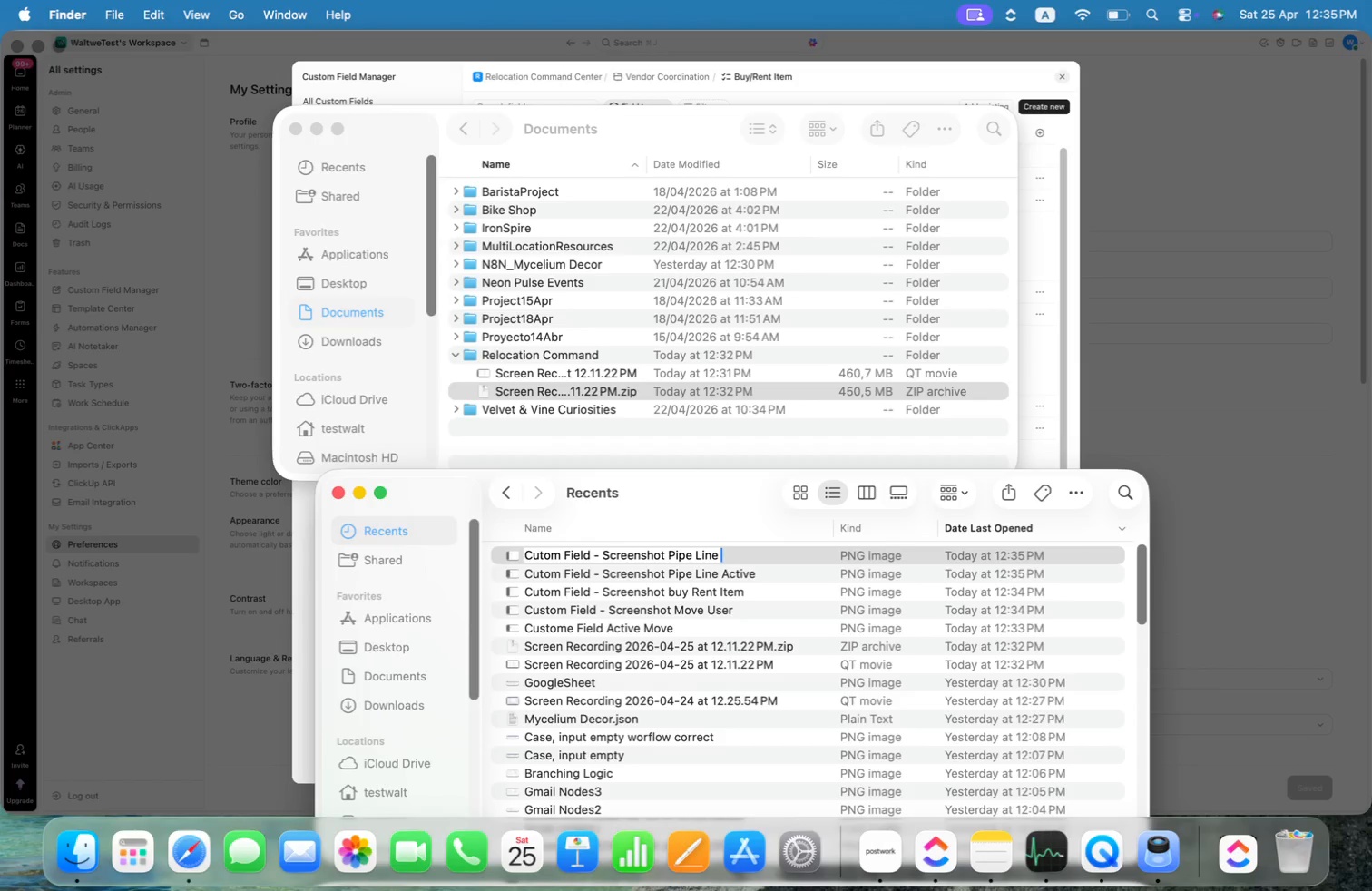 
key(Alt+Shift+I)
 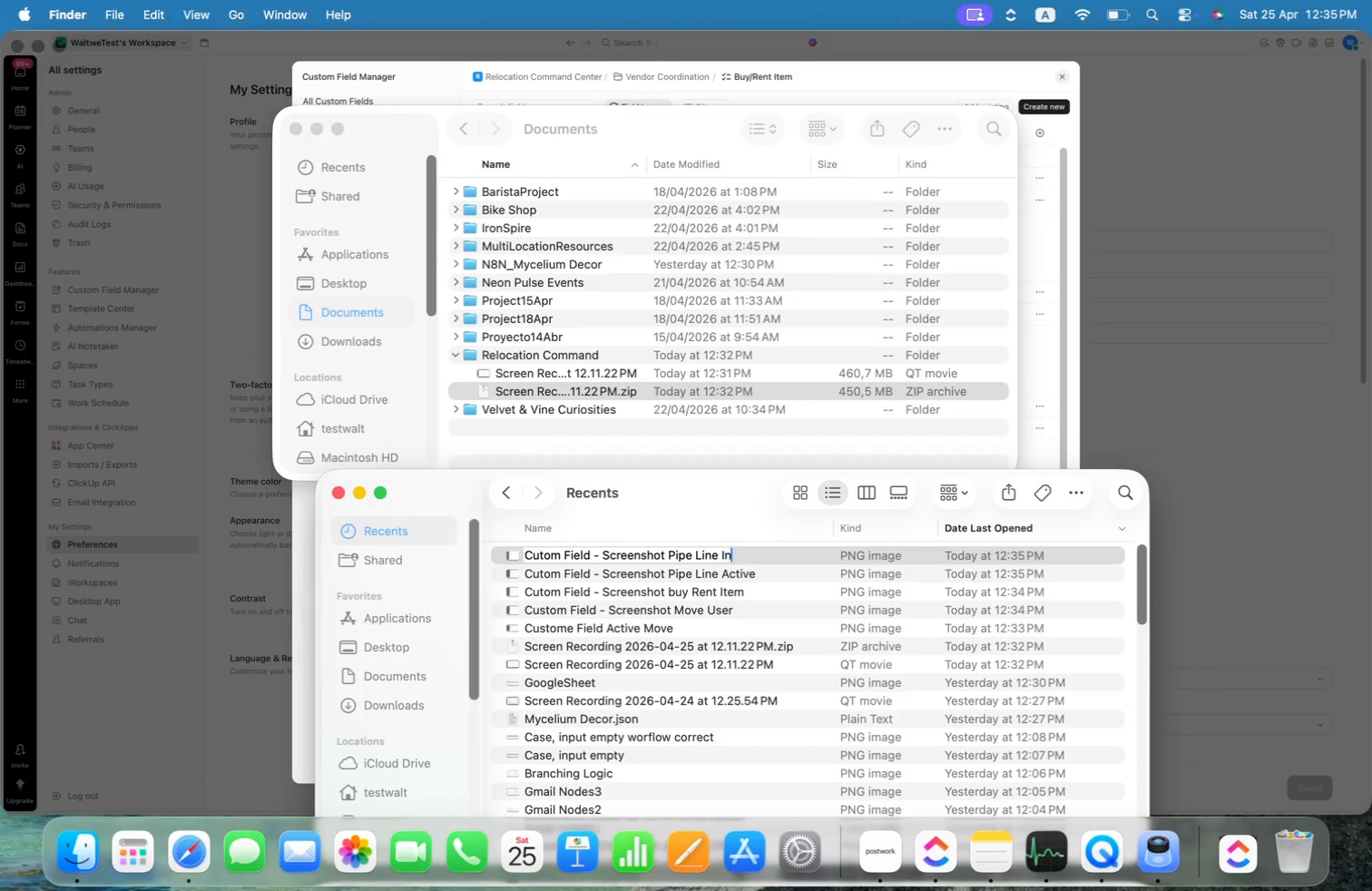 
key(Alt+N)
 